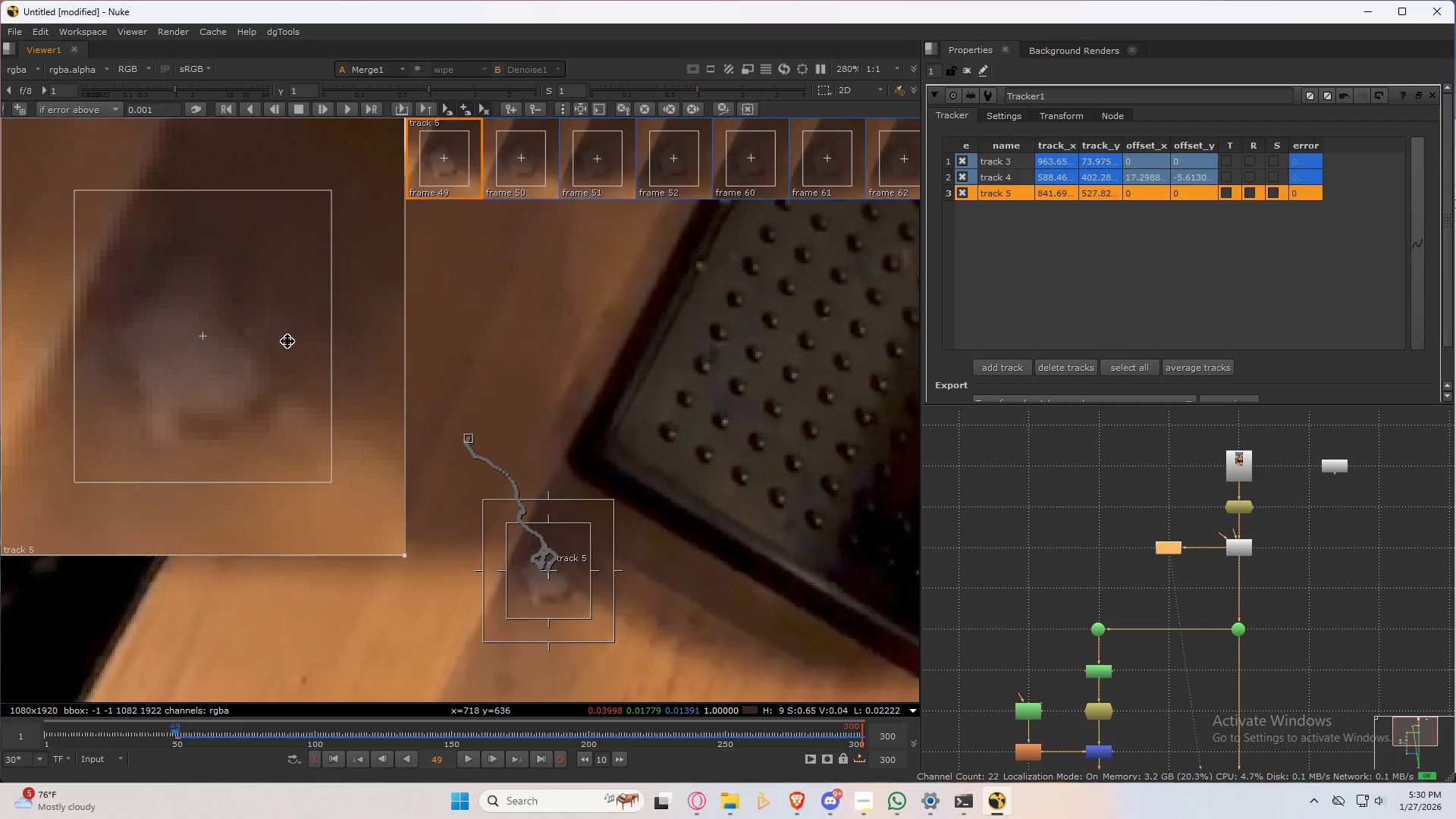 
left_click_drag(start_coordinate=[287, 341], to_coordinate=[293, 347])
 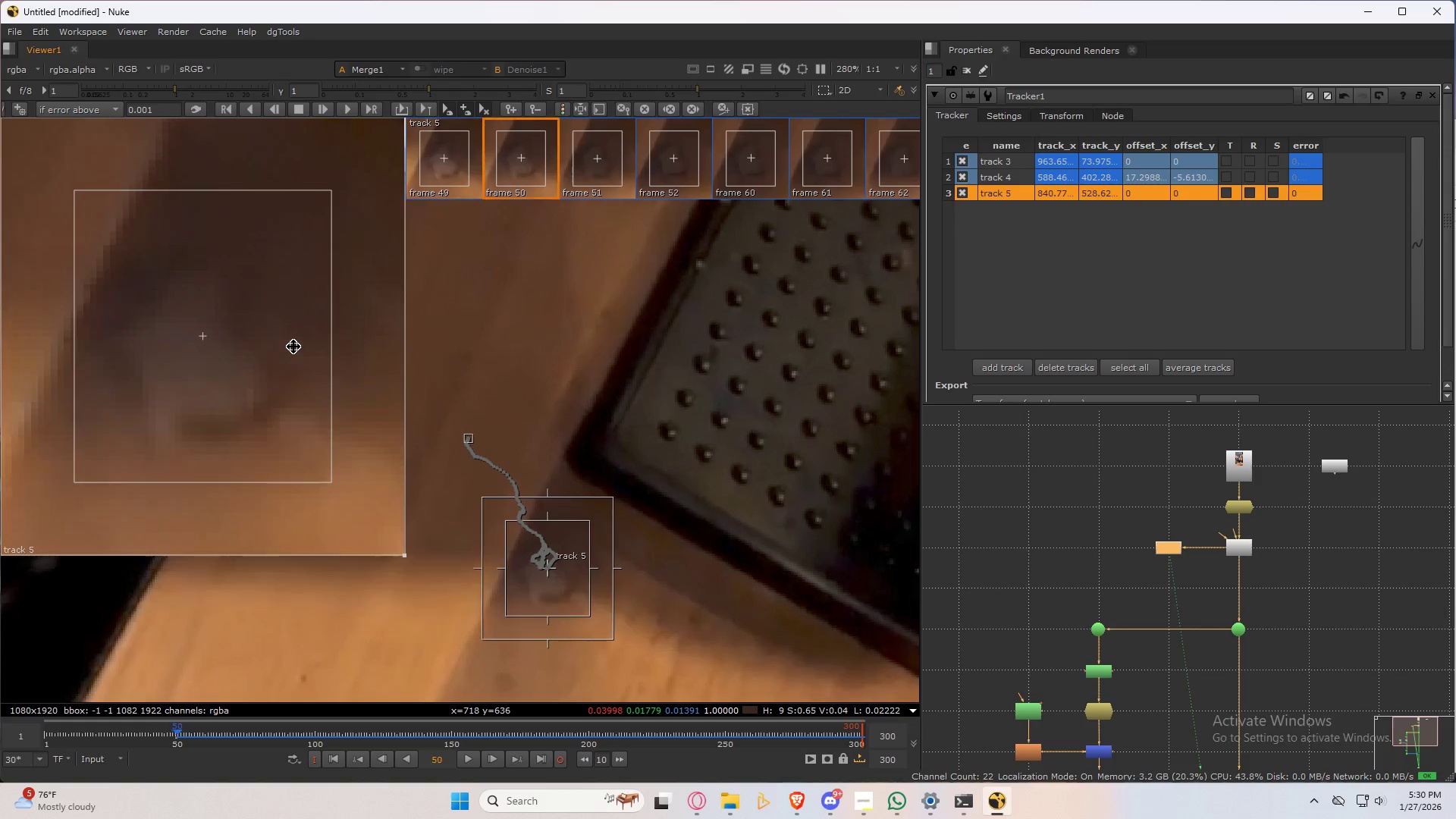 
key(ArrowRight)
 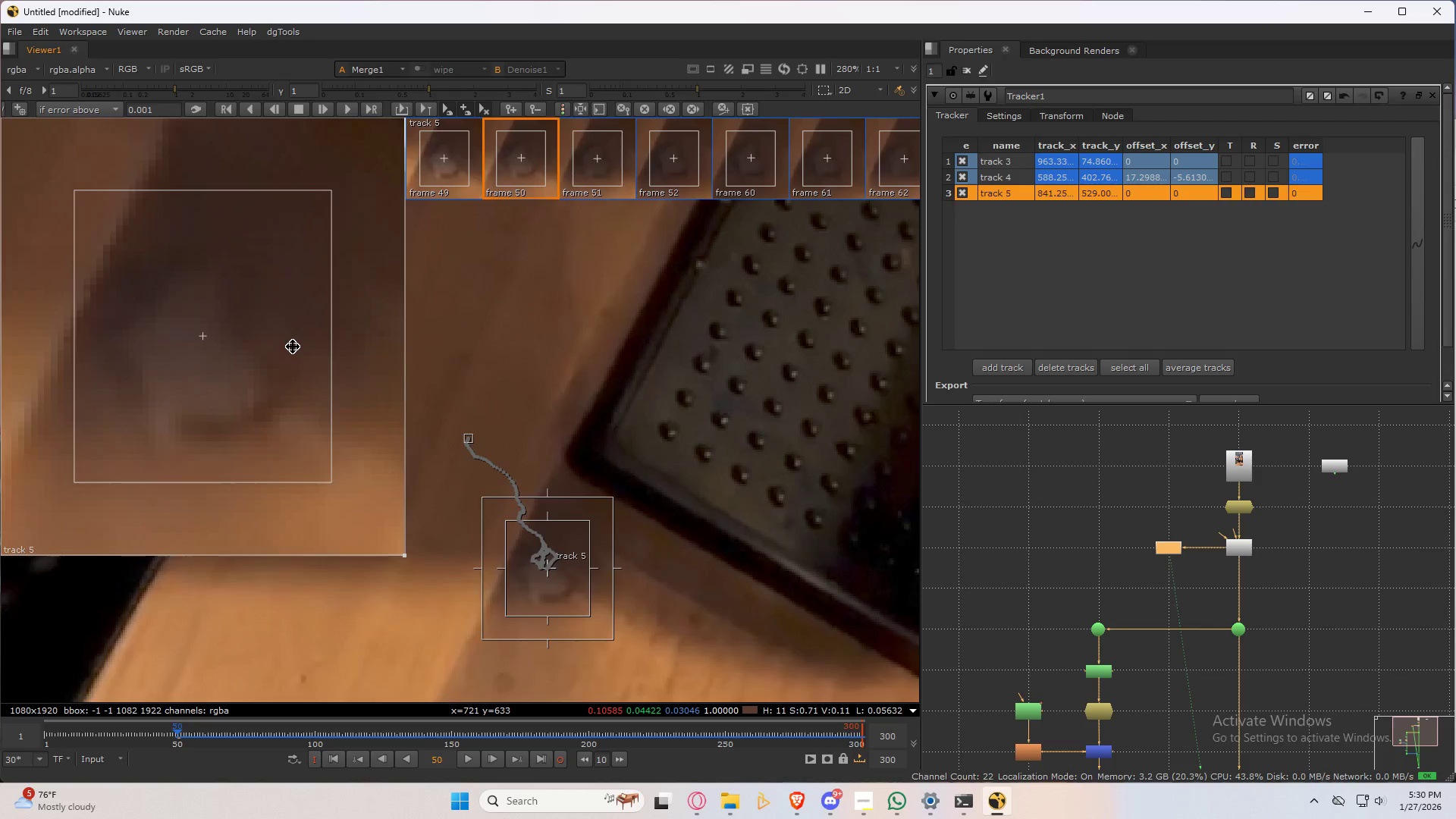 
key(ArrowLeft)
 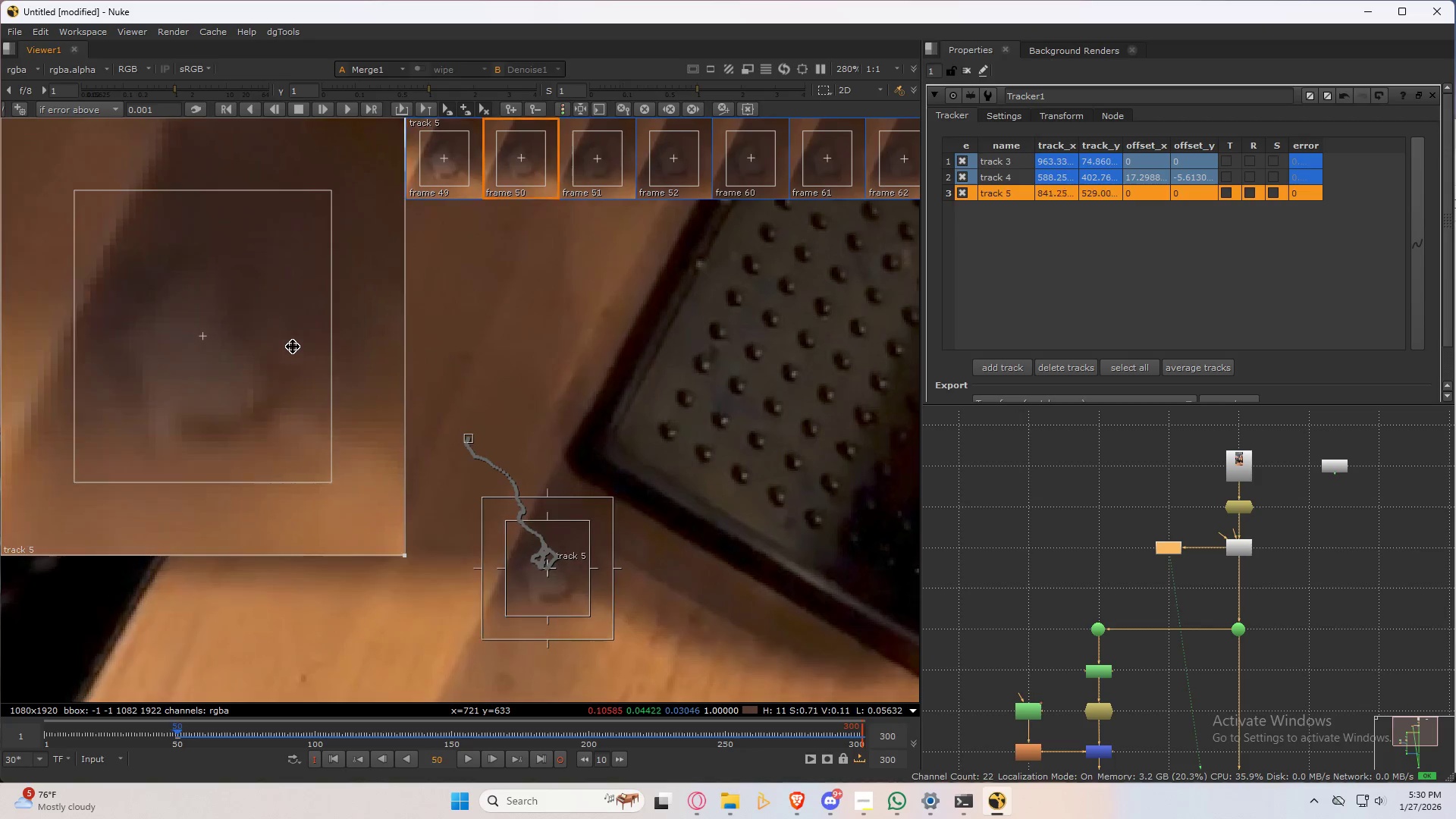 
key(ArrowRight)
 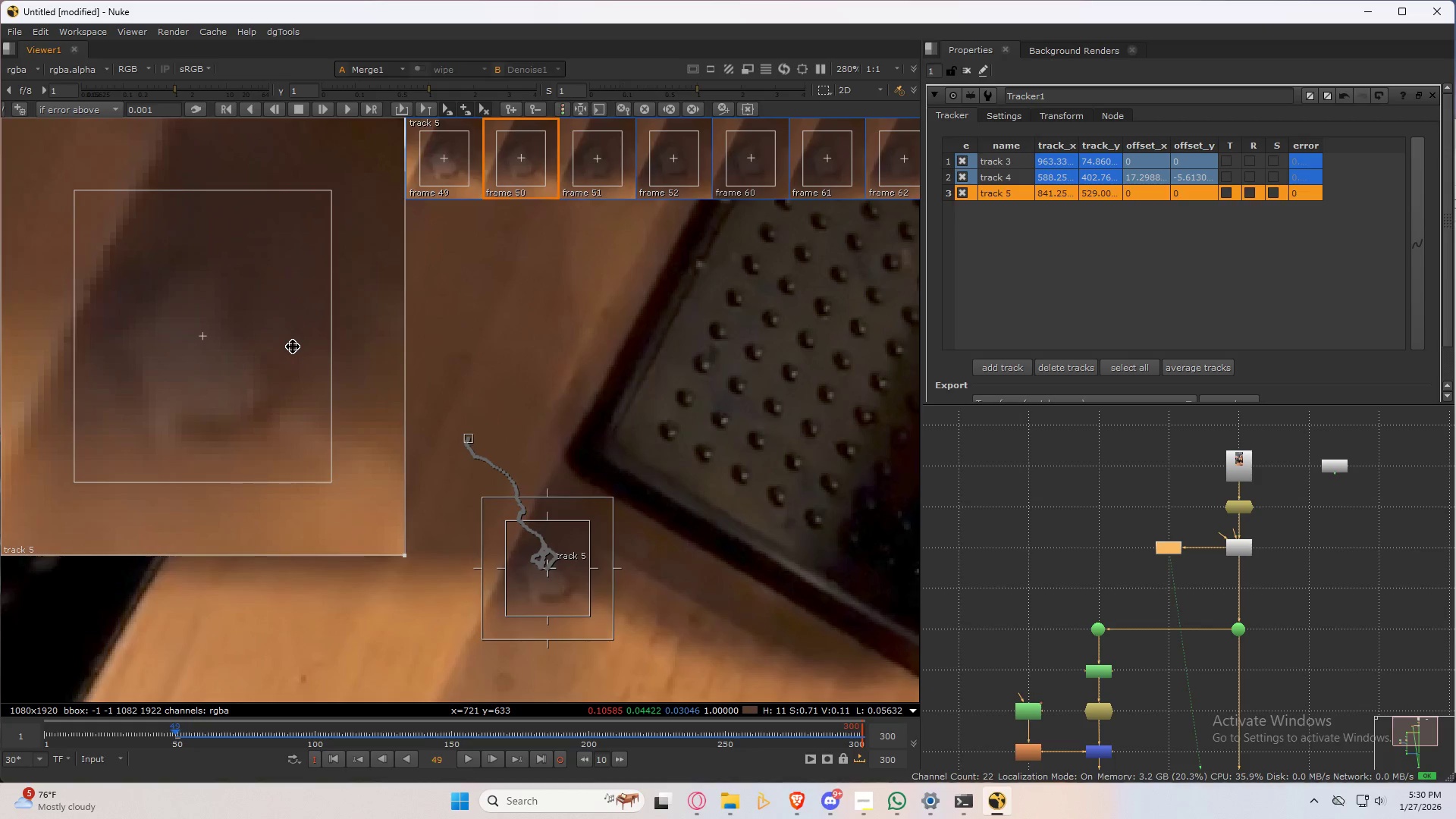 
key(ArrowLeft)
 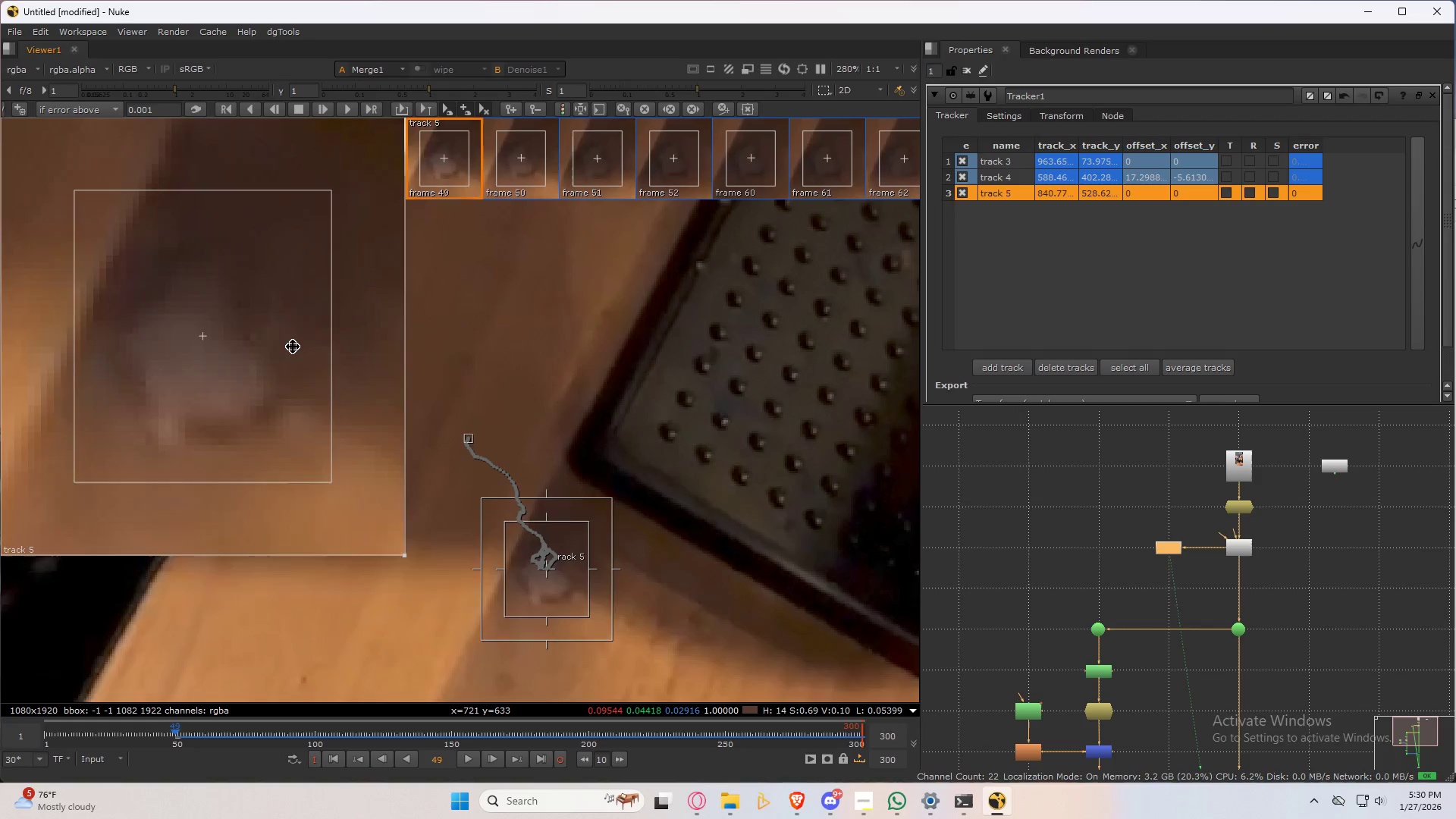 
key(ArrowRight)
 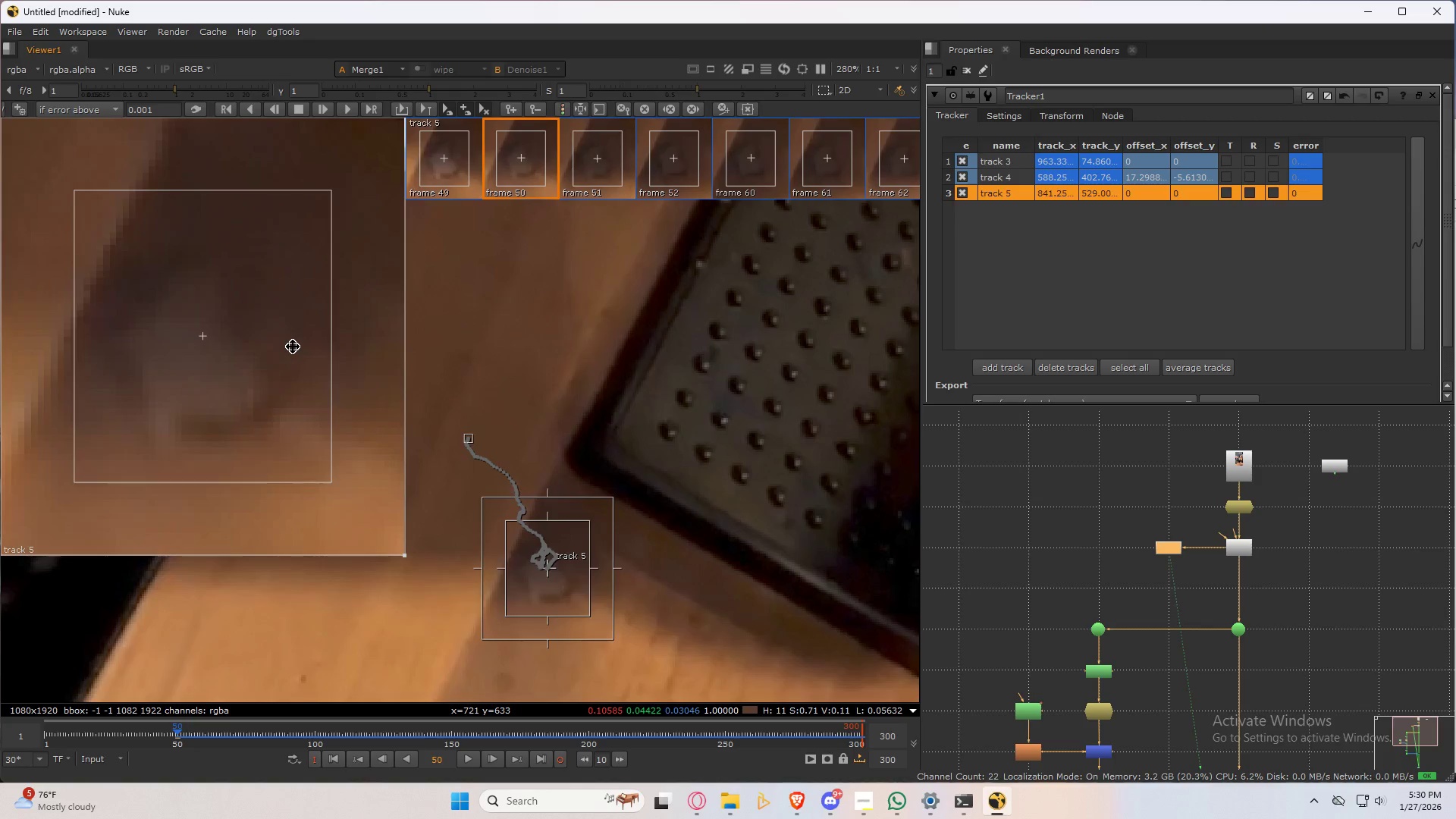 
key(ArrowLeft)
 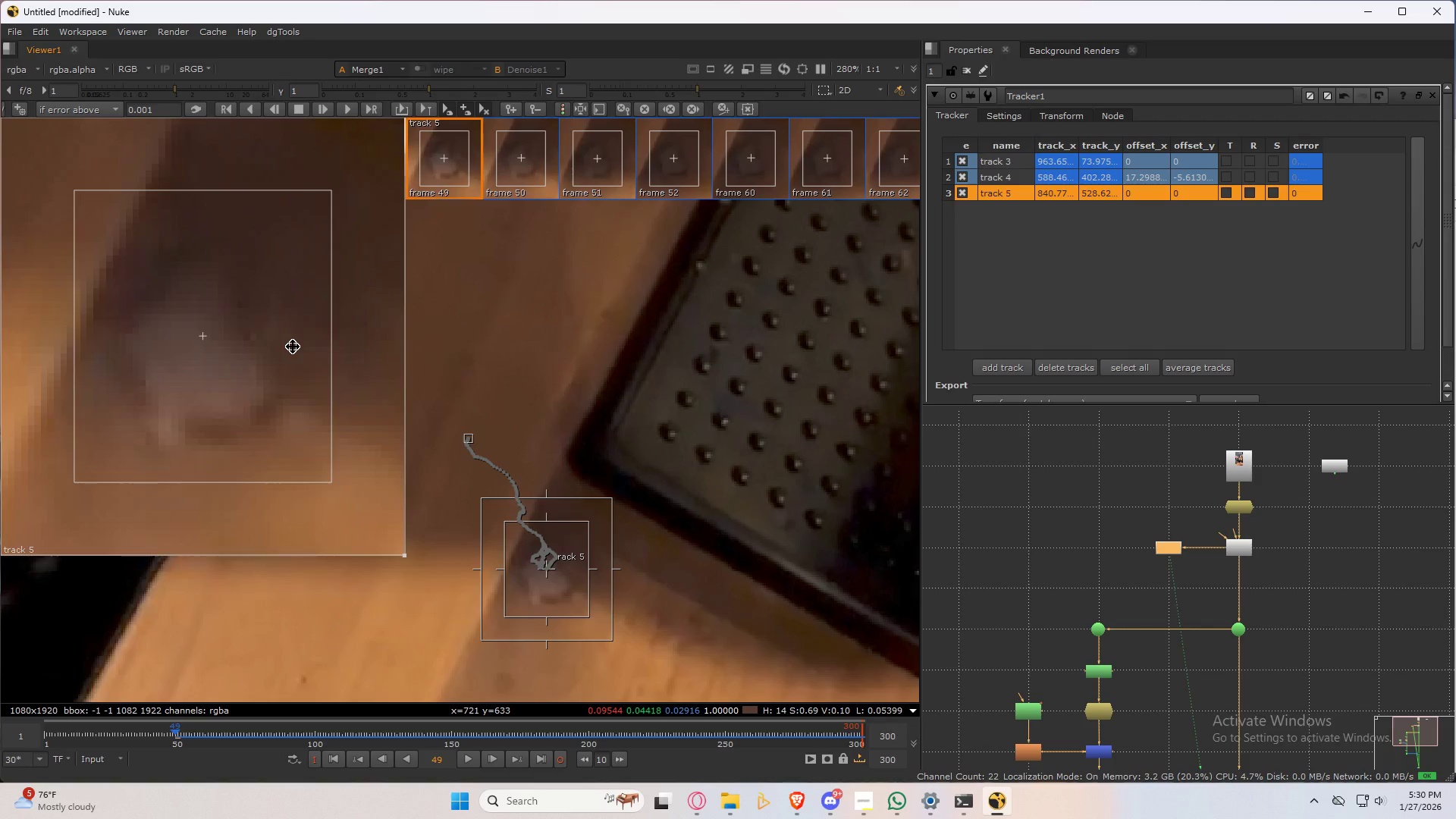 
key(ArrowRight)
 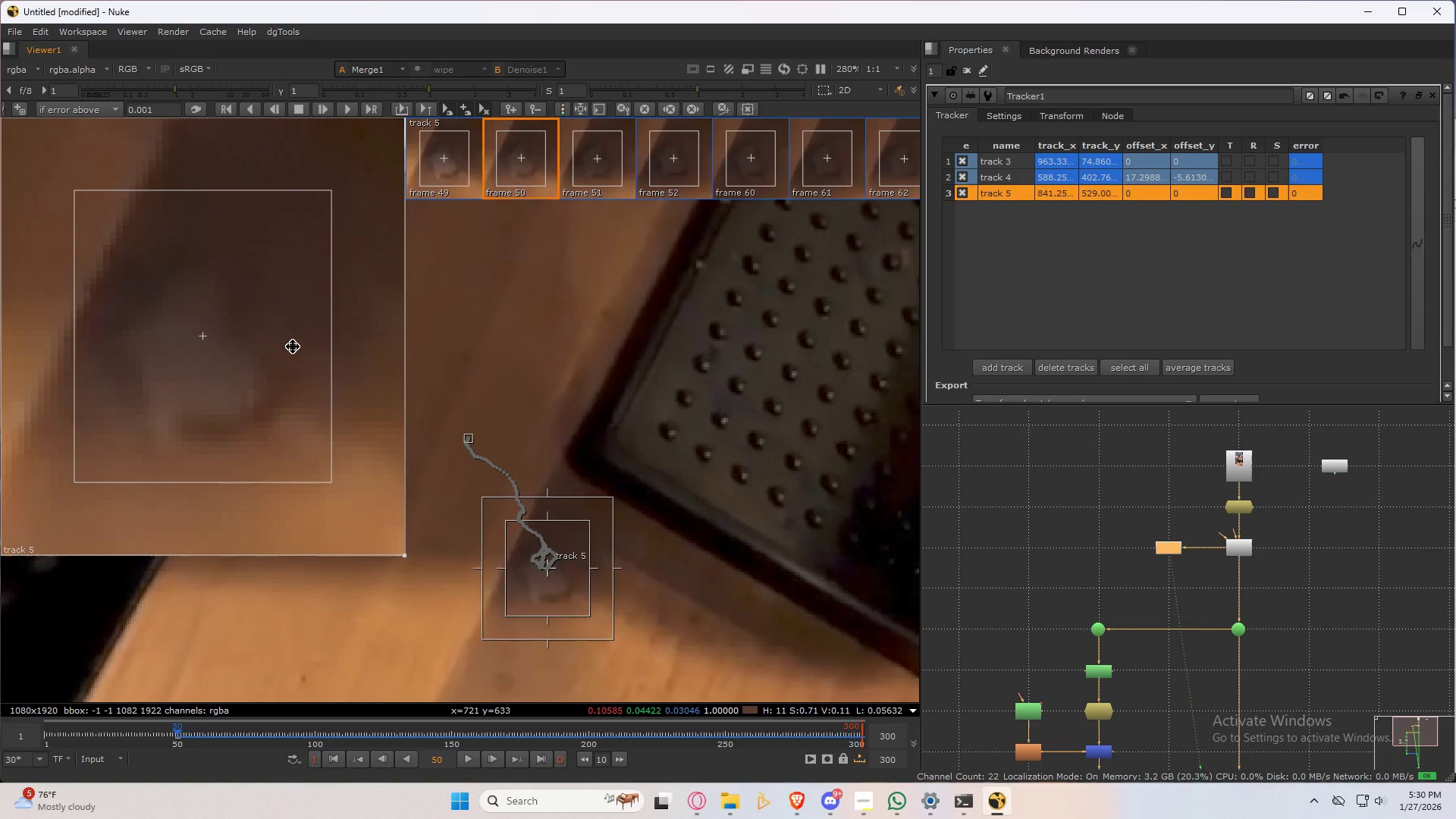 
key(ArrowLeft)
 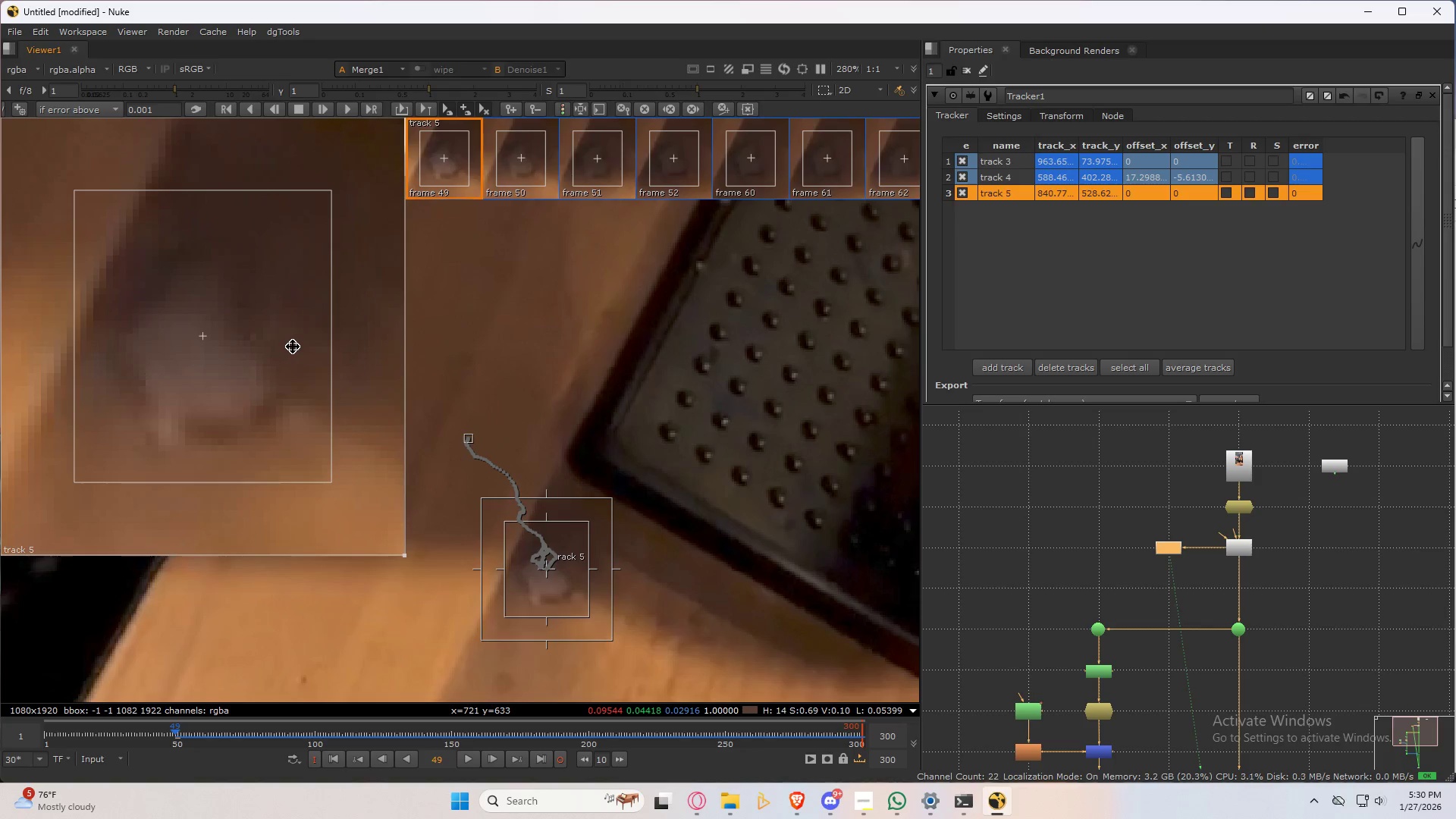 
left_click_drag(start_coordinate=[293, 347], to_coordinate=[289, 347])
 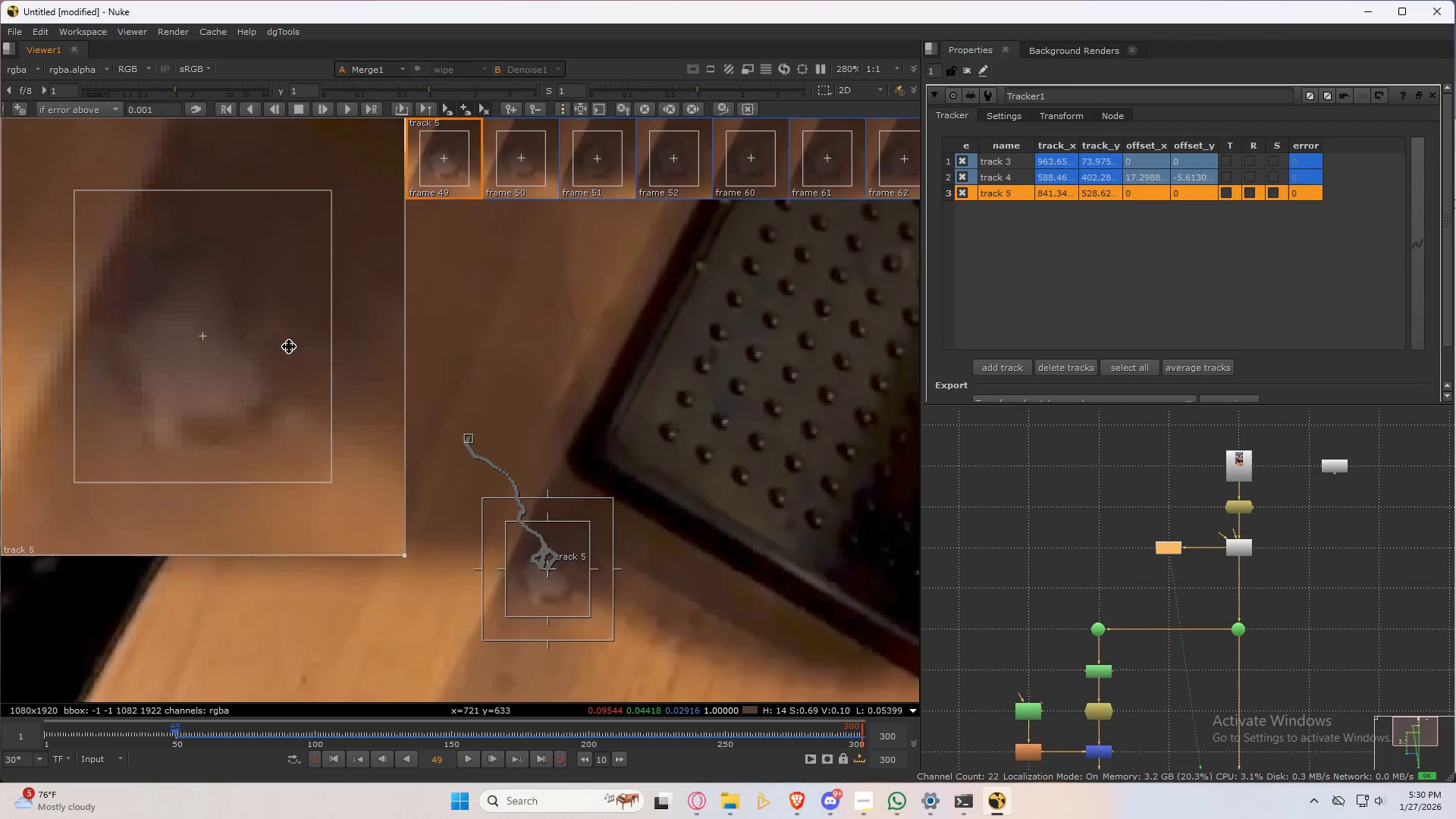 
key(ArrowRight)
 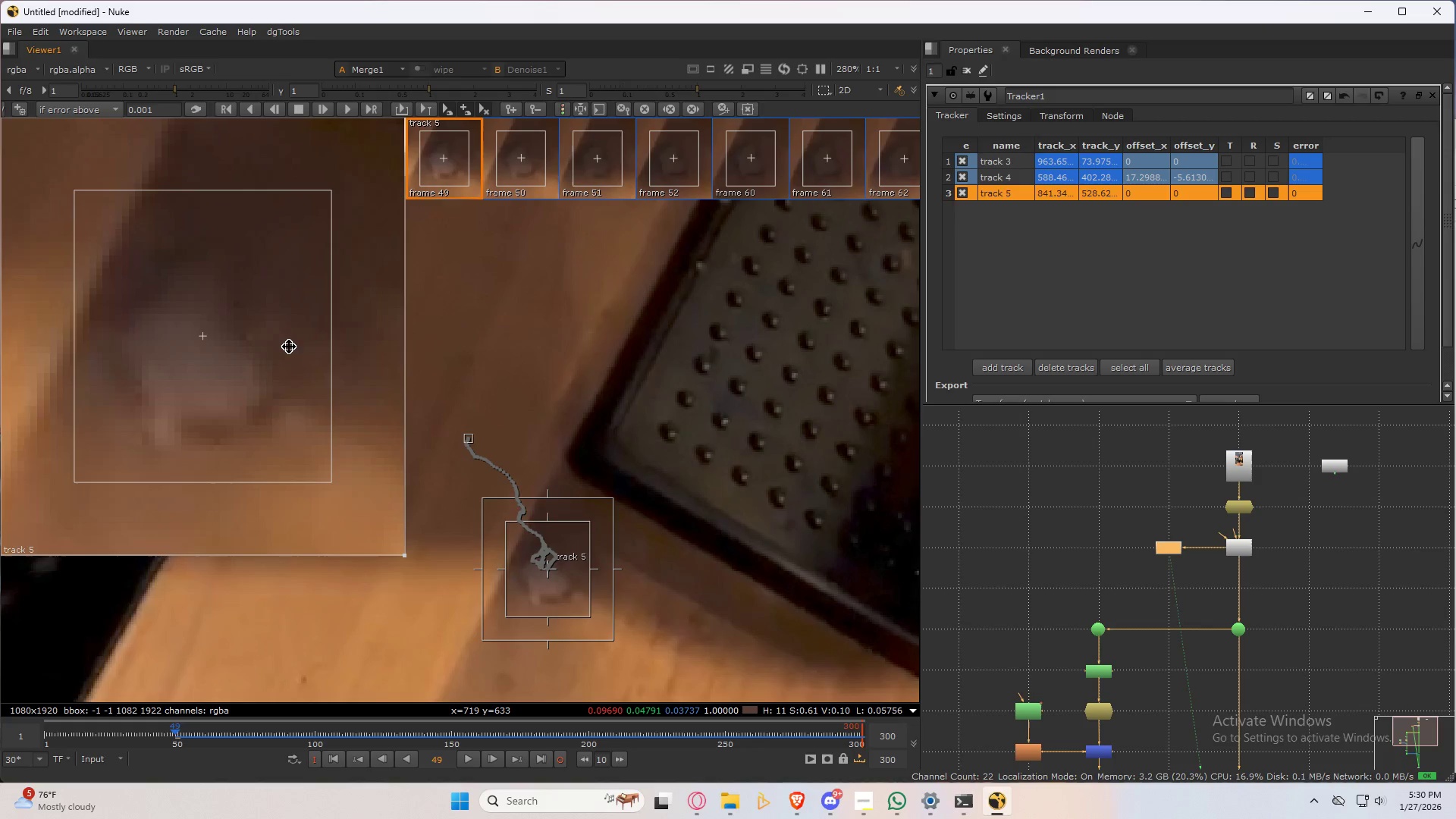 
key(ArrowLeft)
 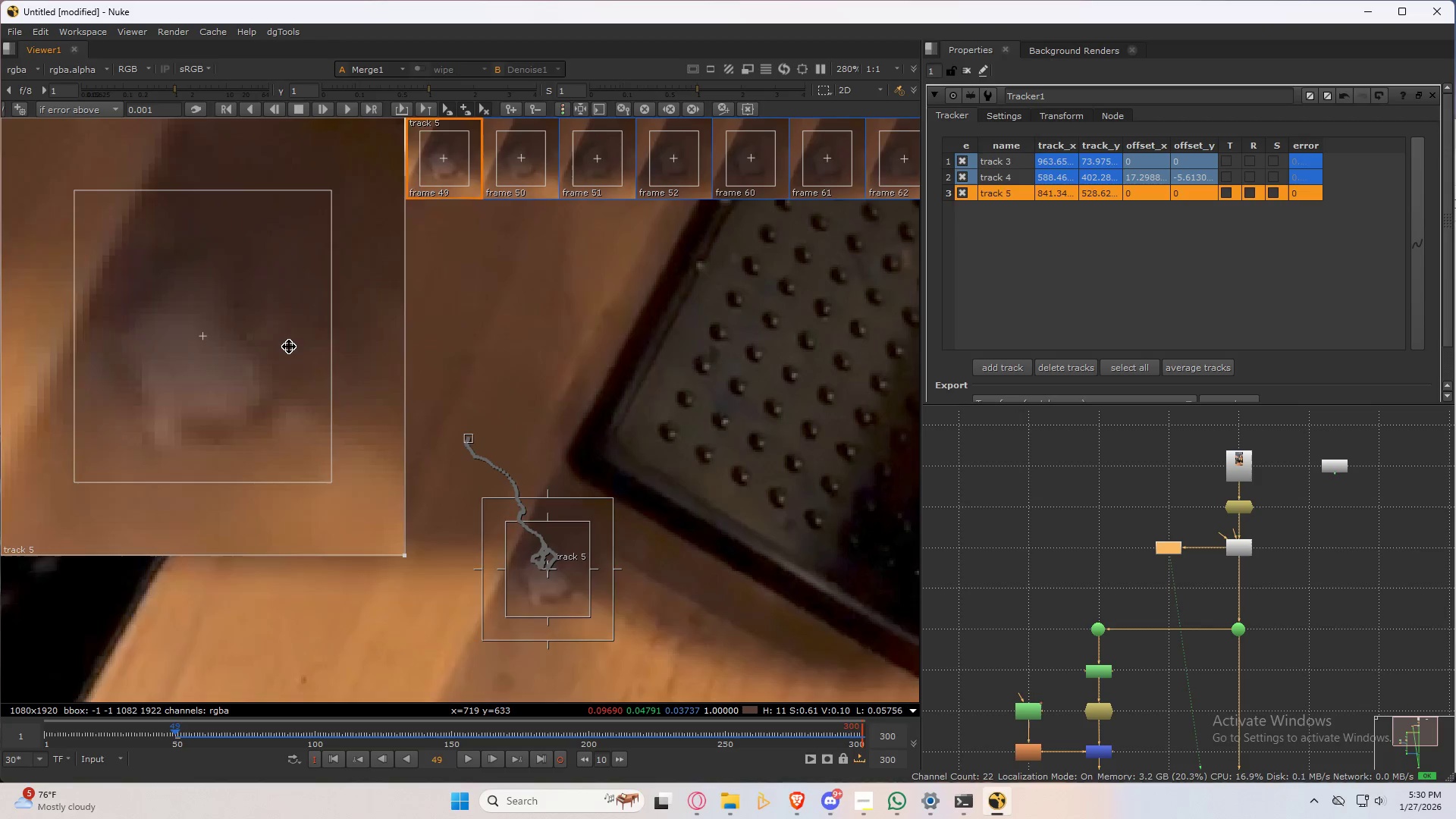 
key(ArrowRight)
 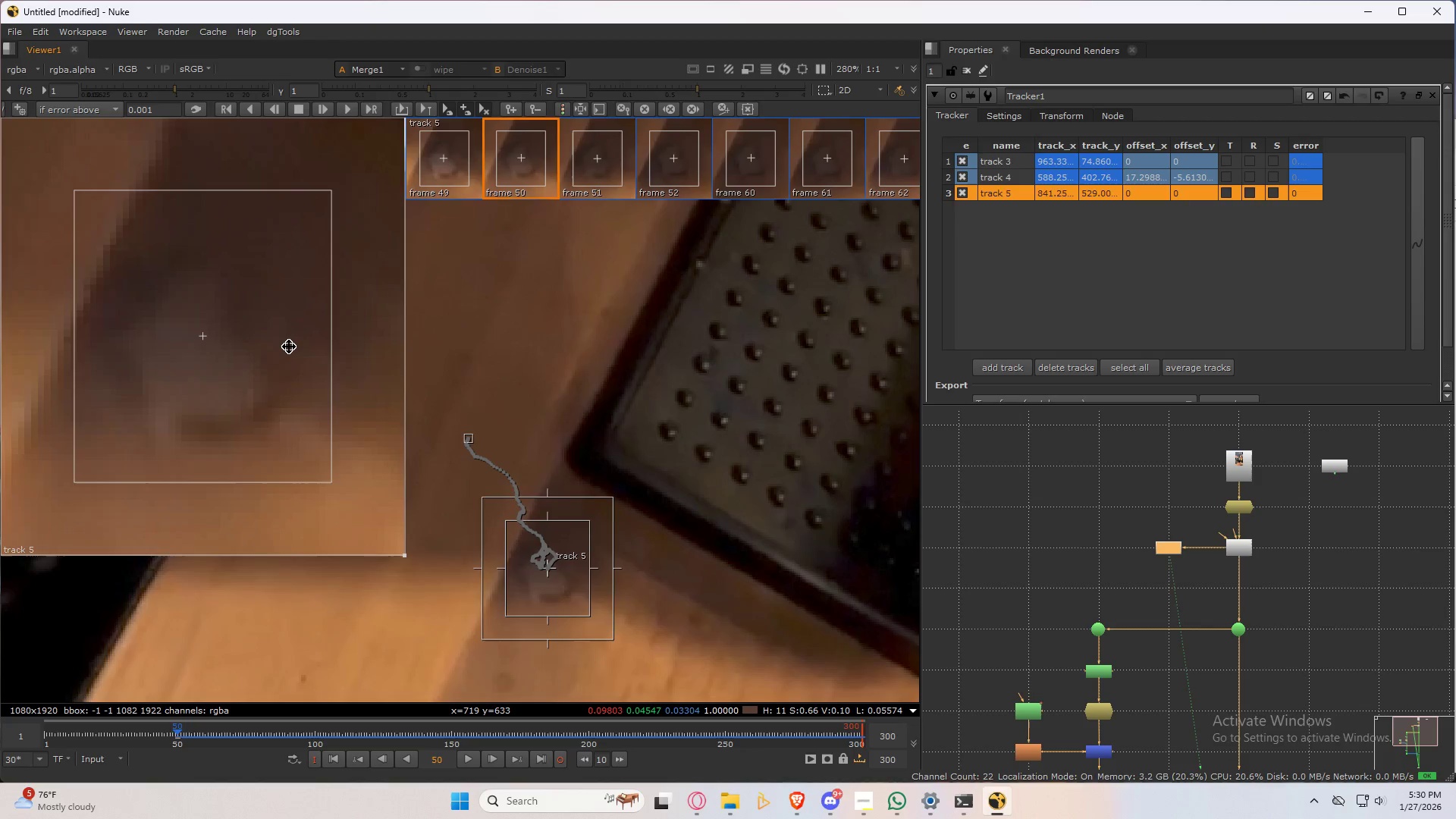 
key(ArrowLeft)
 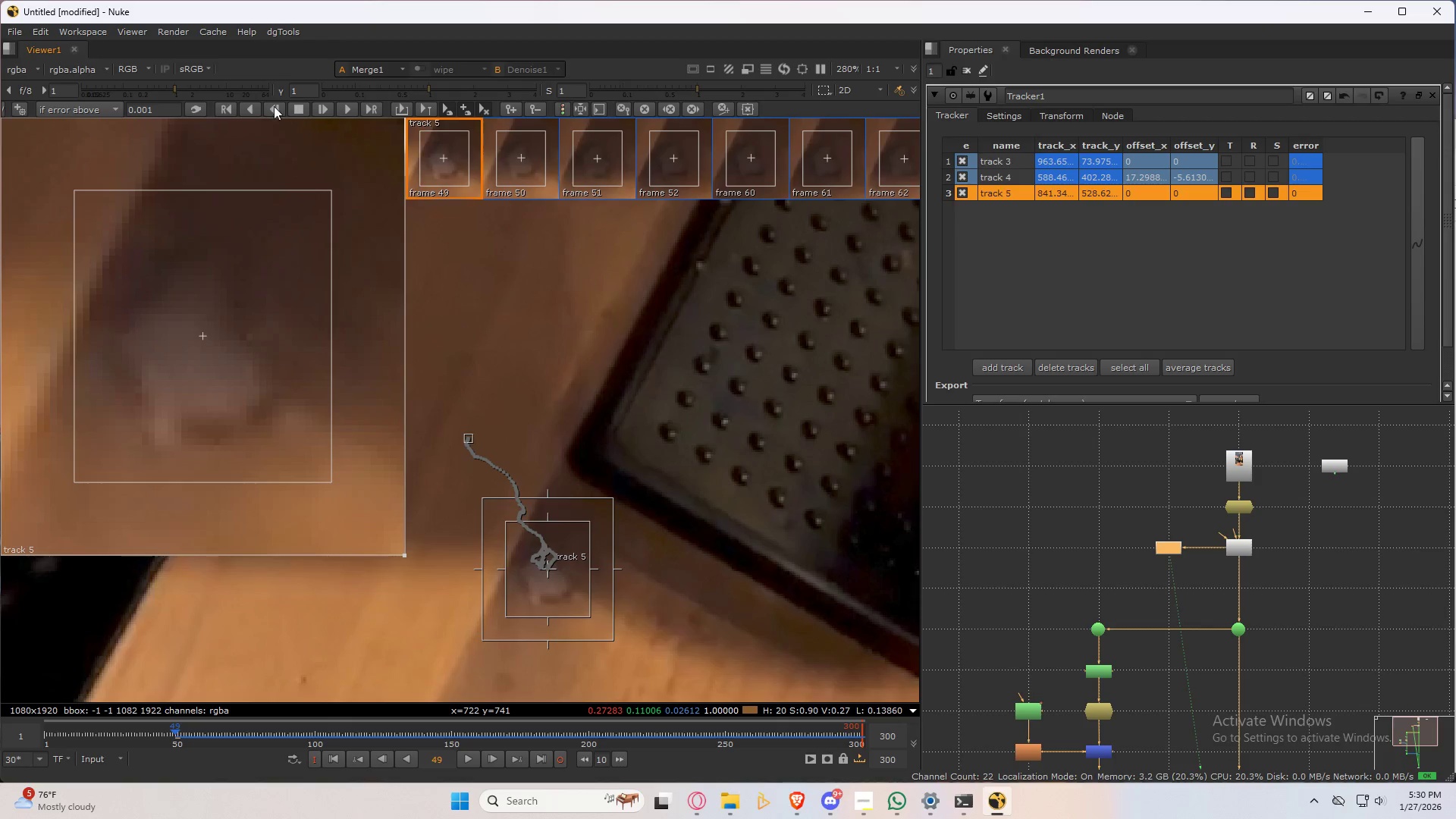 
left_click([275, 107])
 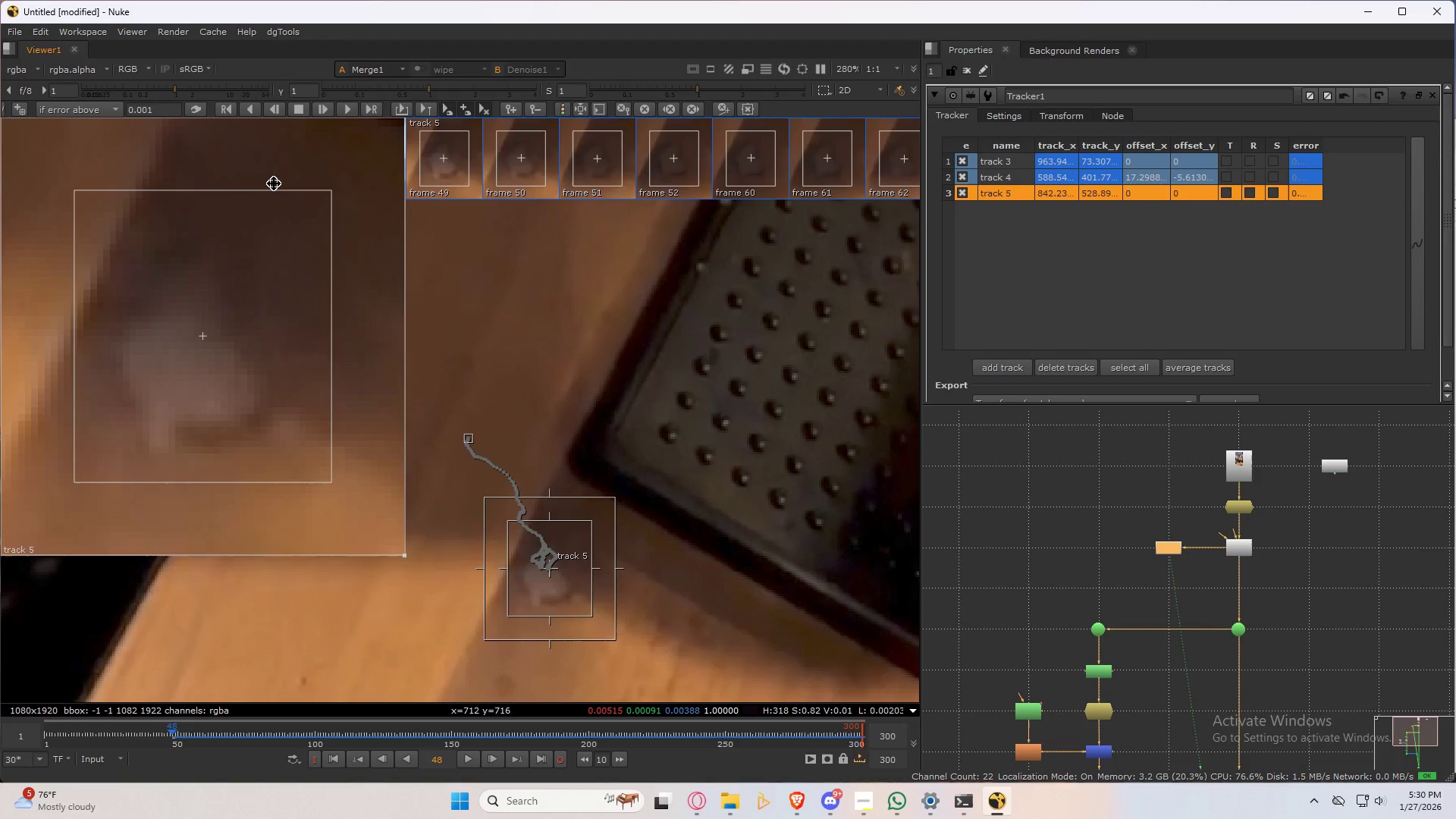 
left_click_drag(start_coordinate=[287, 294], to_coordinate=[290, 285])
 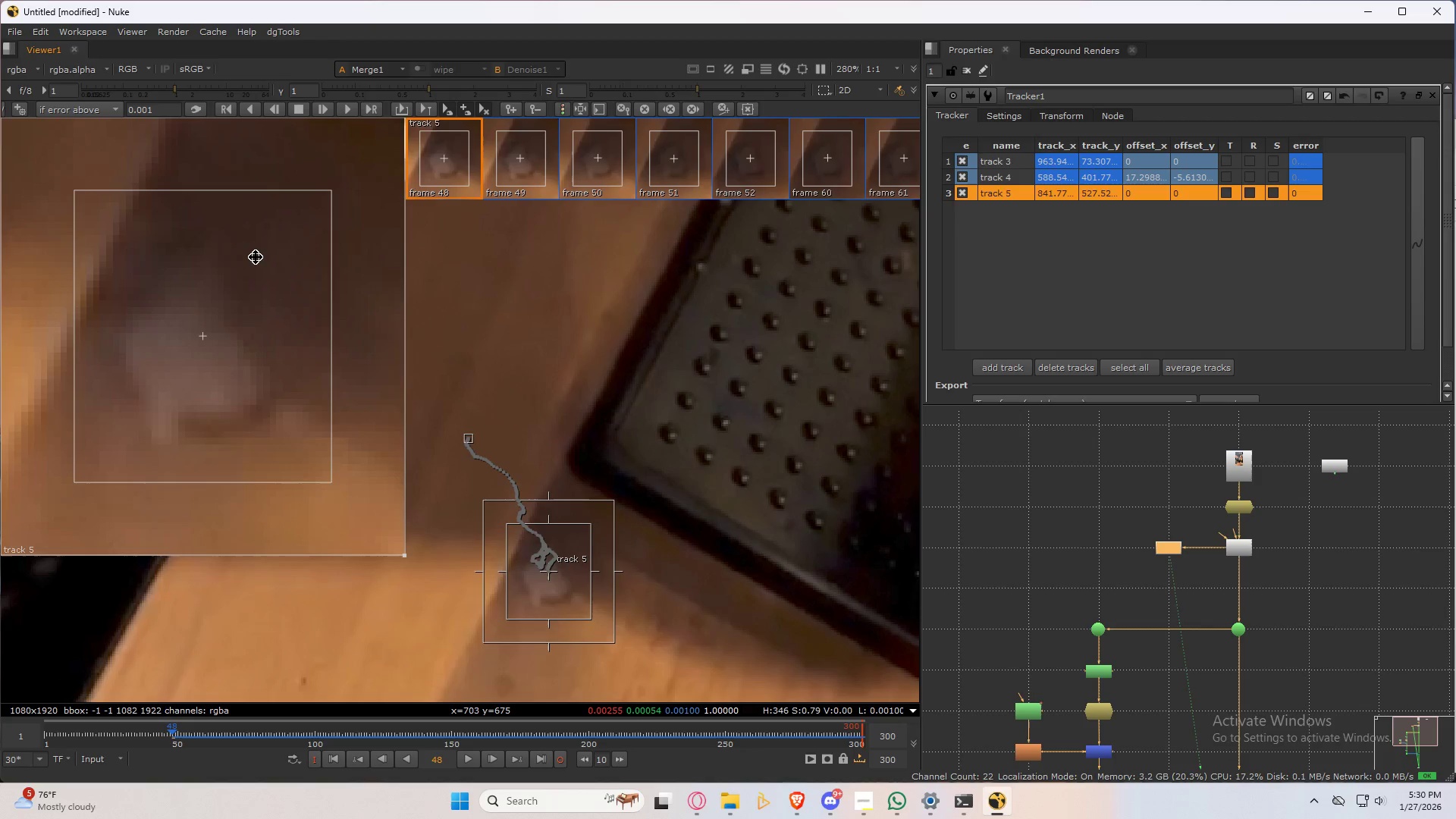 
key(ArrowRight)
 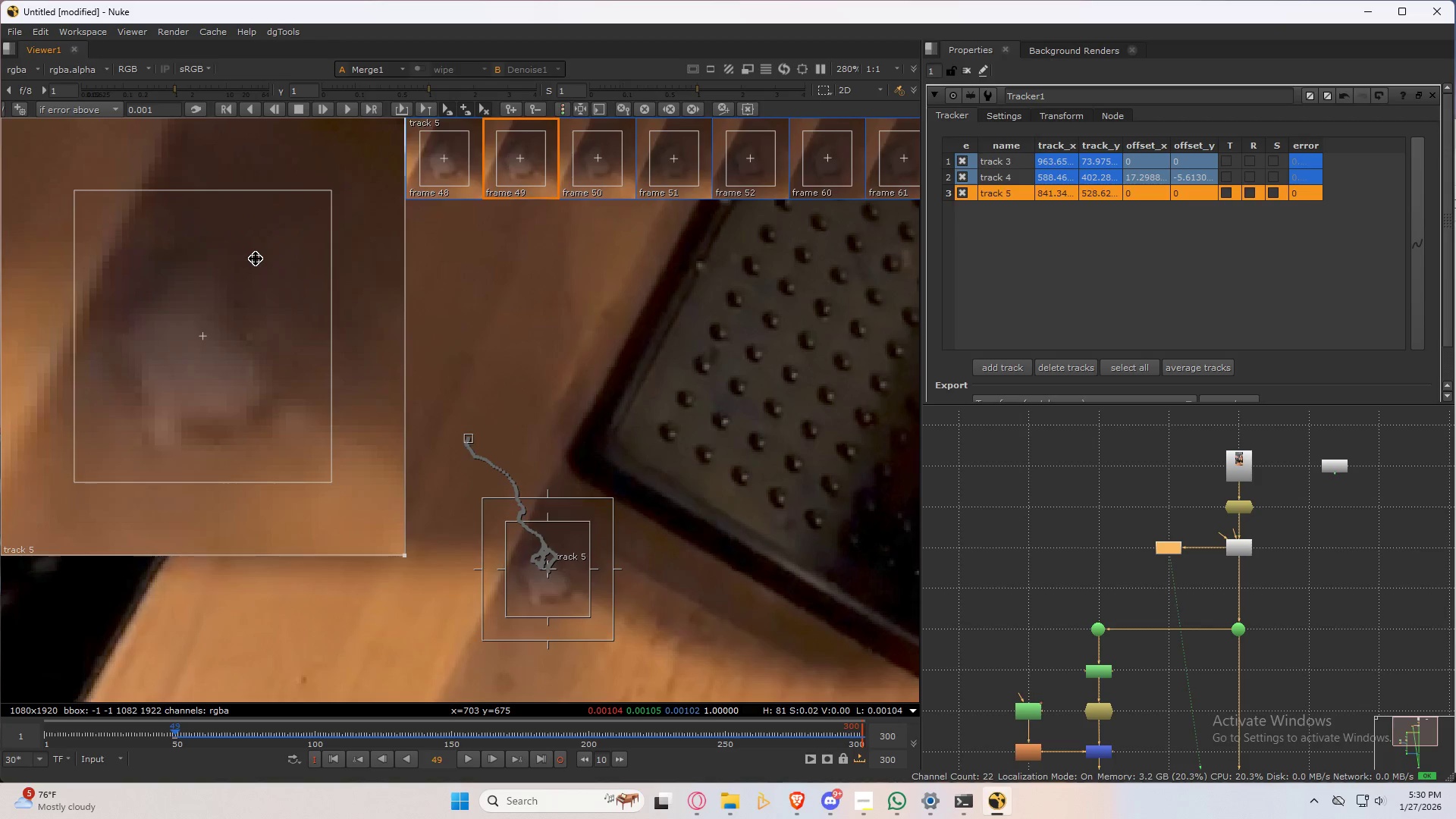 
key(ArrowLeft)
 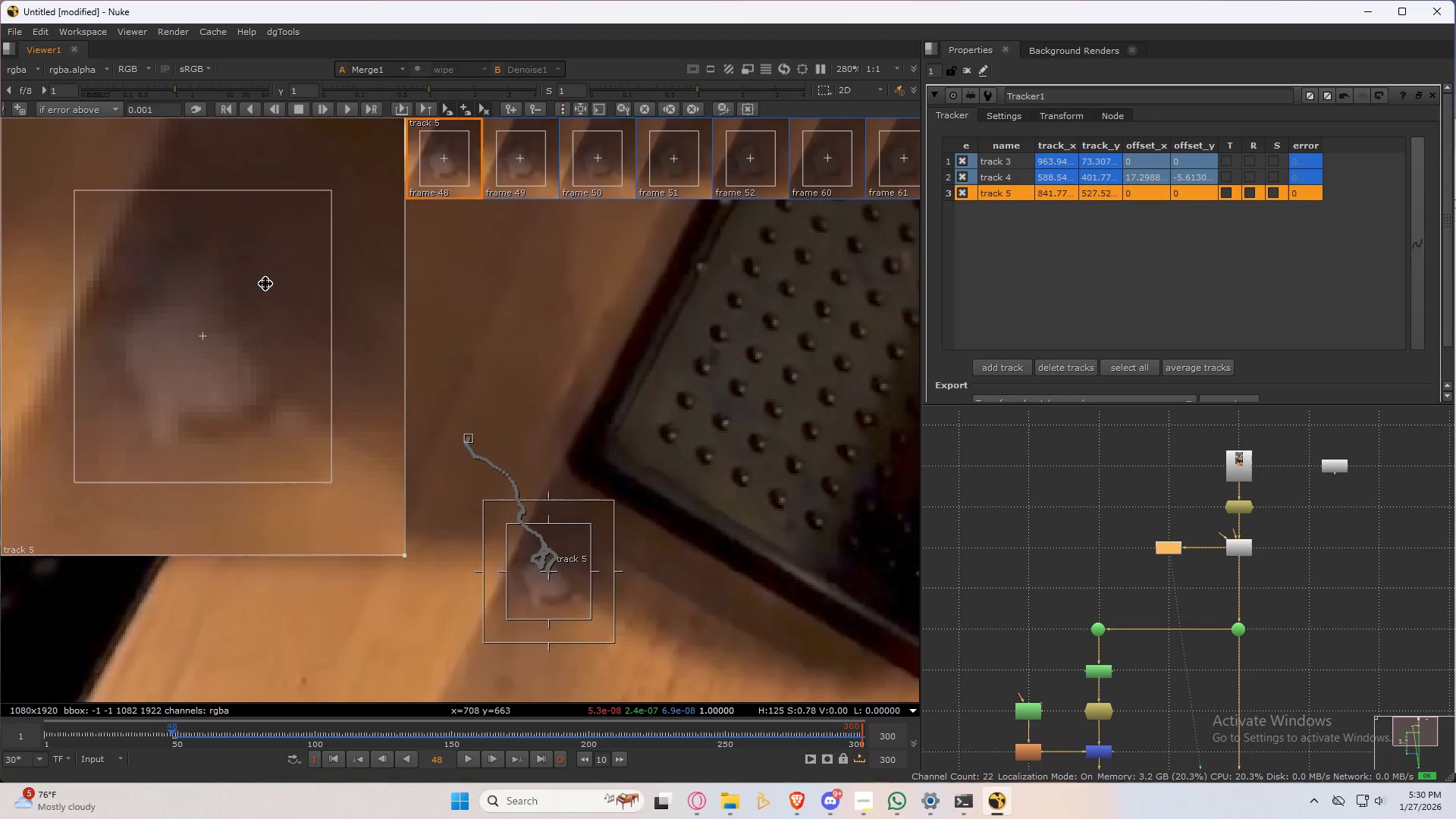 
key(ArrowRight)
 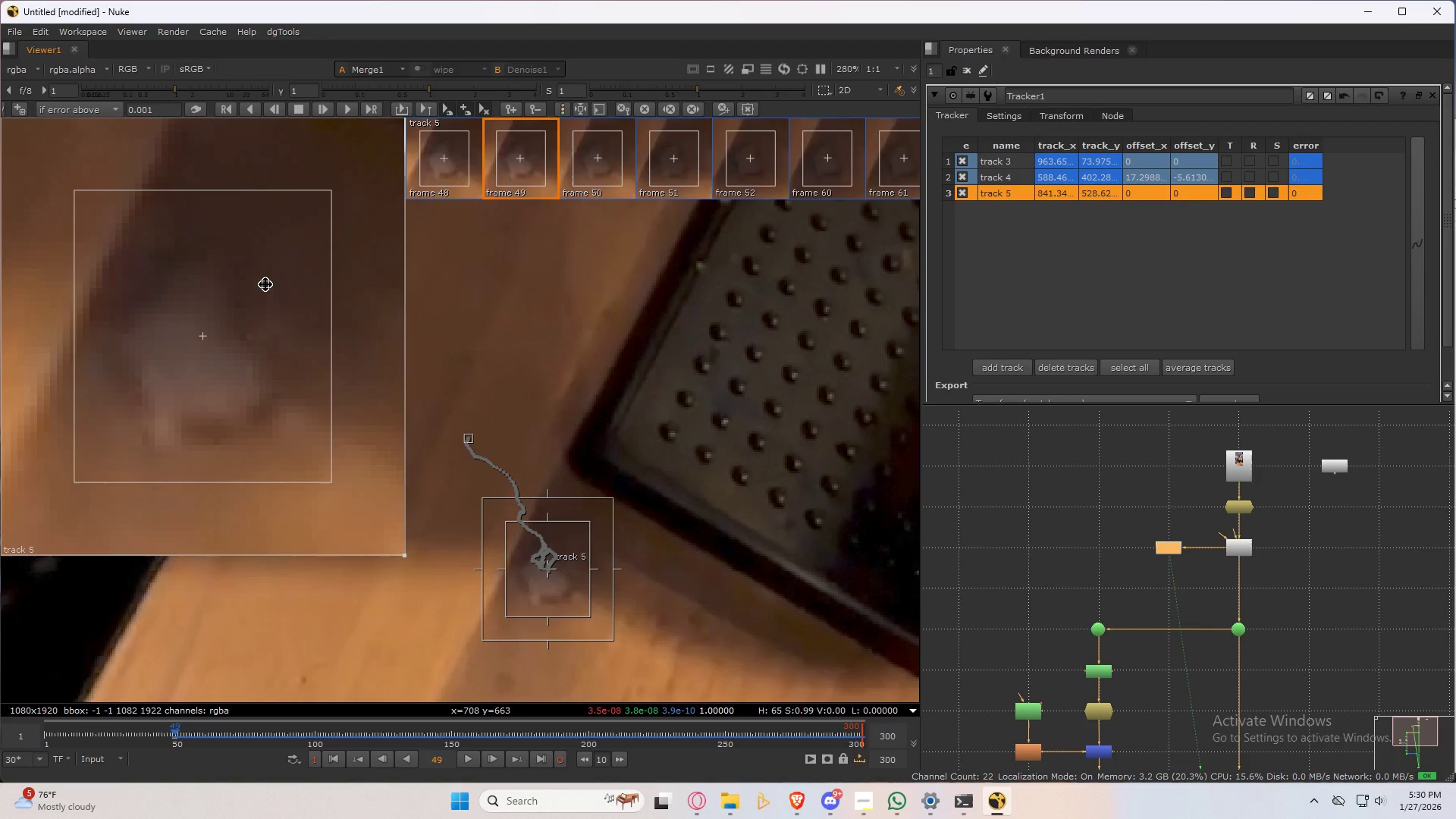 
key(ArrowLeft)
 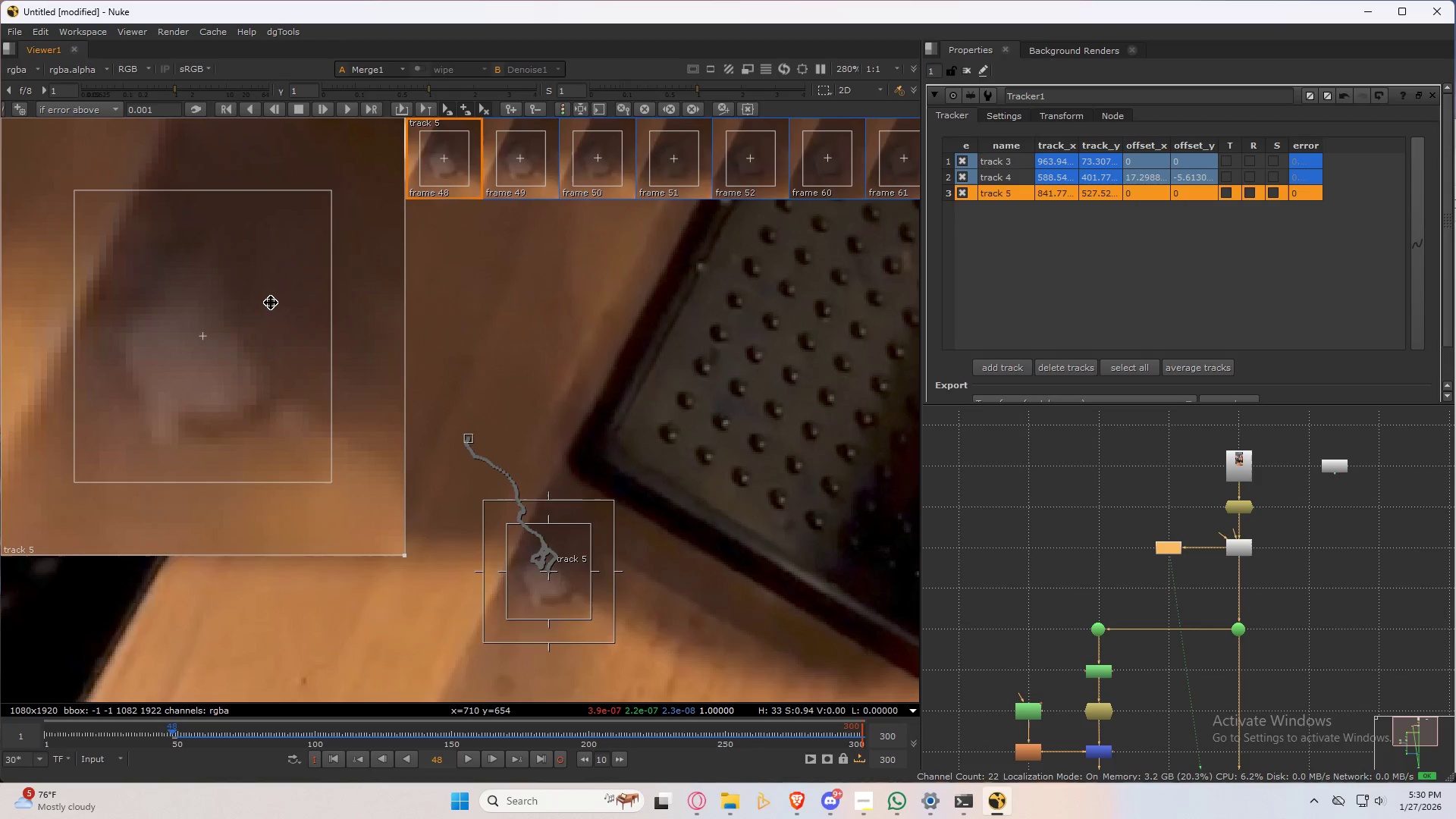 
left_click_drag(start_coordinate=[271, 303], to_coordinate=[276, 306])
 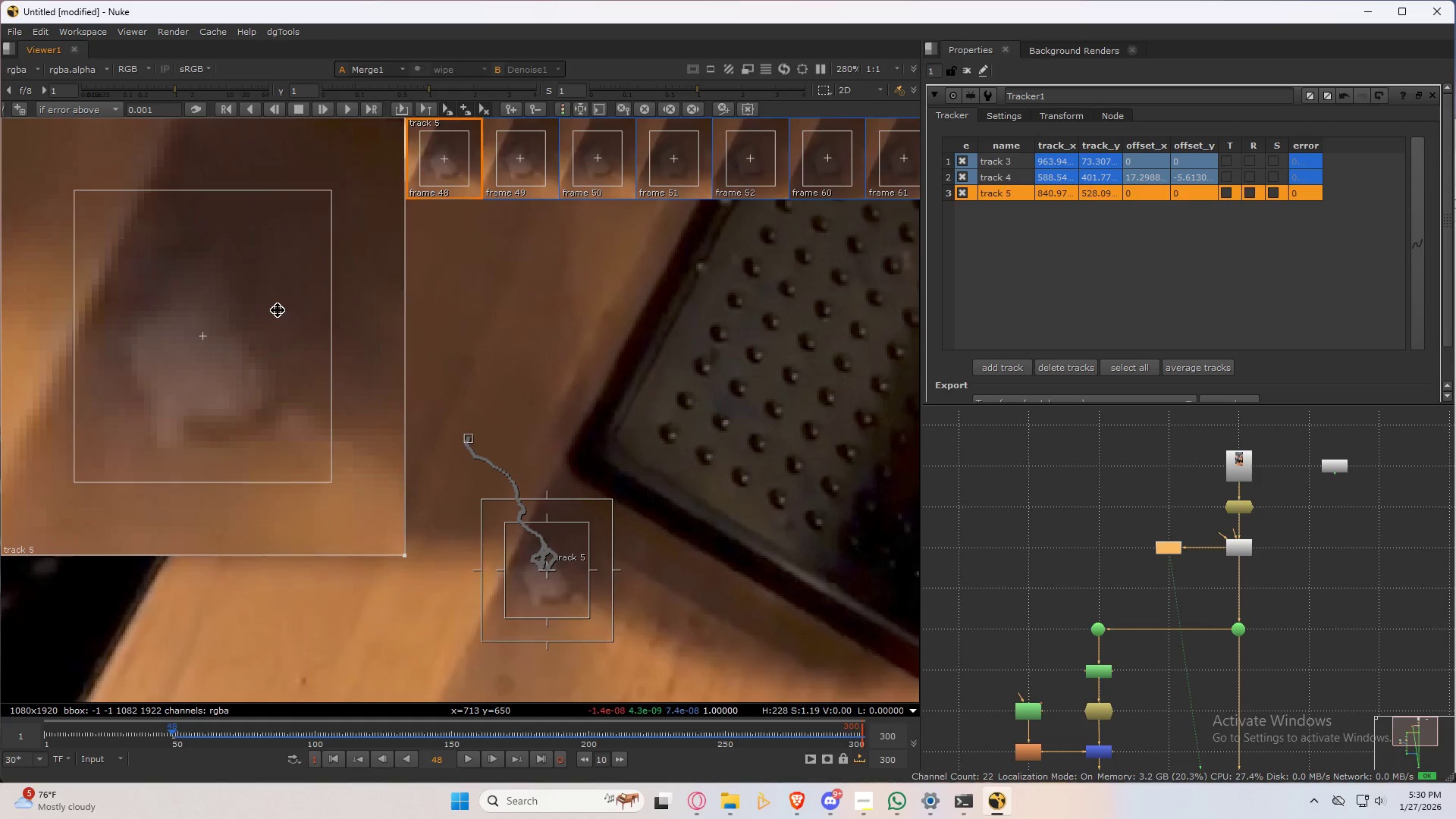 
key(ArrowRight)
 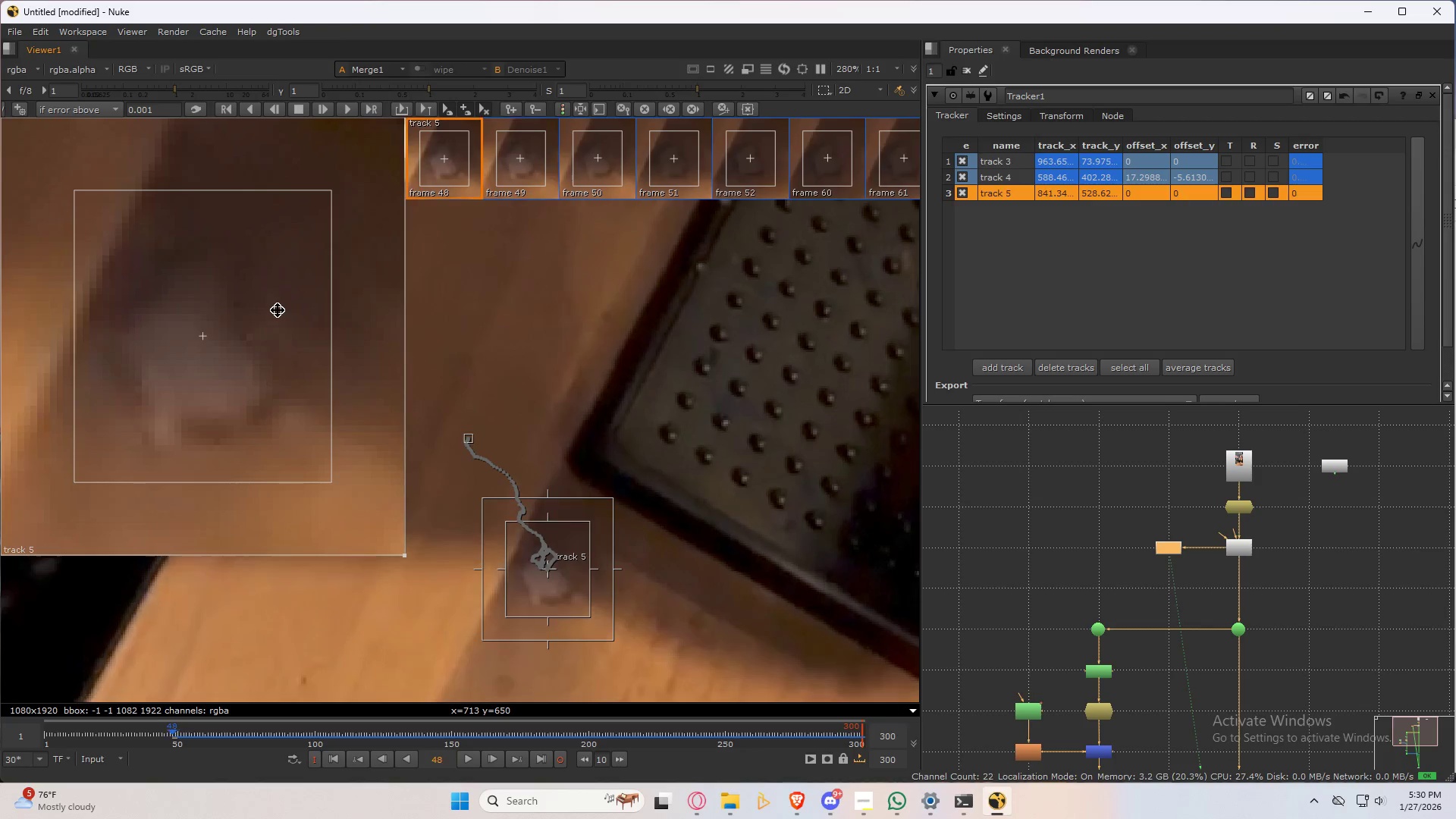 
key(ArrowLeft)
 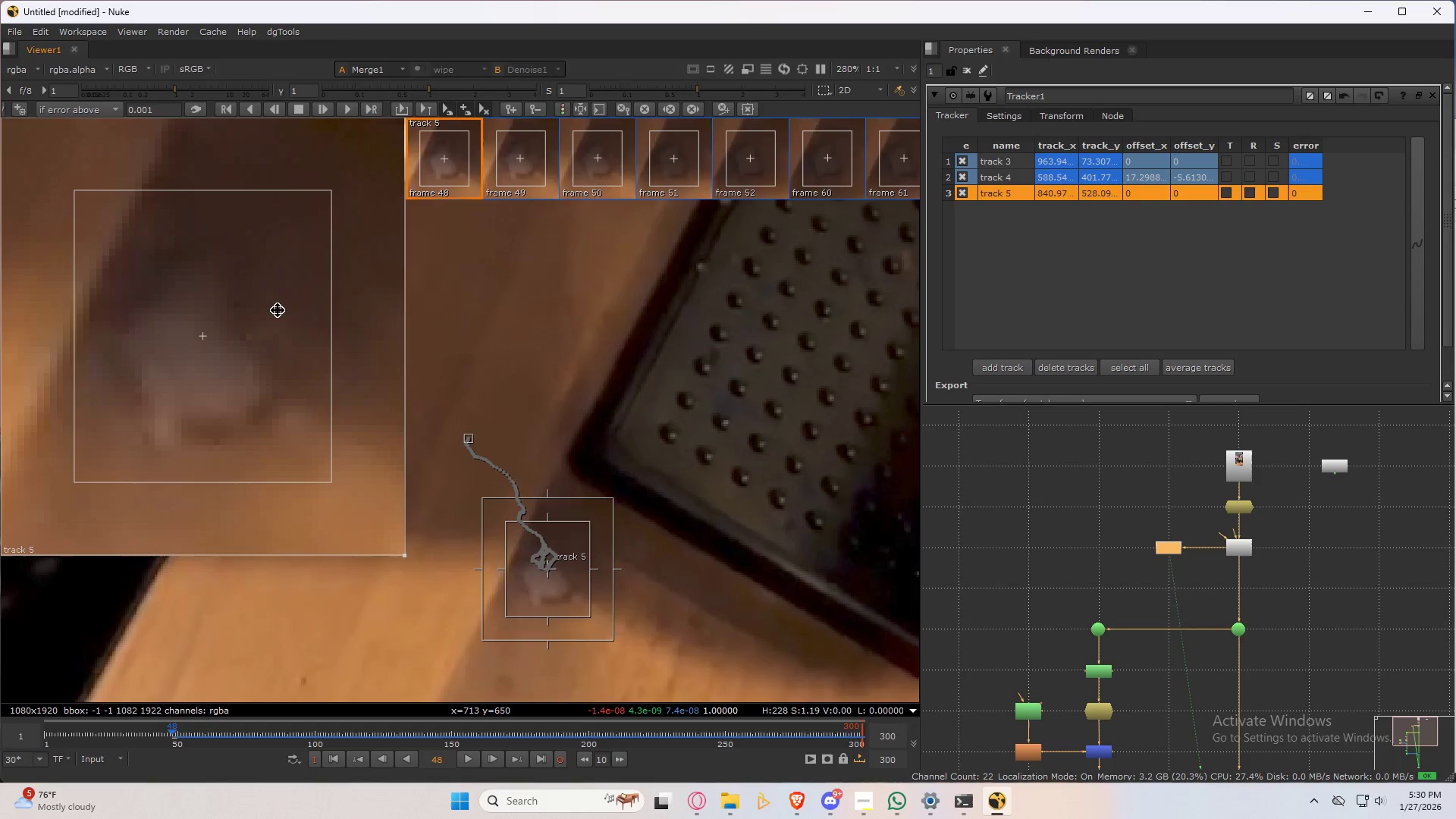 
key(ArrowRight)
 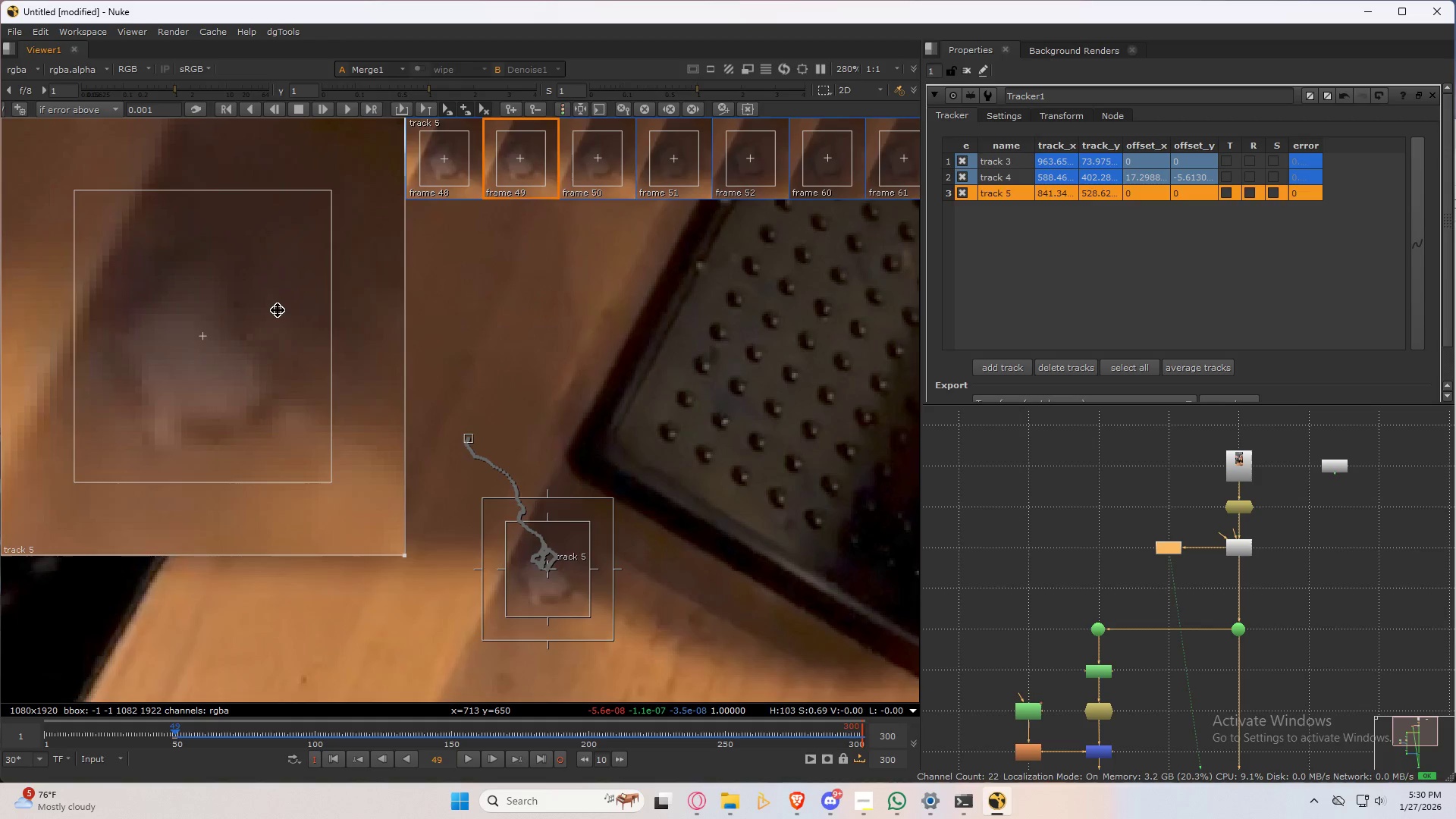 
key(ArrowLeft)
 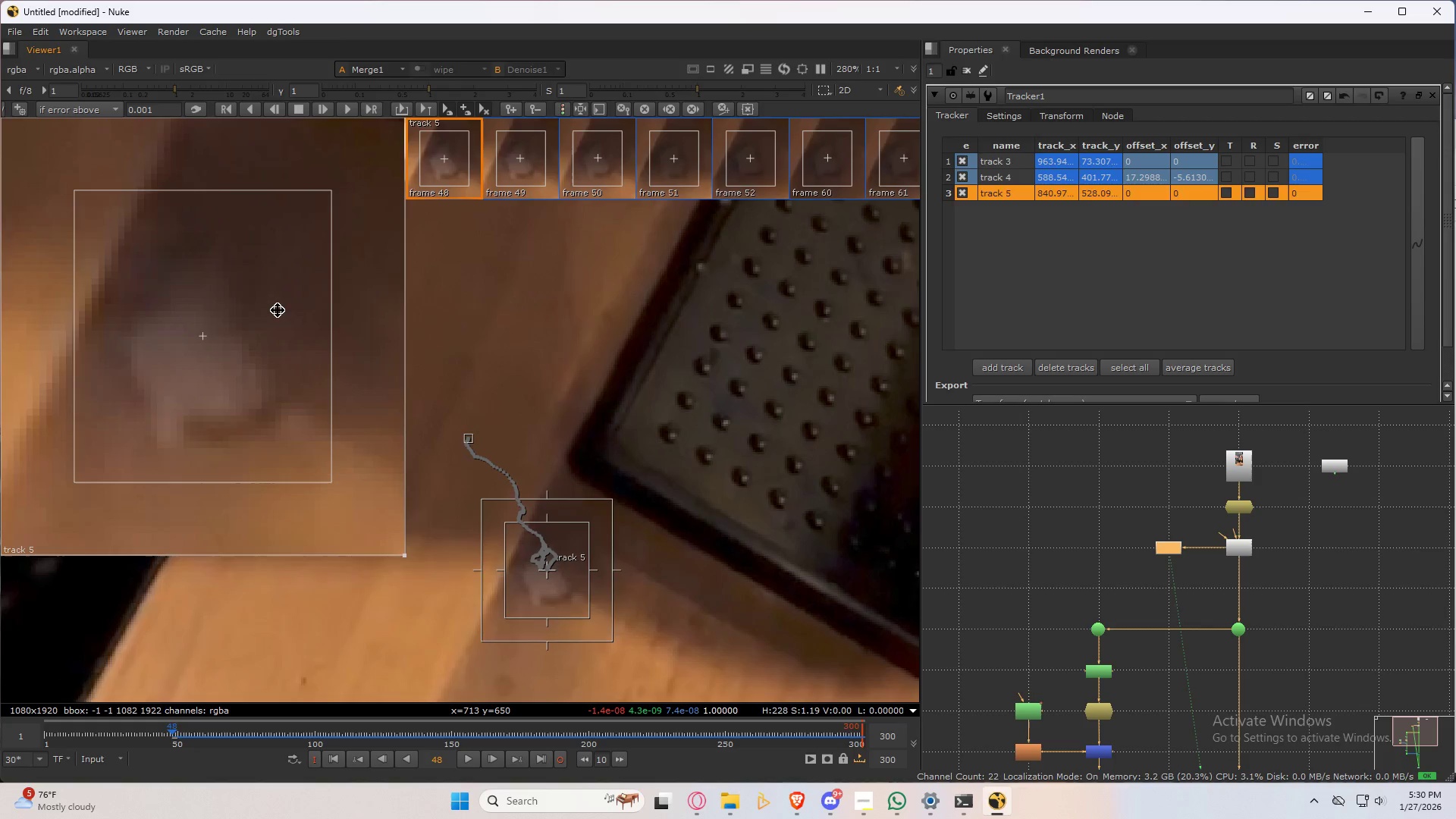 
key(ArrowRight)
 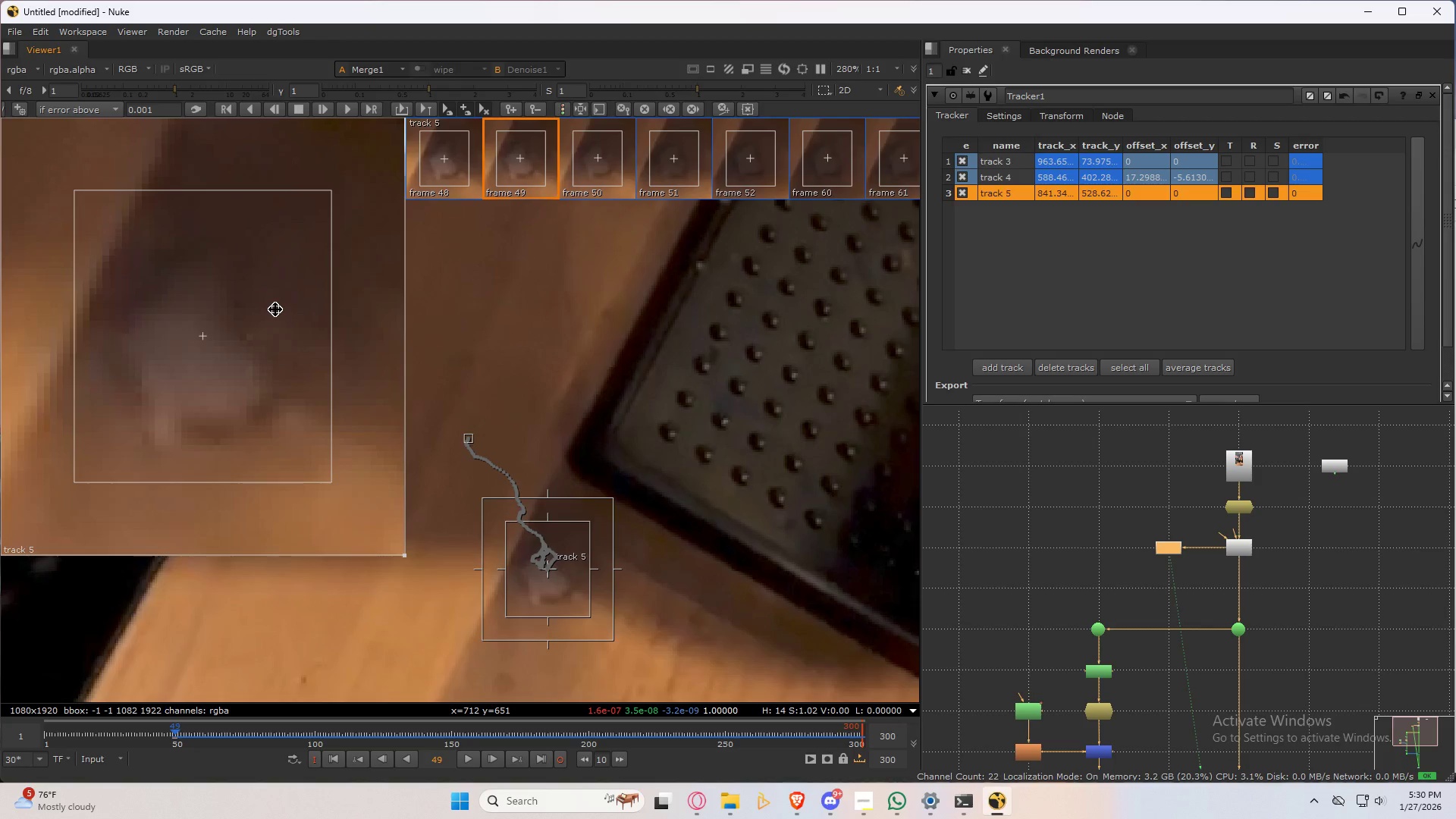 
key(ArrowLeft)
 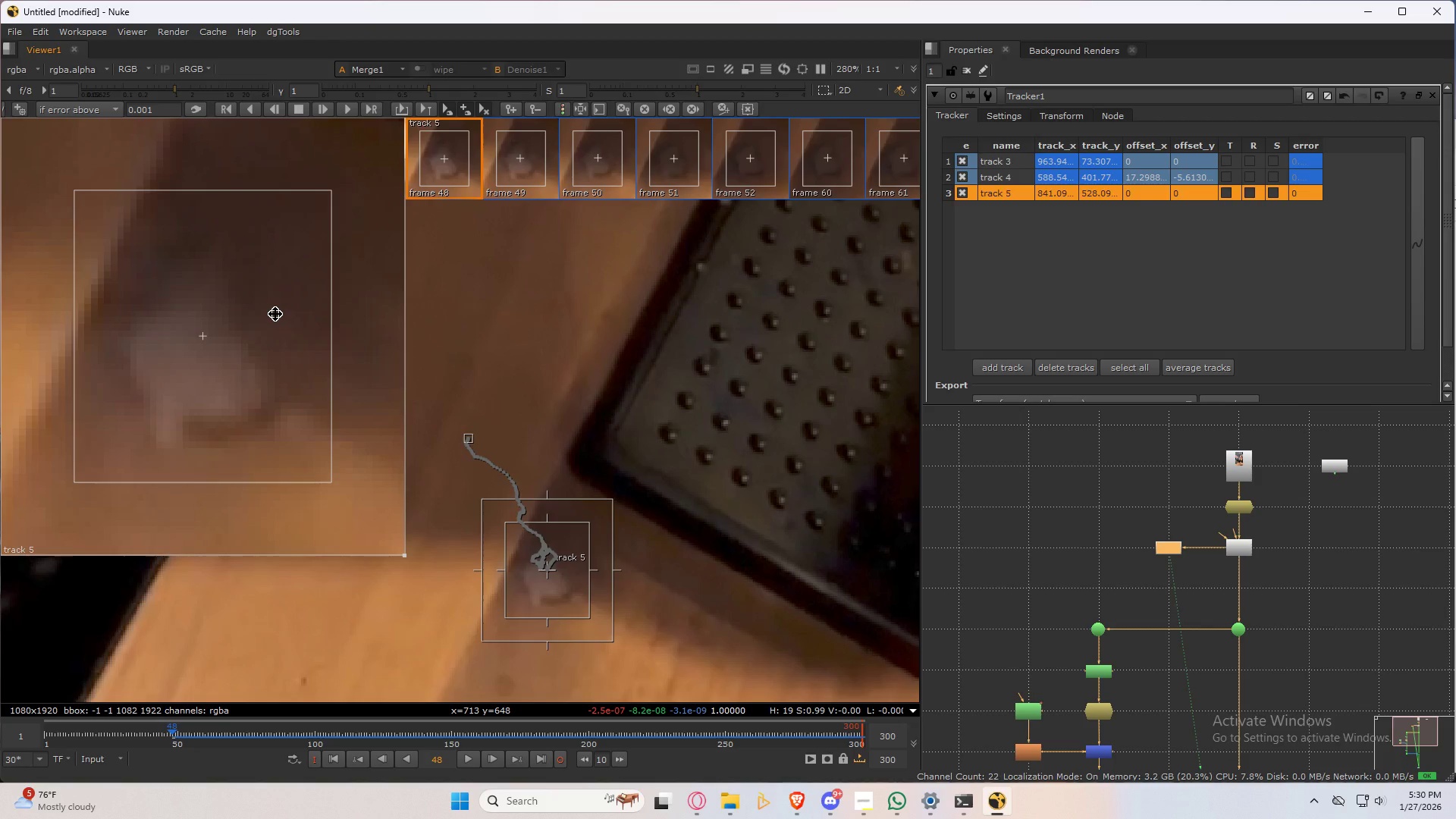 
key(ArrowRight)
 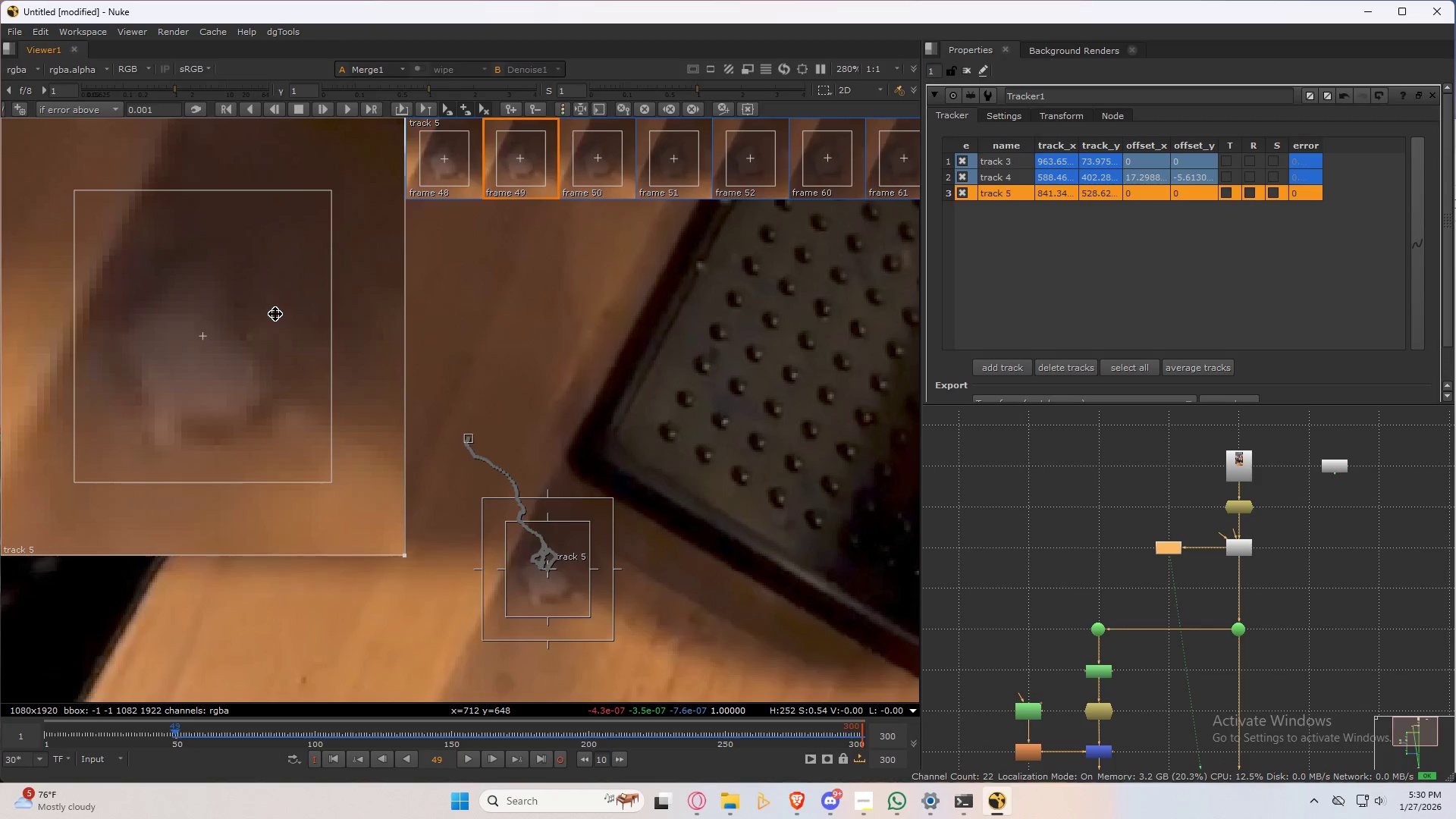 
key(ArrowLeft)
 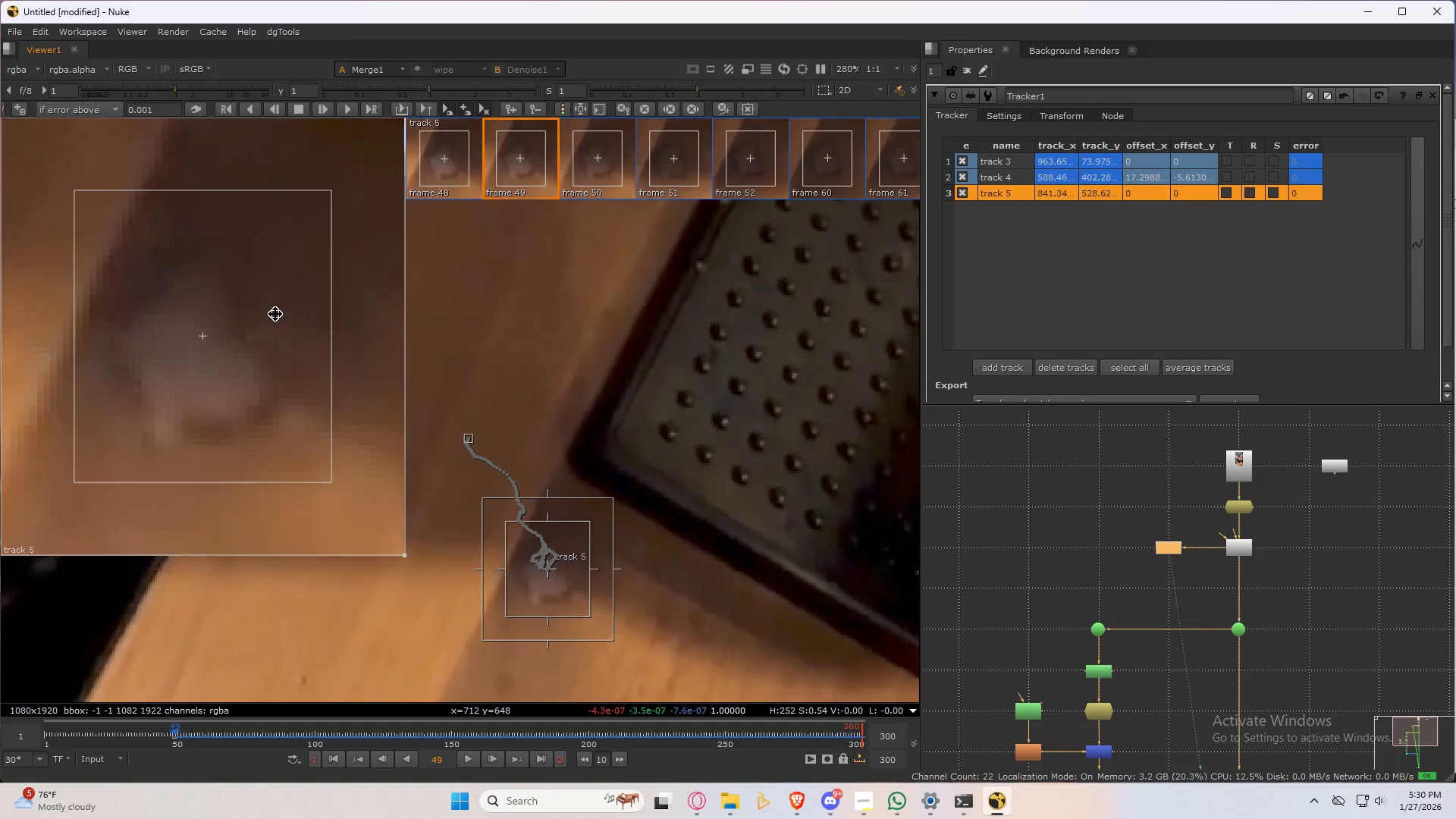 
key(ArrowRight)
 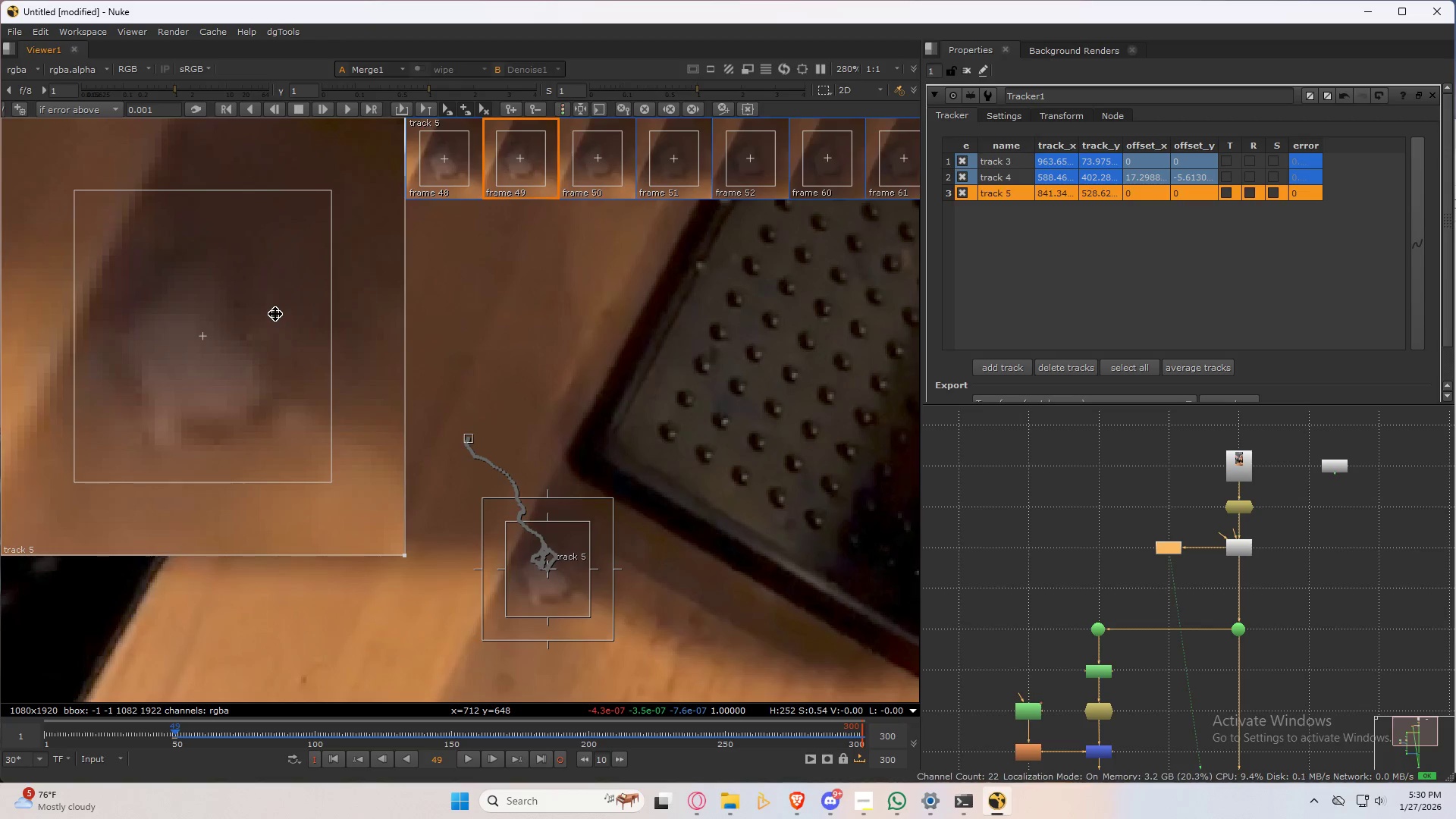 
key(ArrowLeft)
 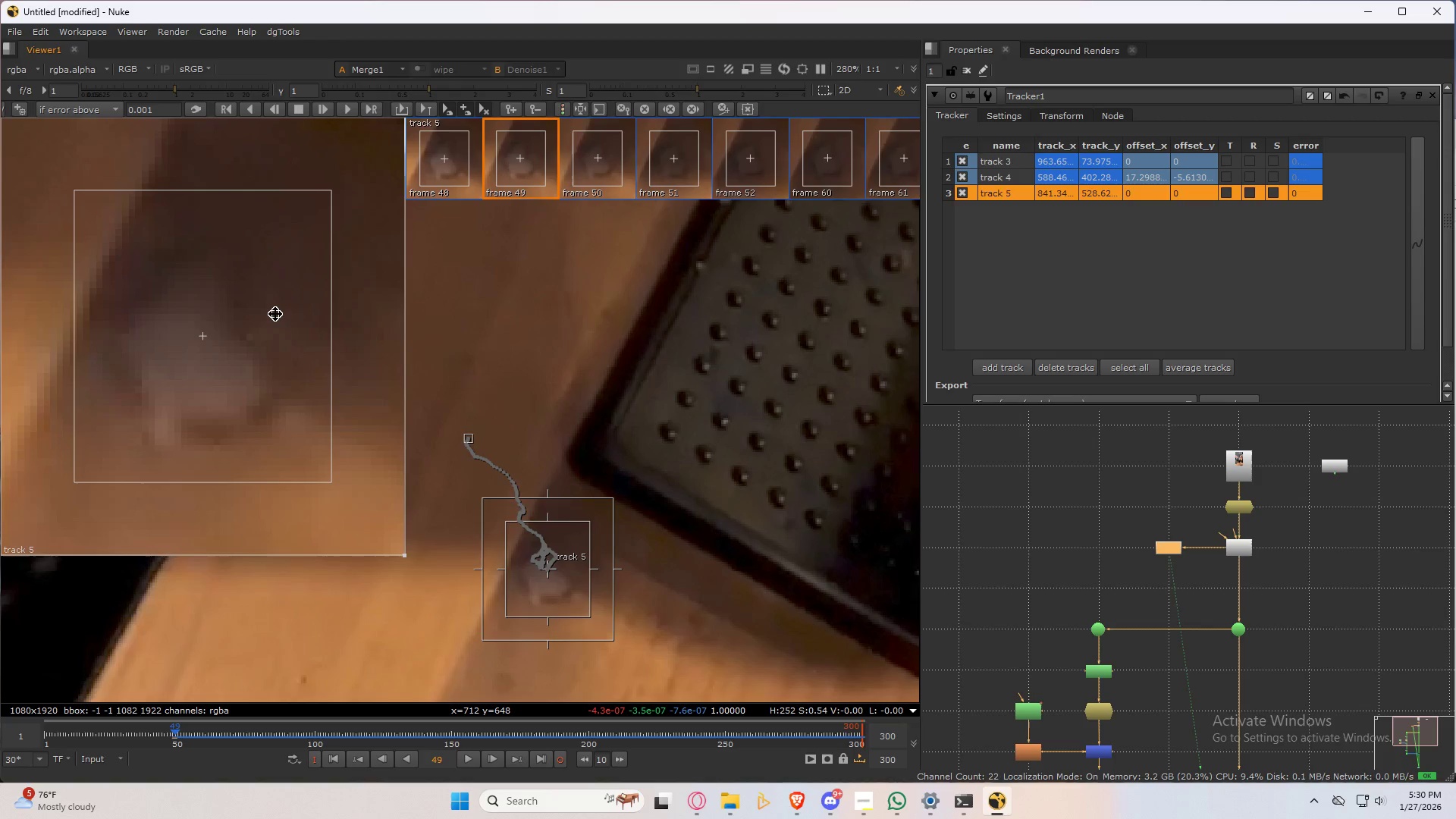 
key(ArrowRight)
 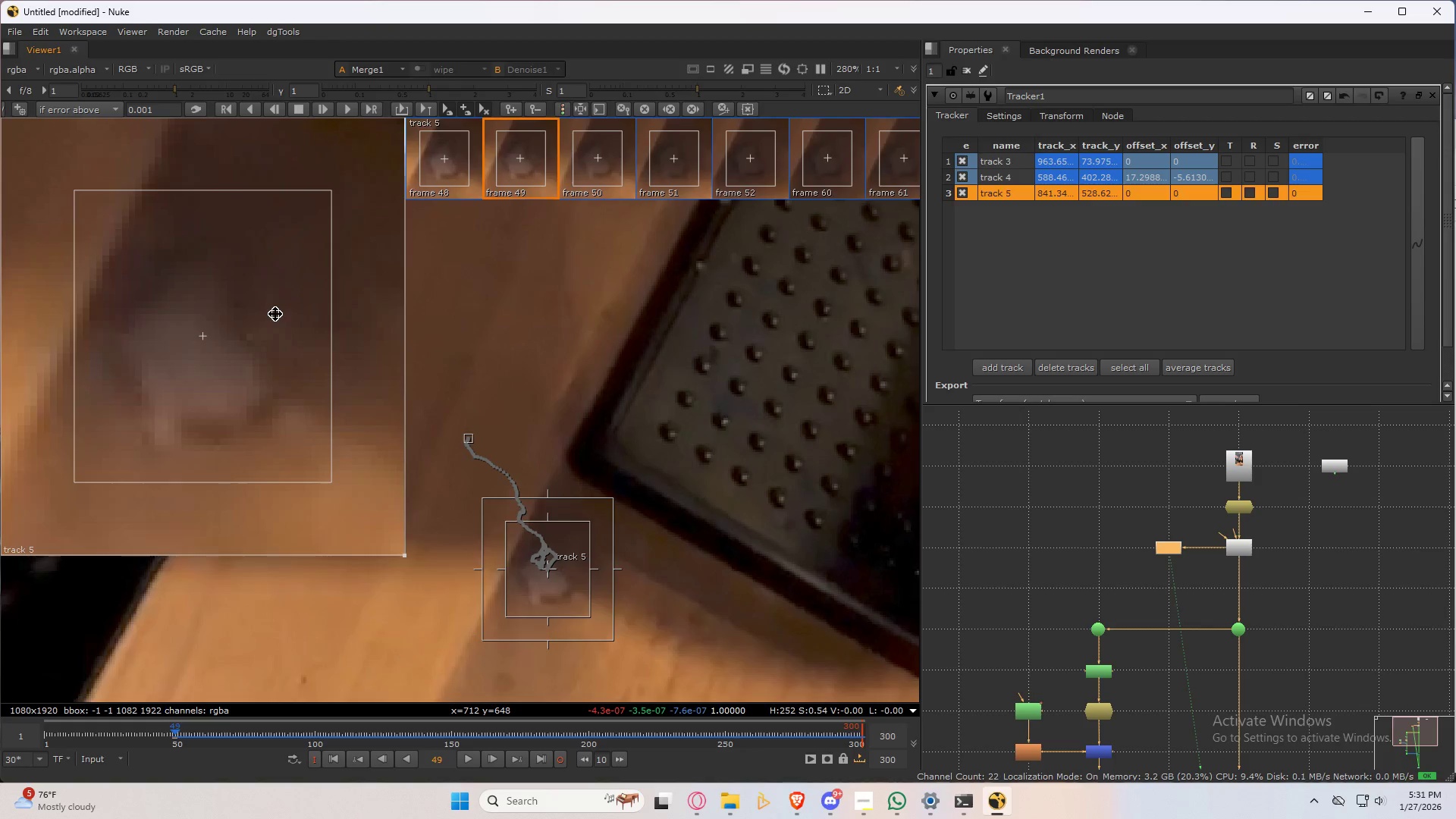 
key(ArrowLeft)
 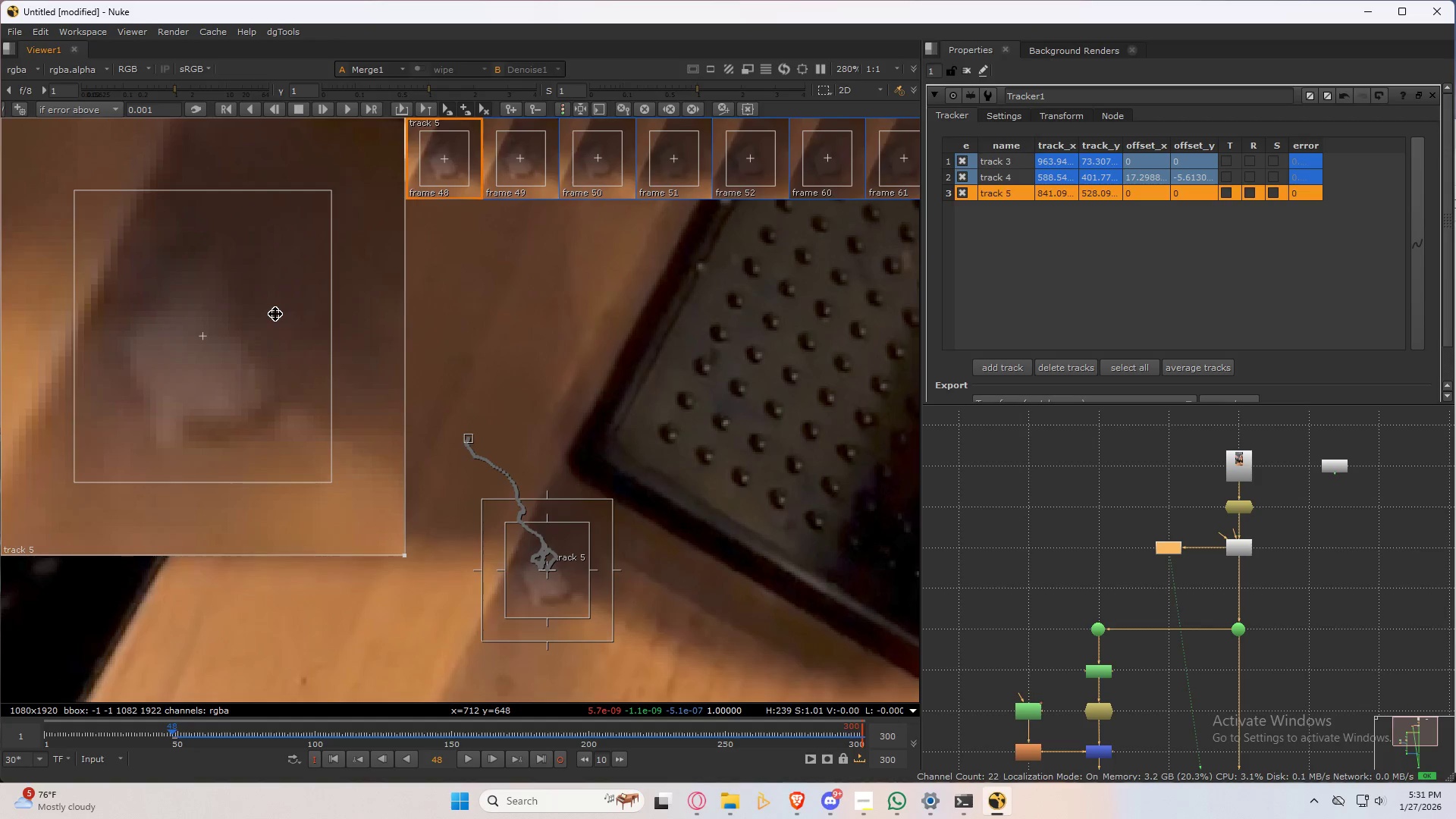 
key(ArrowRight)
 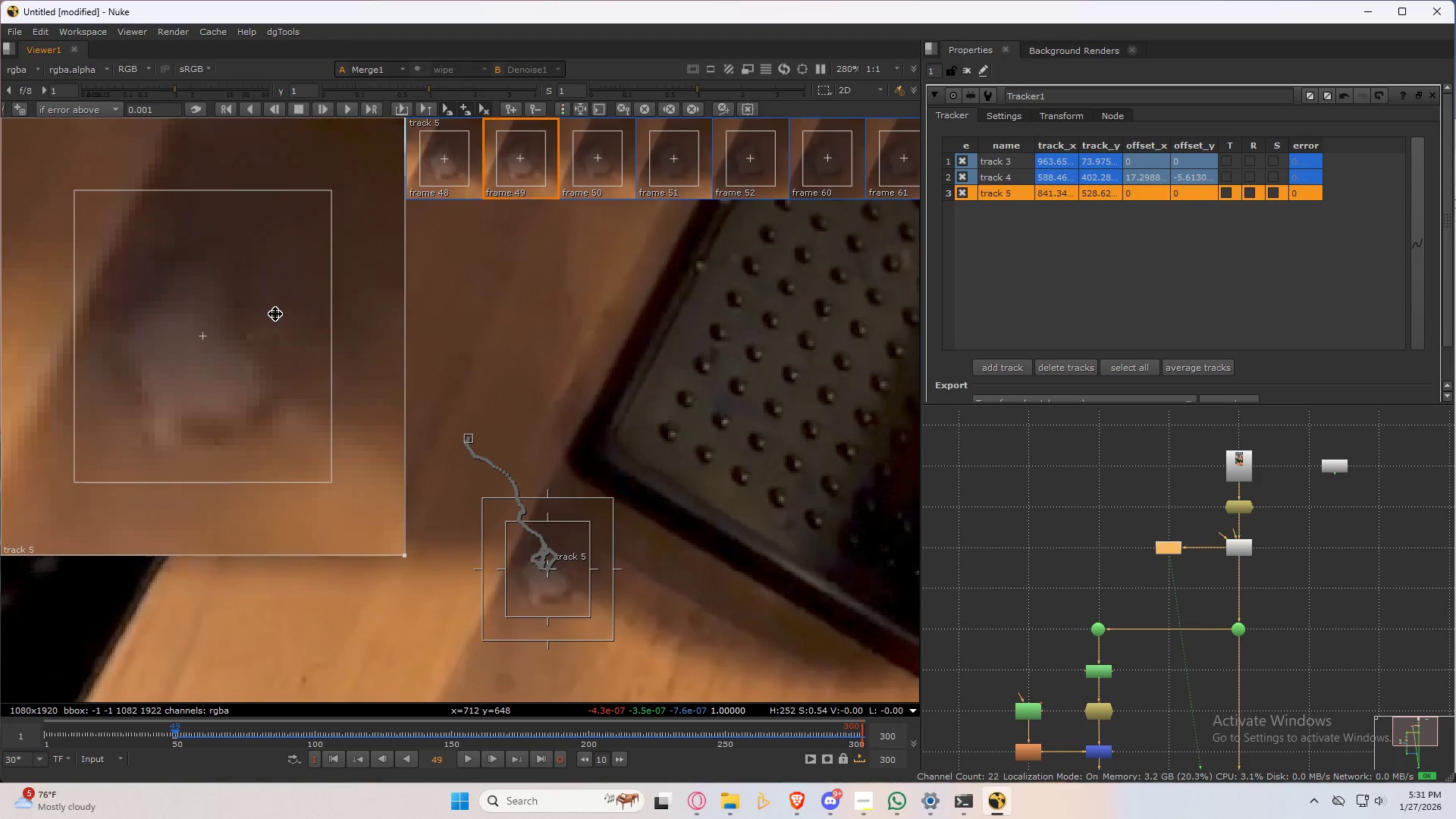 
key(ArrowLeft)
 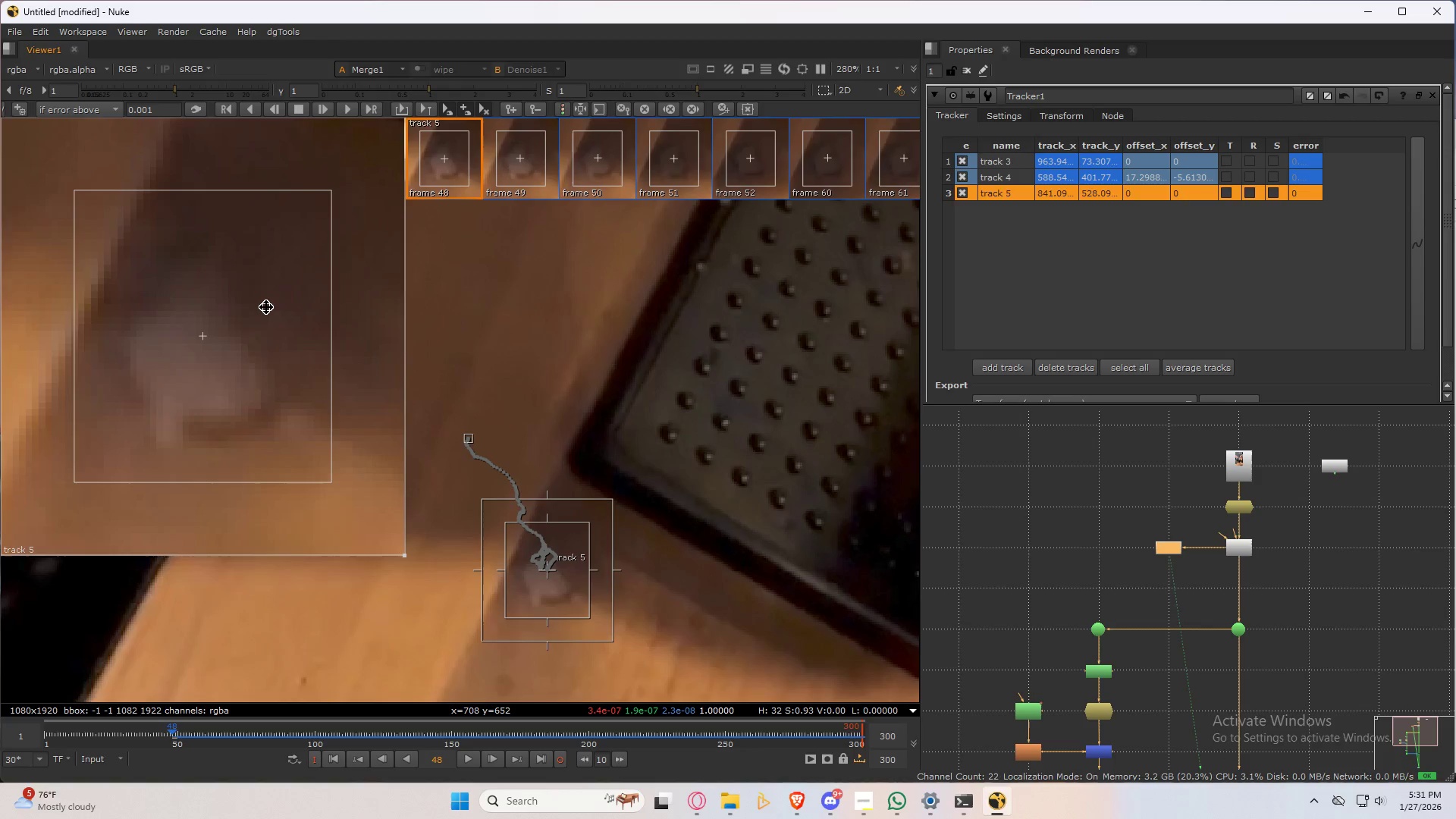 
key(ArrowRight)
 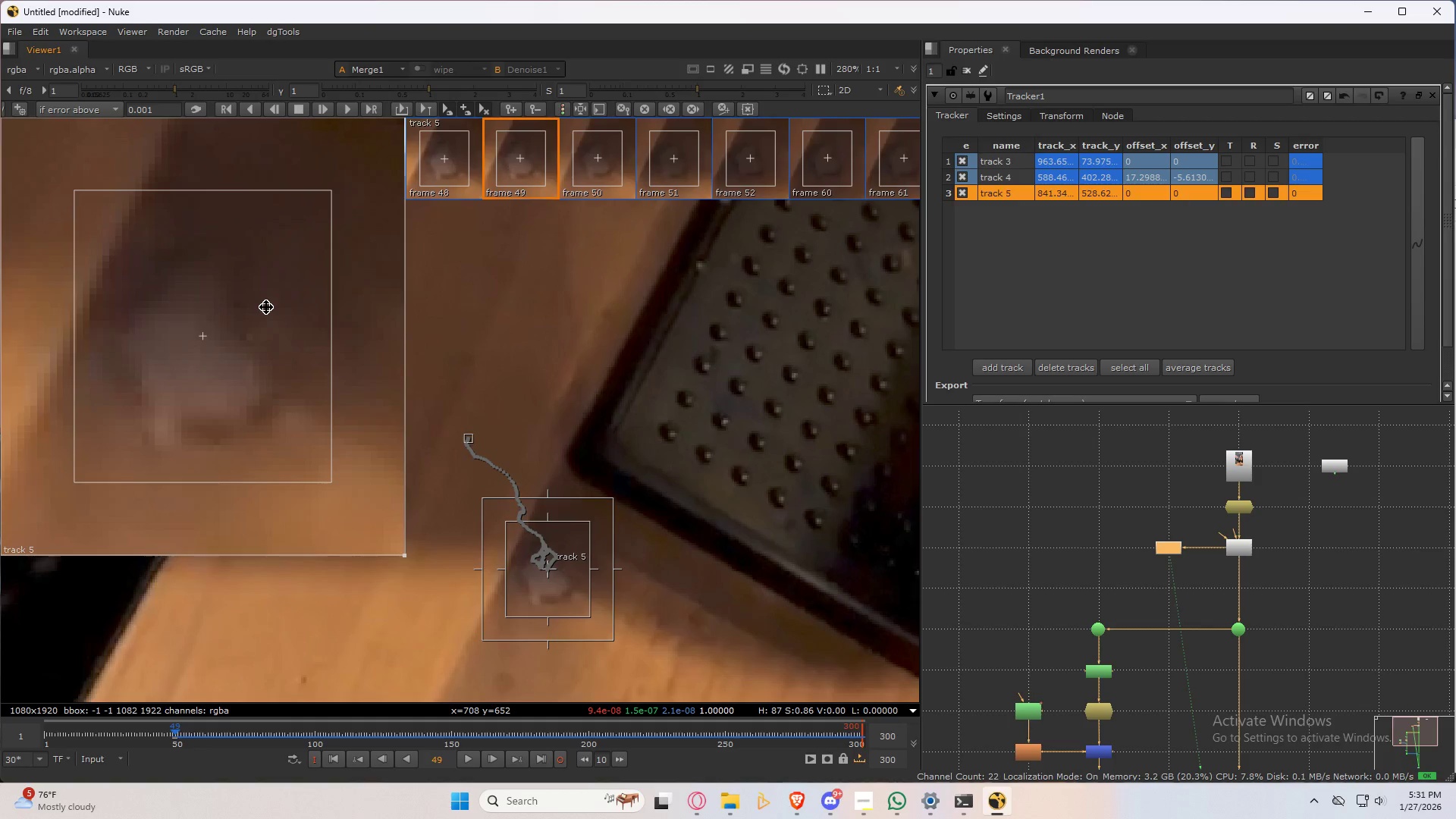 
key(ArrowLeft)
 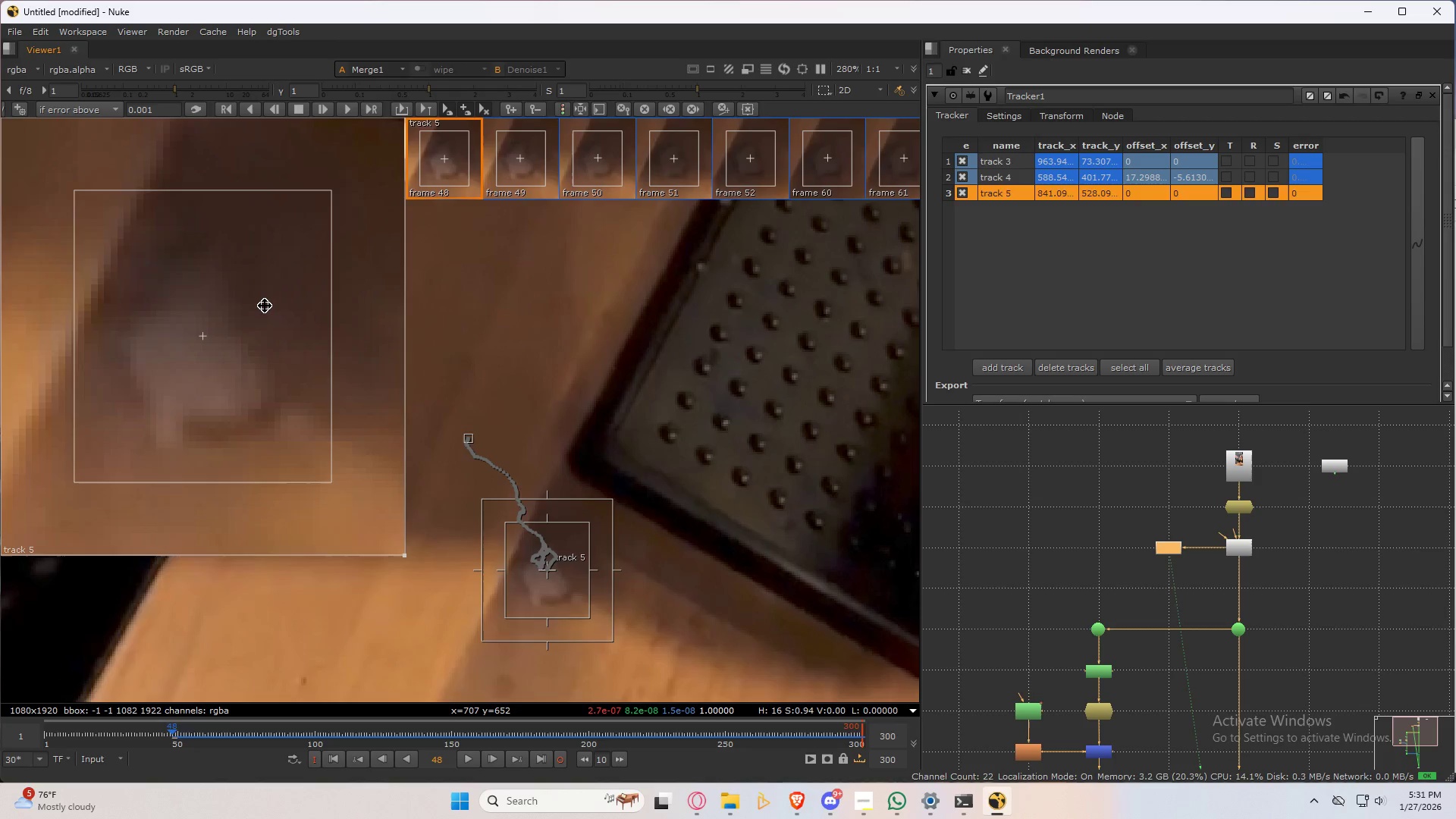 
key(ArrowRight)
 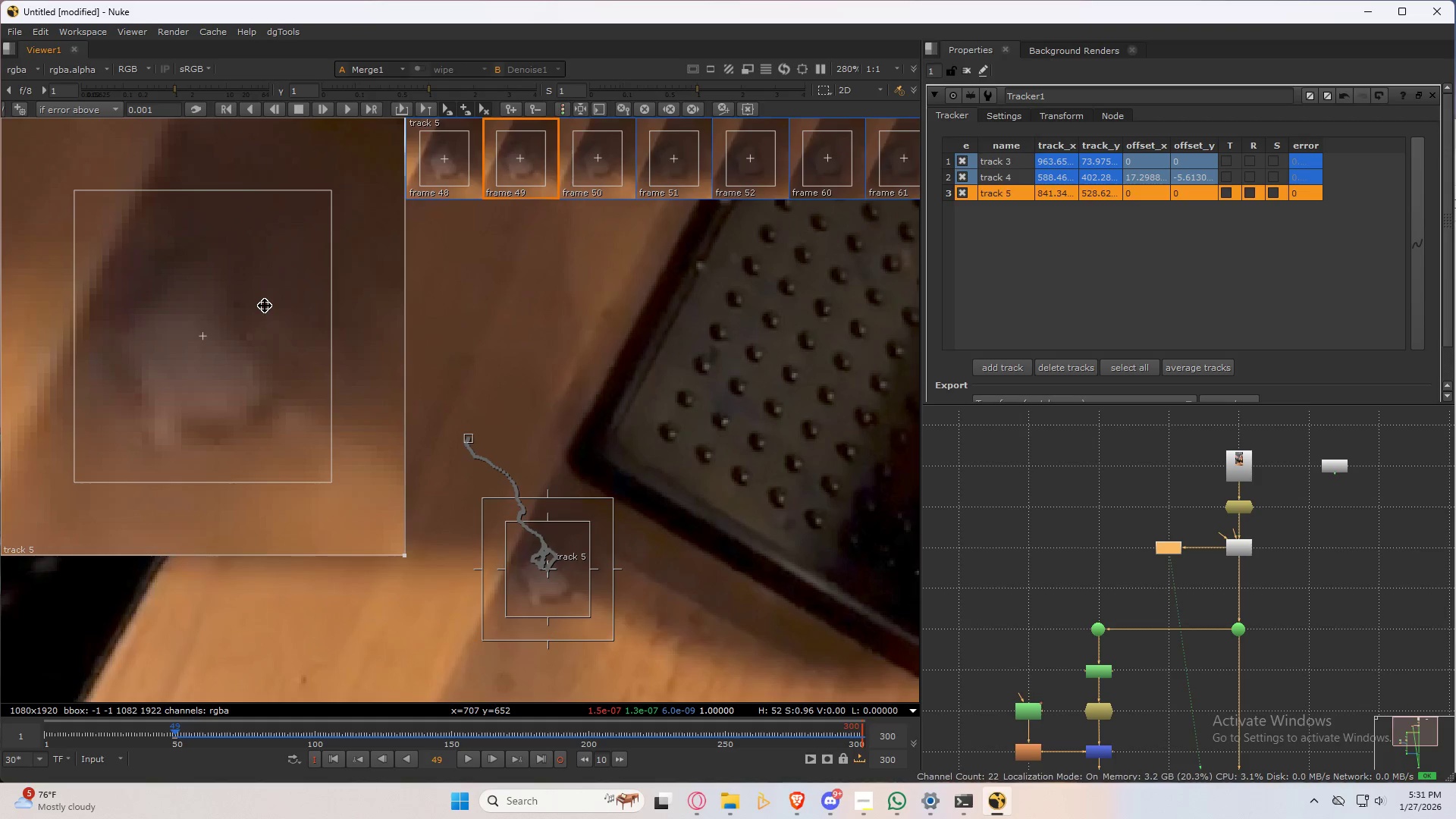 
key(ArrowLeft)
 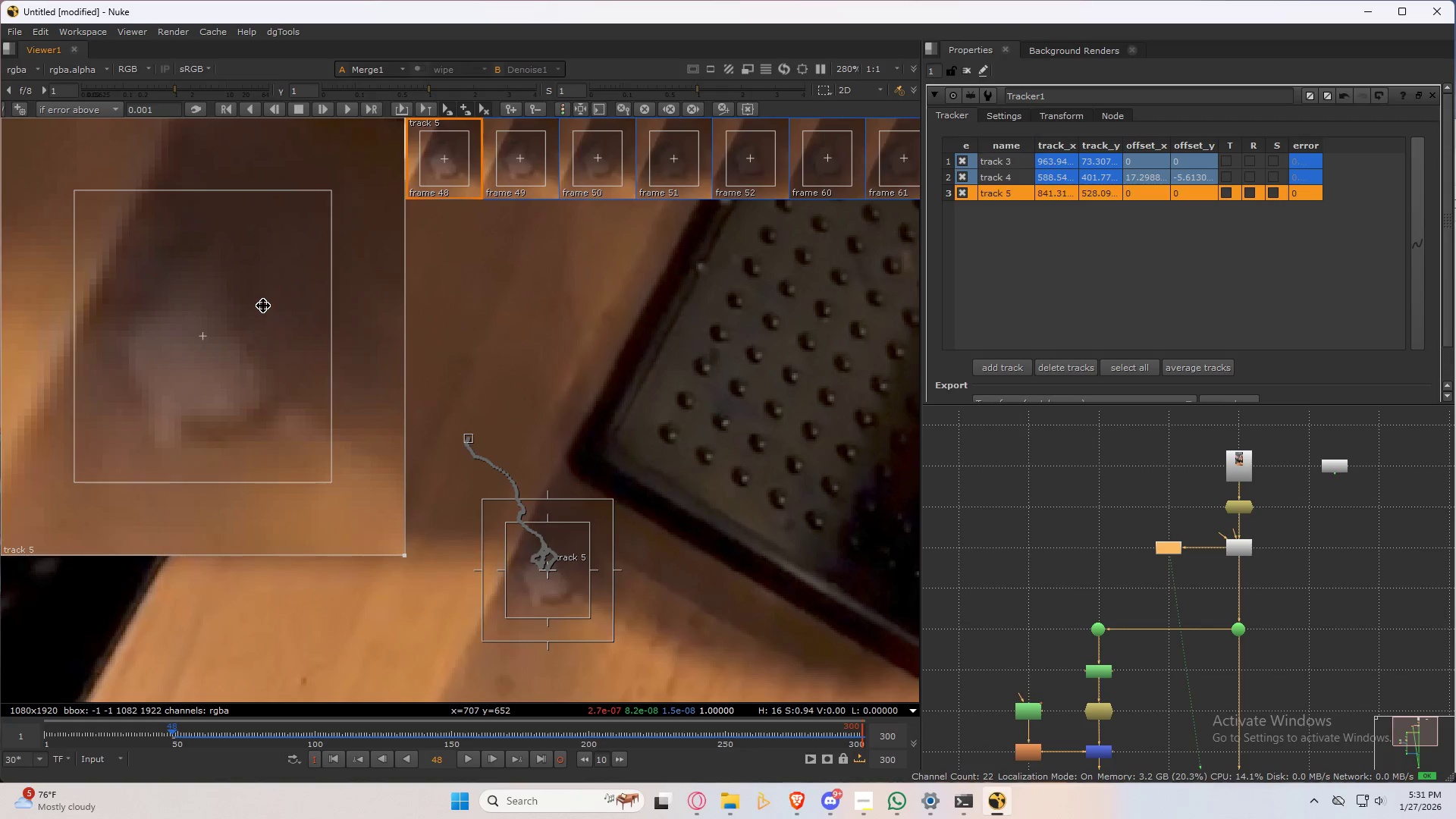 
key(ArrowRight)
 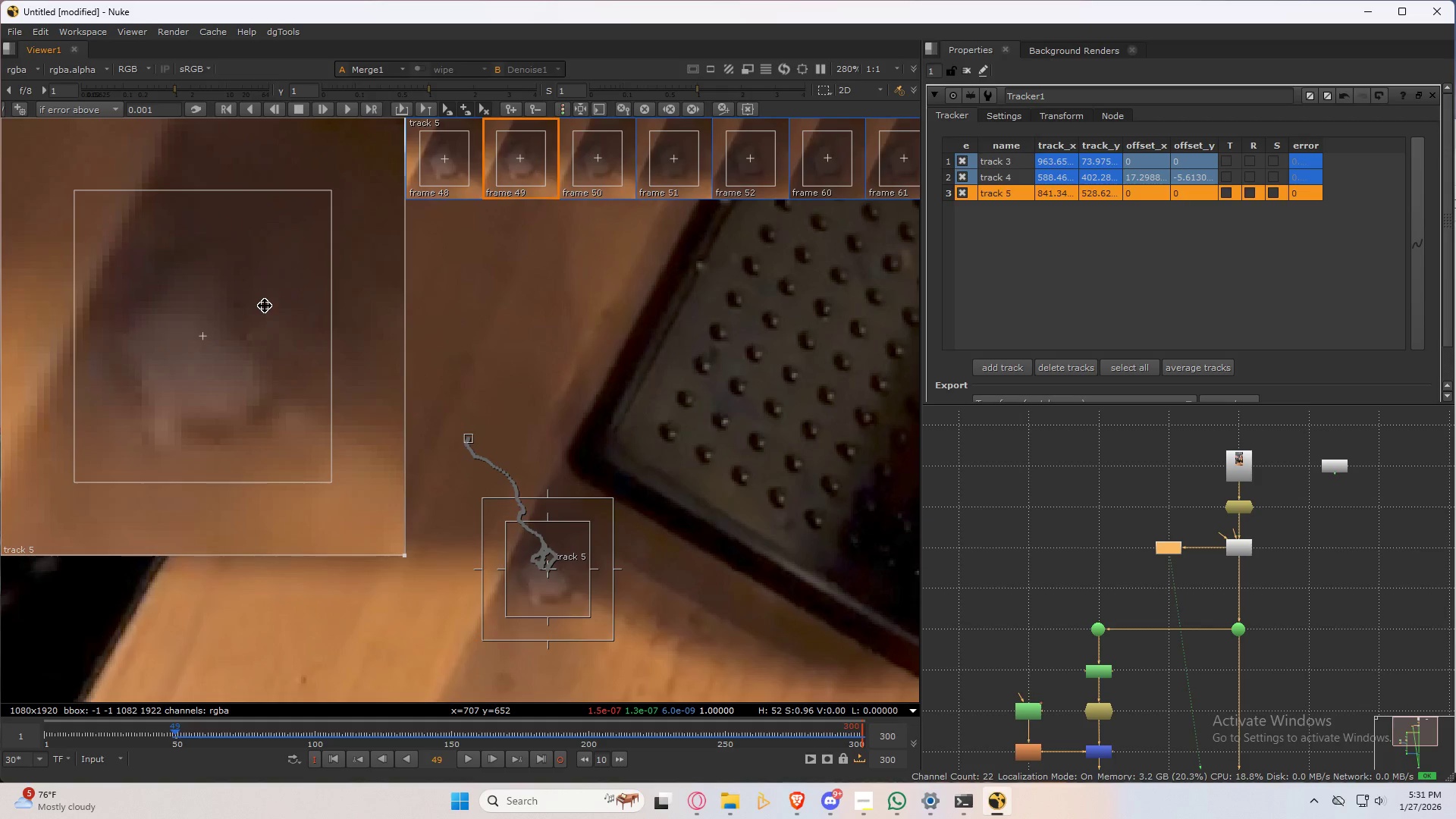 
key(ArrowLeft)
 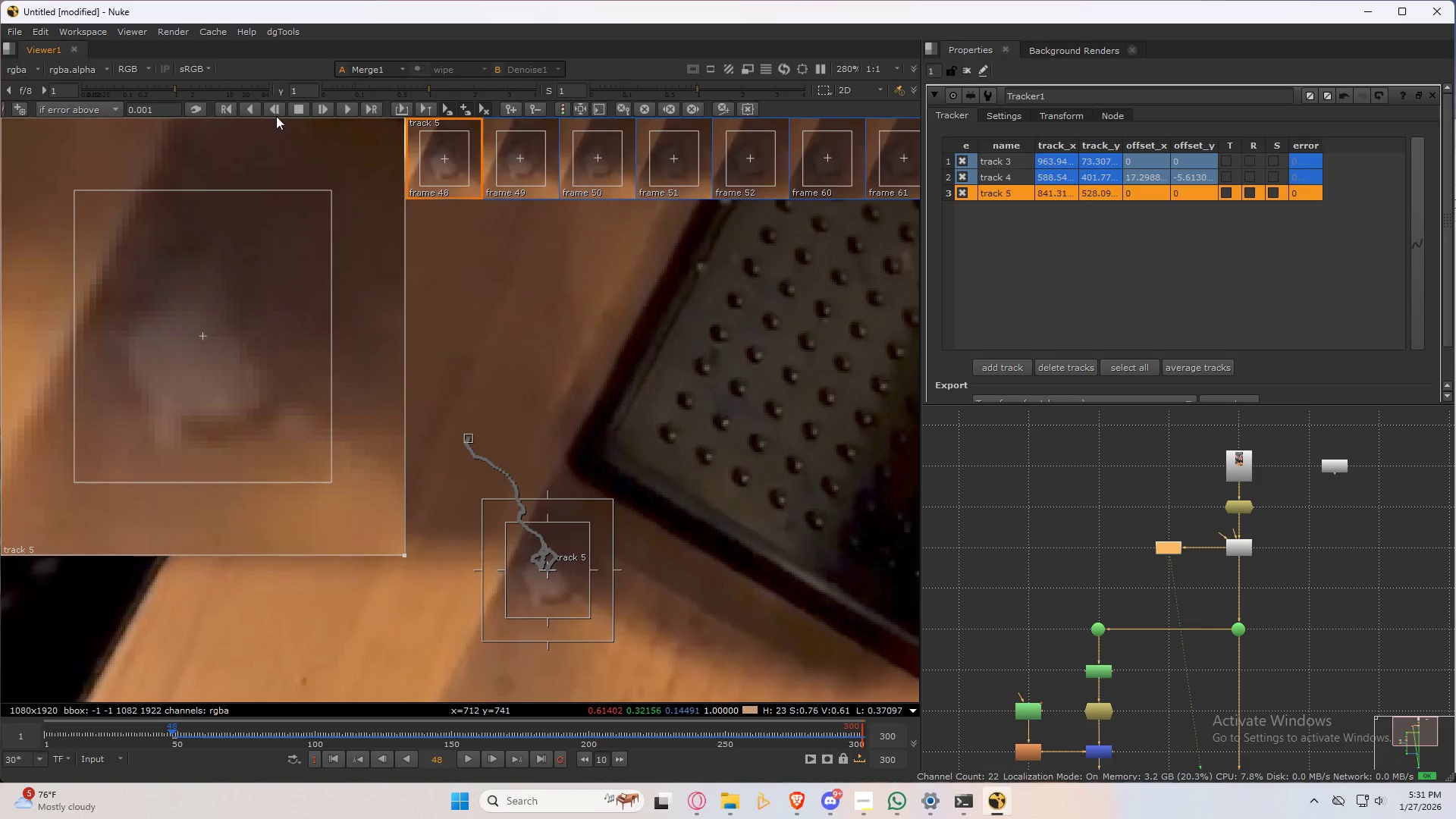 
left_click([277, 108])
 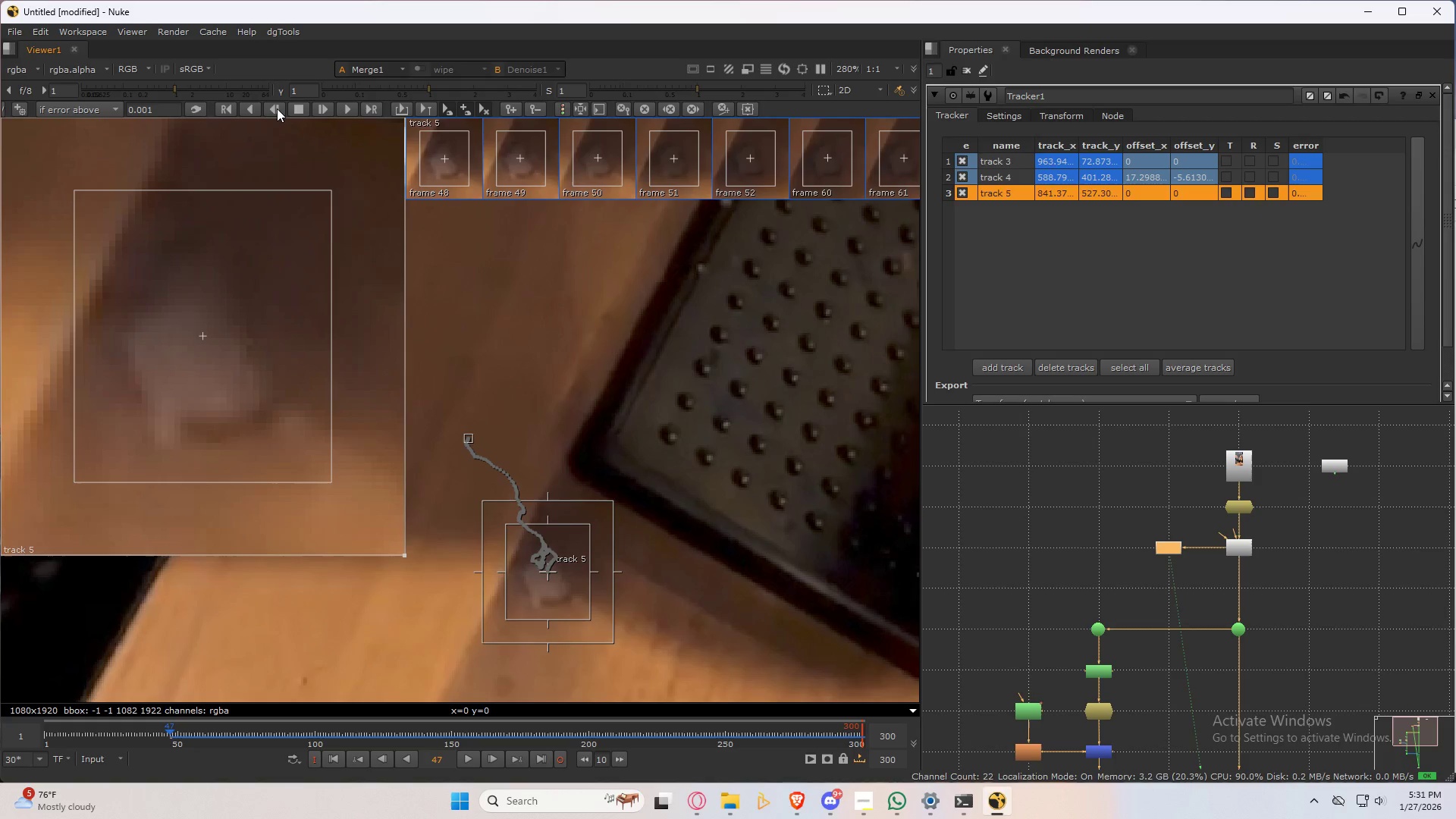 
left_click([277, 108])
 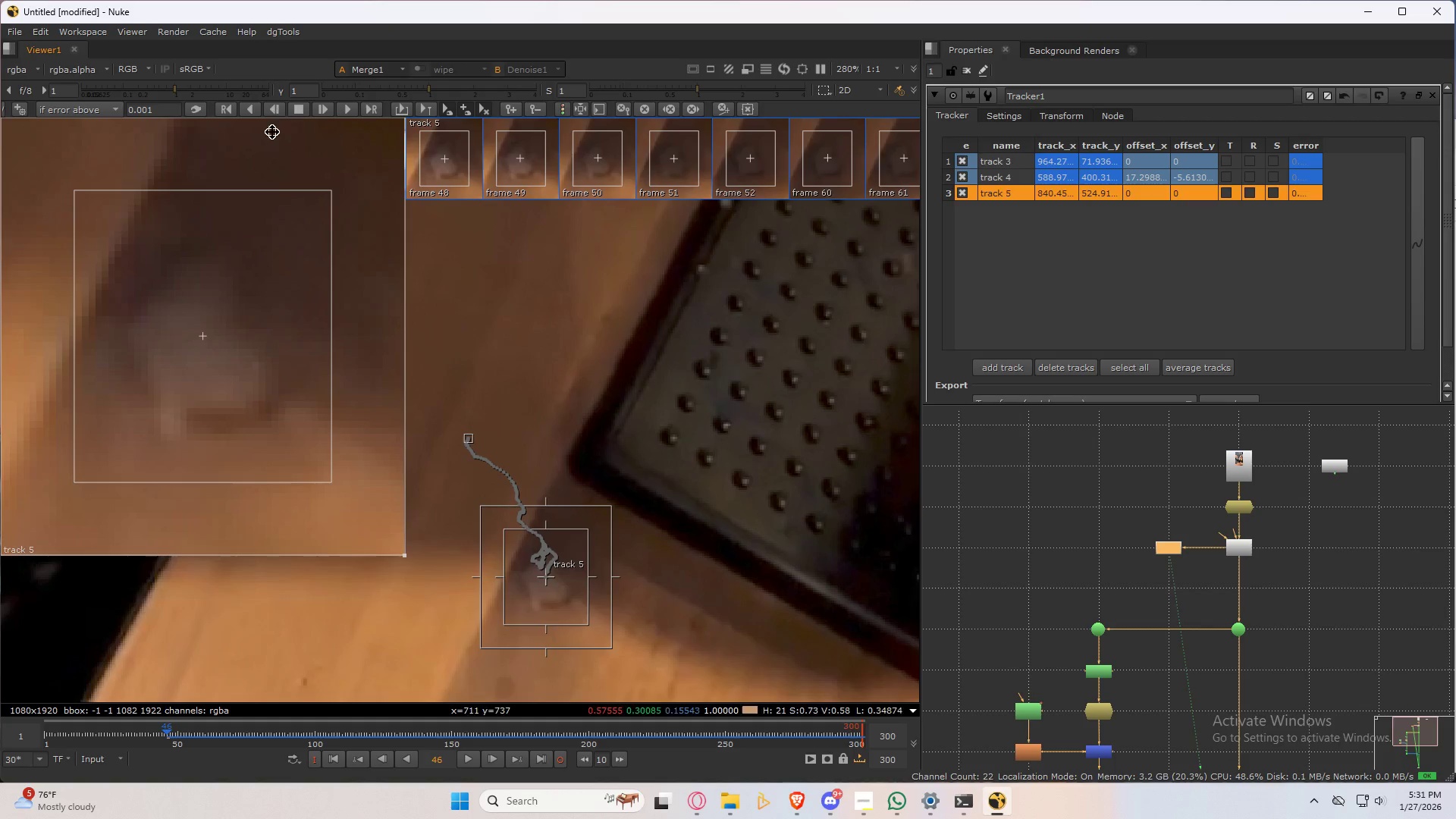 
key(ArrowRight)
 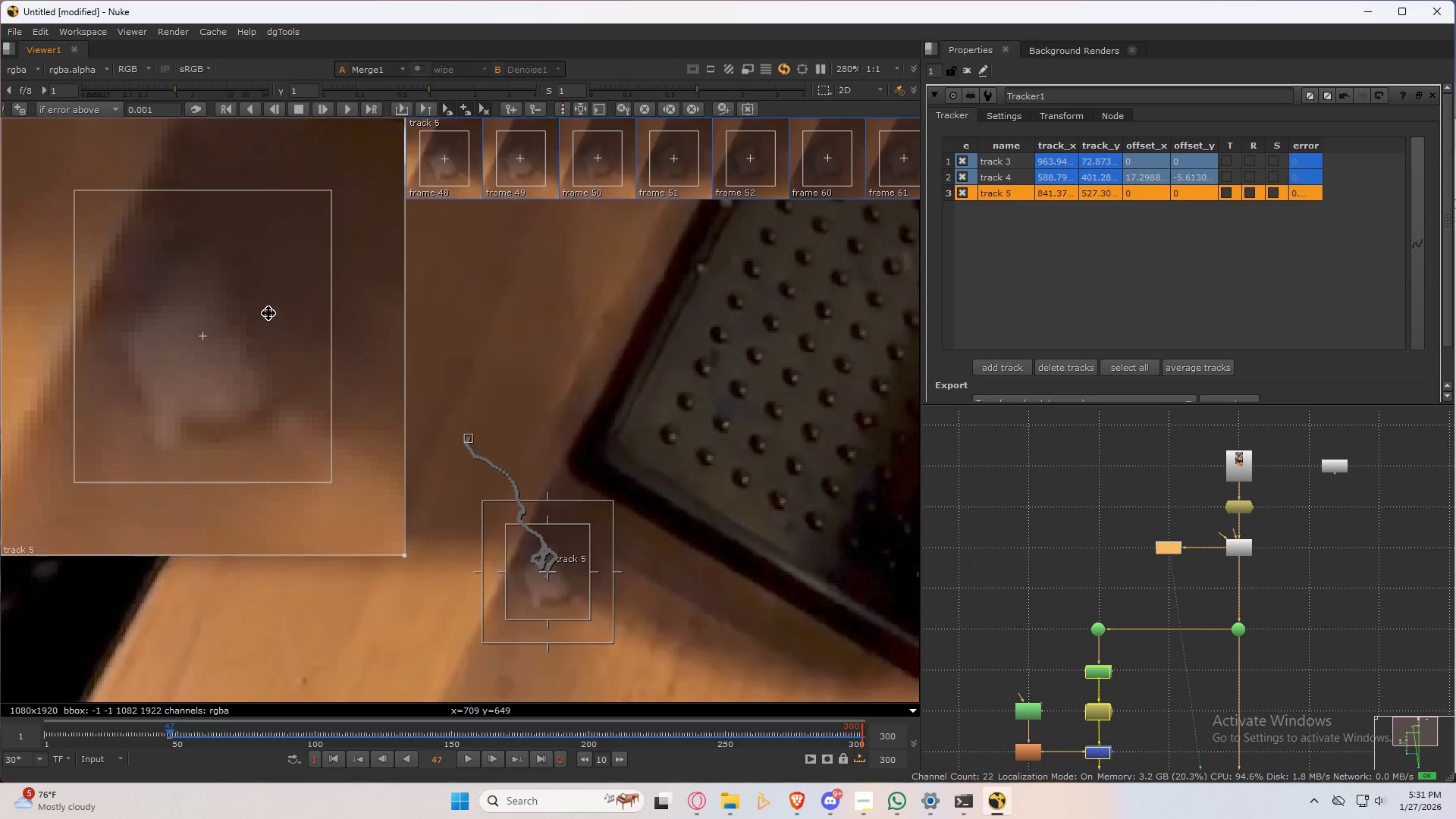 
key(ArrowRight)
 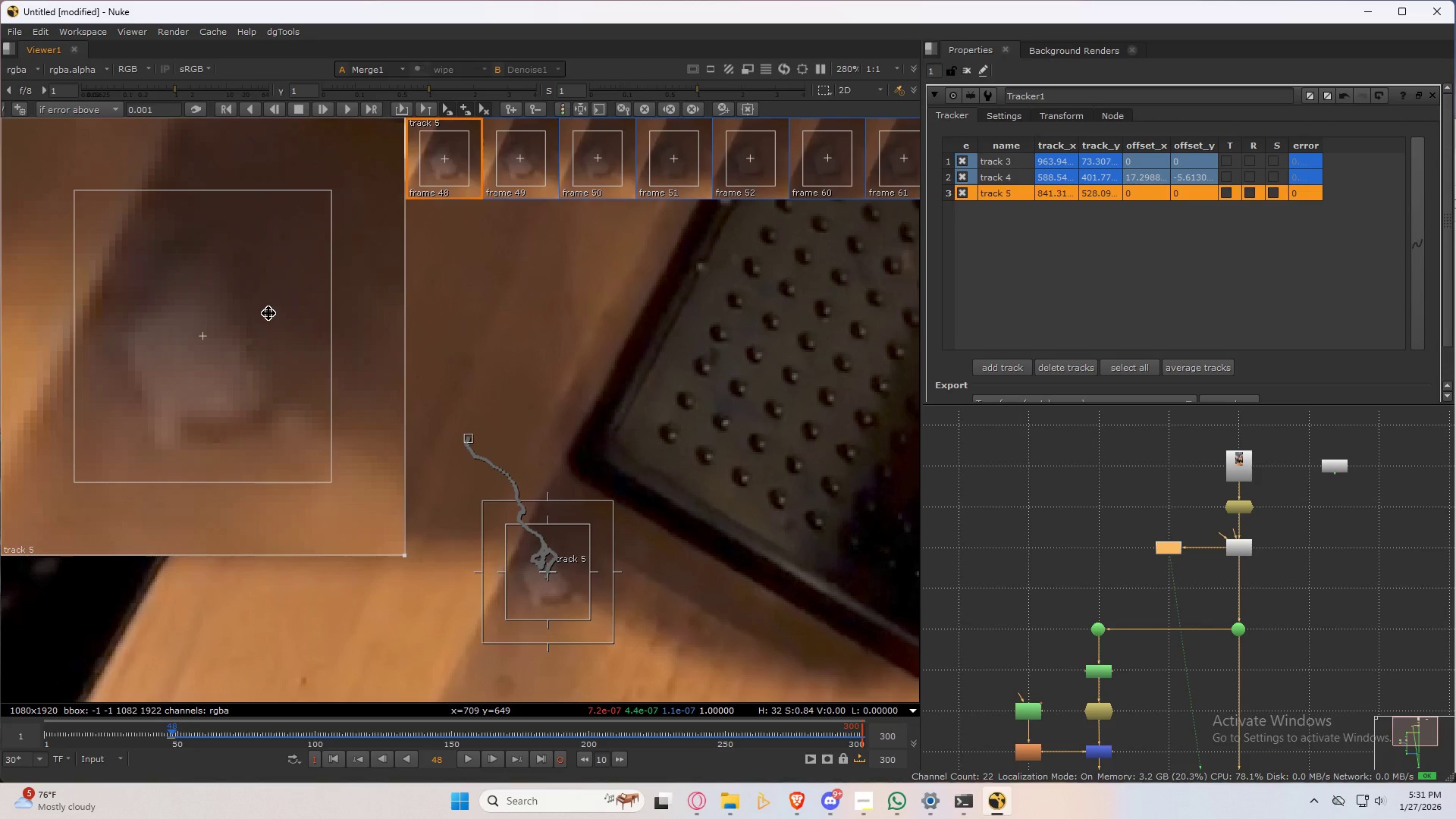 
key(ArrowLeft)
 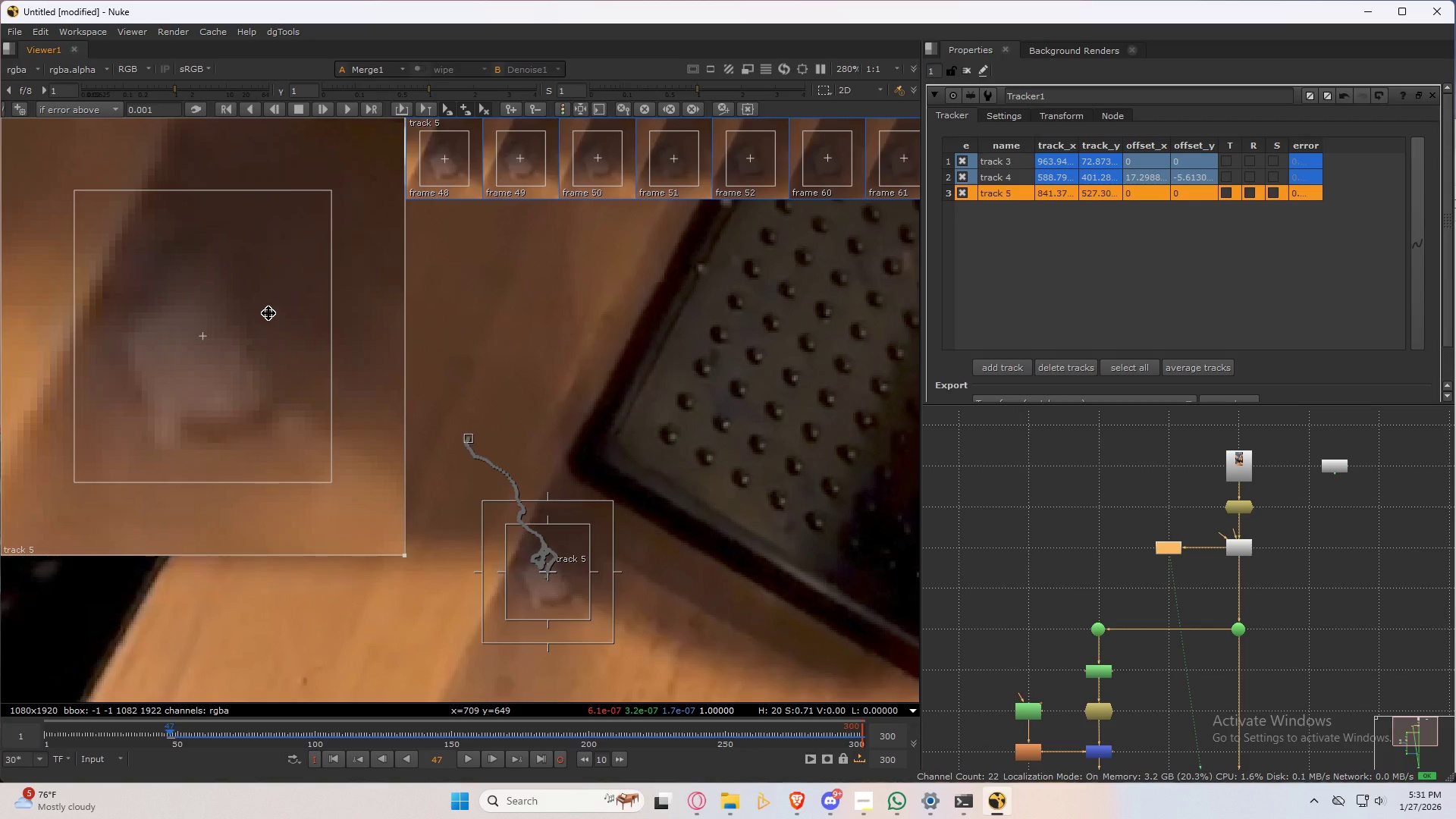 
key(ArrowLeft)
 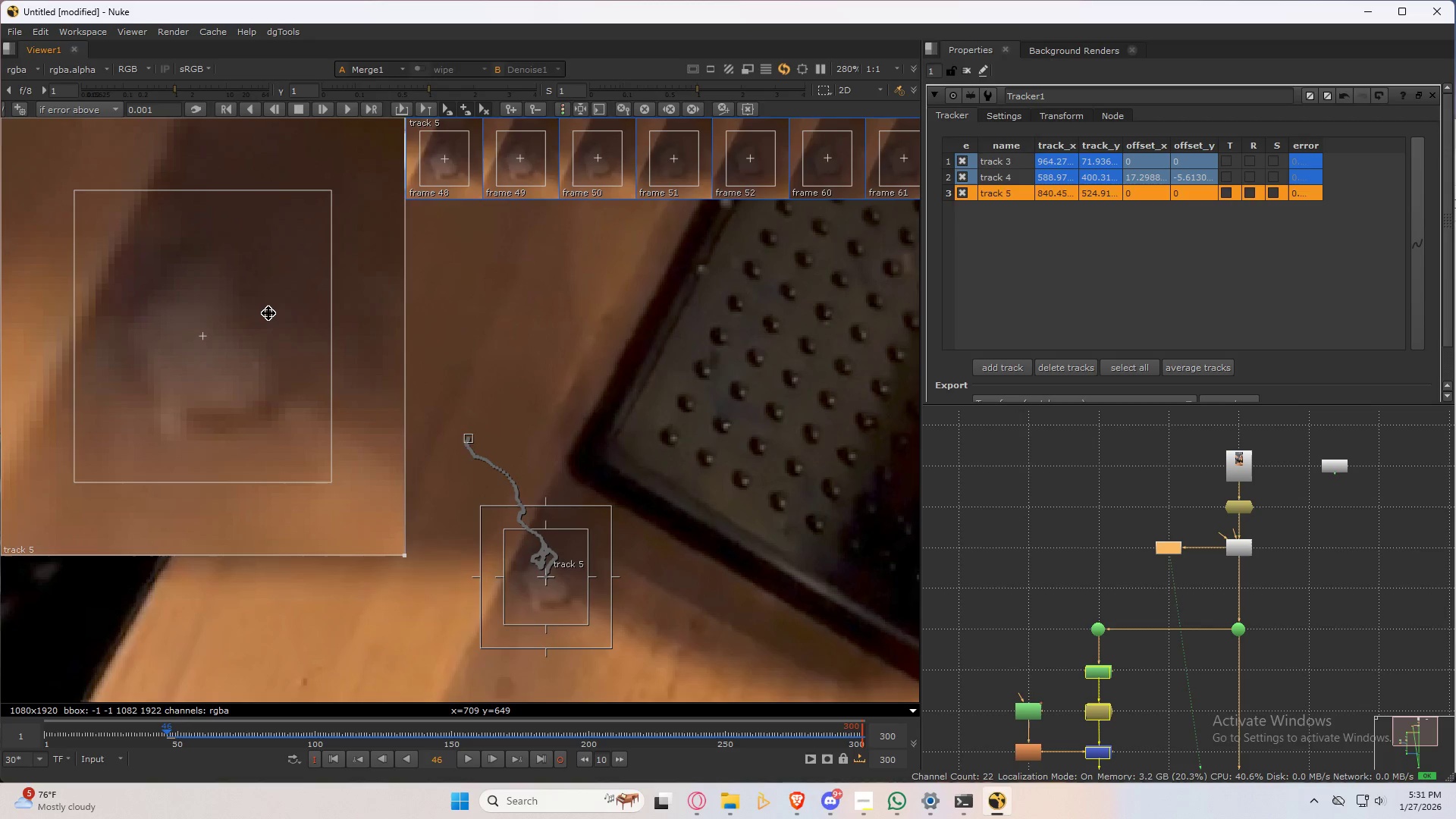 
left_click_drag(start_coordinate=[268, 313], to_coordinate=[266, 321])
 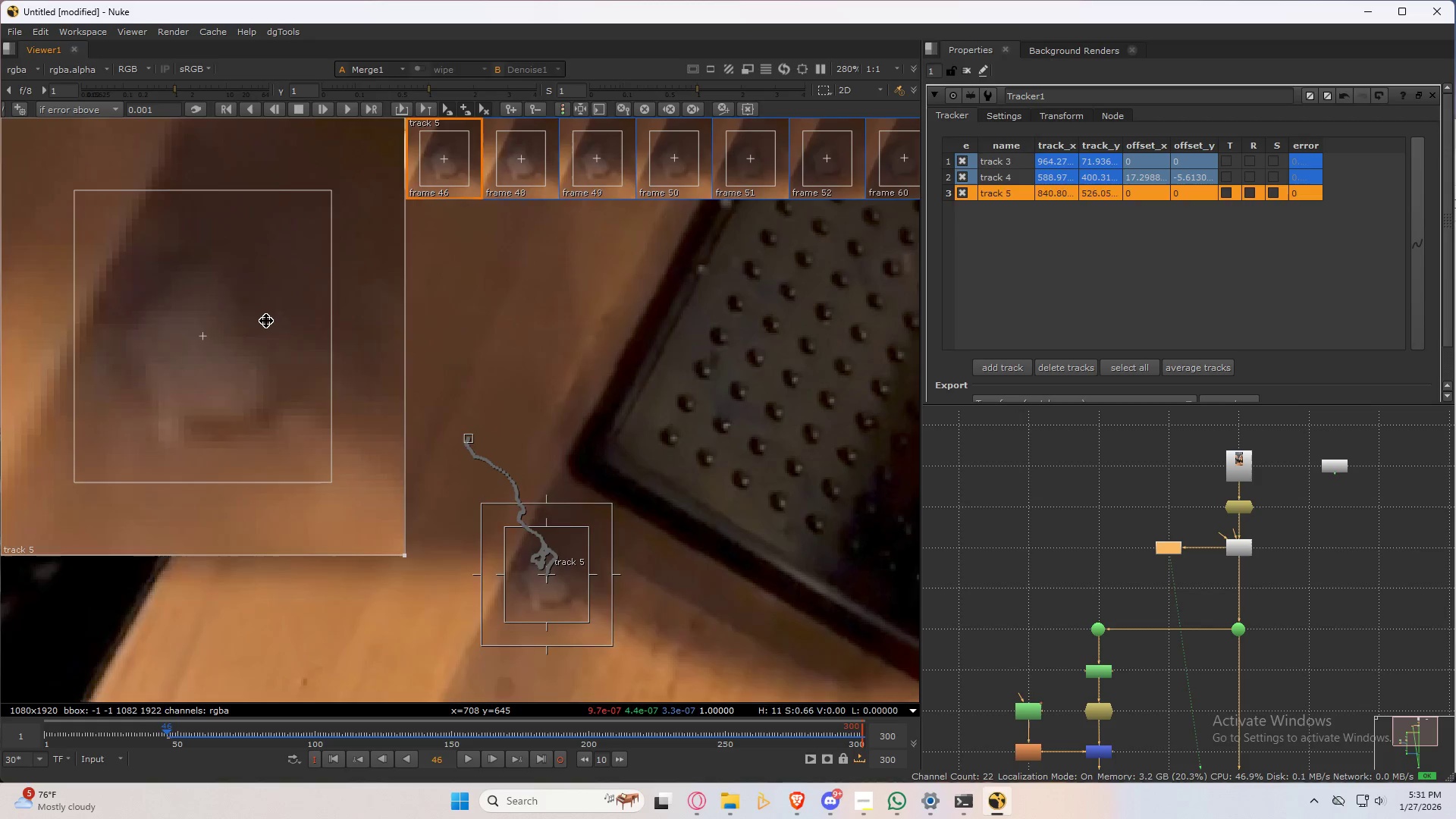 
key(ArrowRight)
 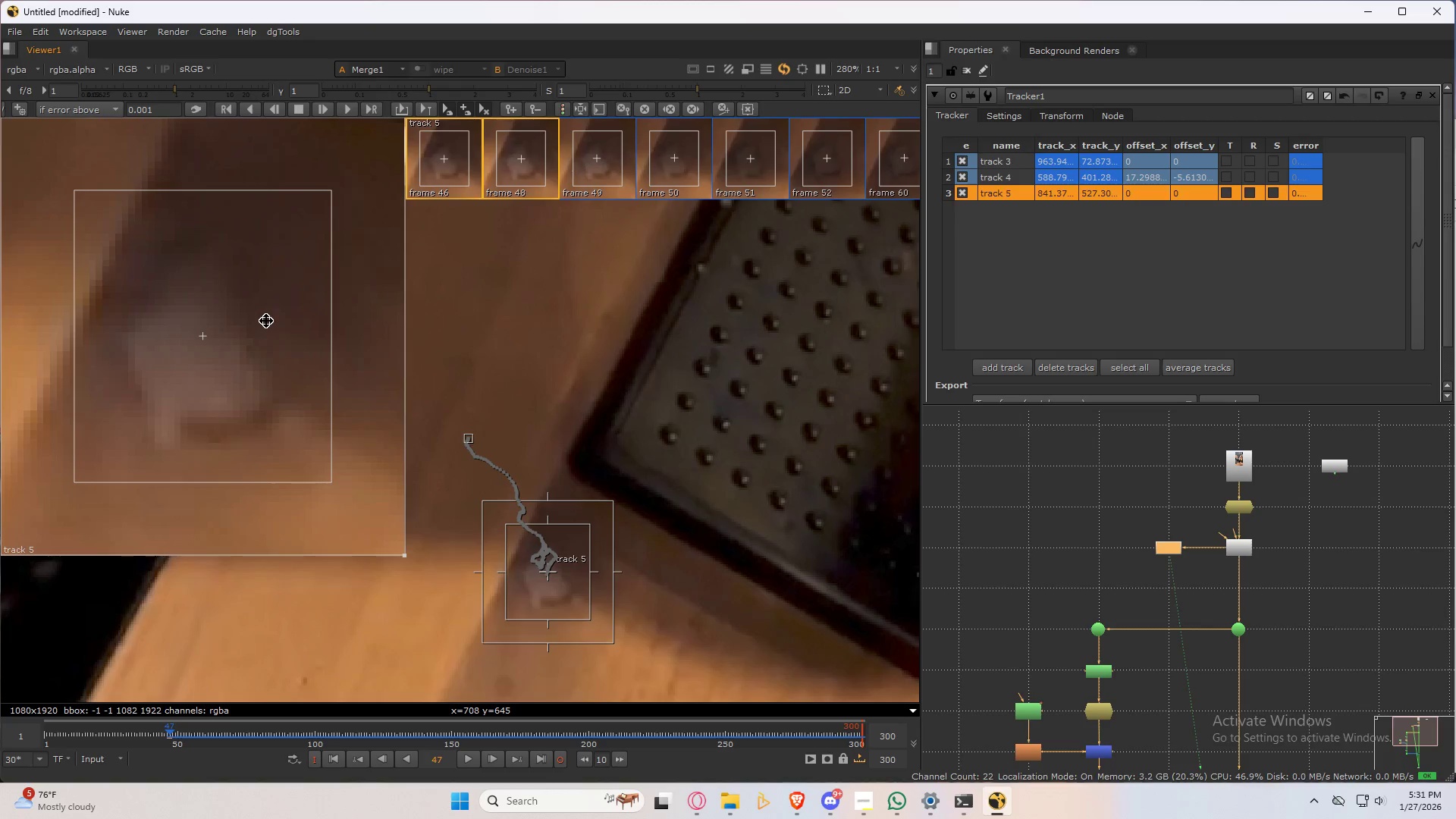 
key(ArrowLeft)
 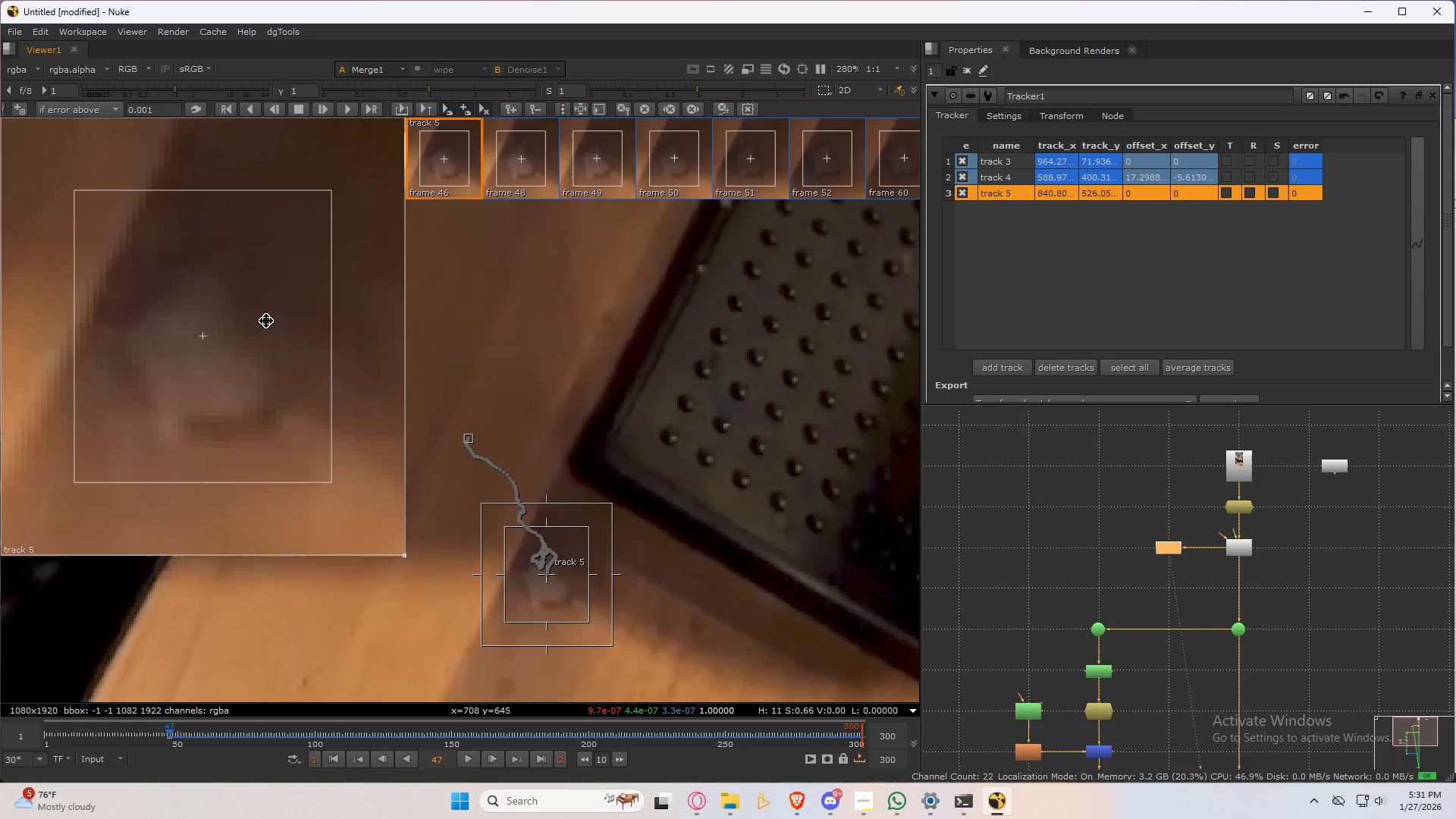 
key(ArrowRight)
 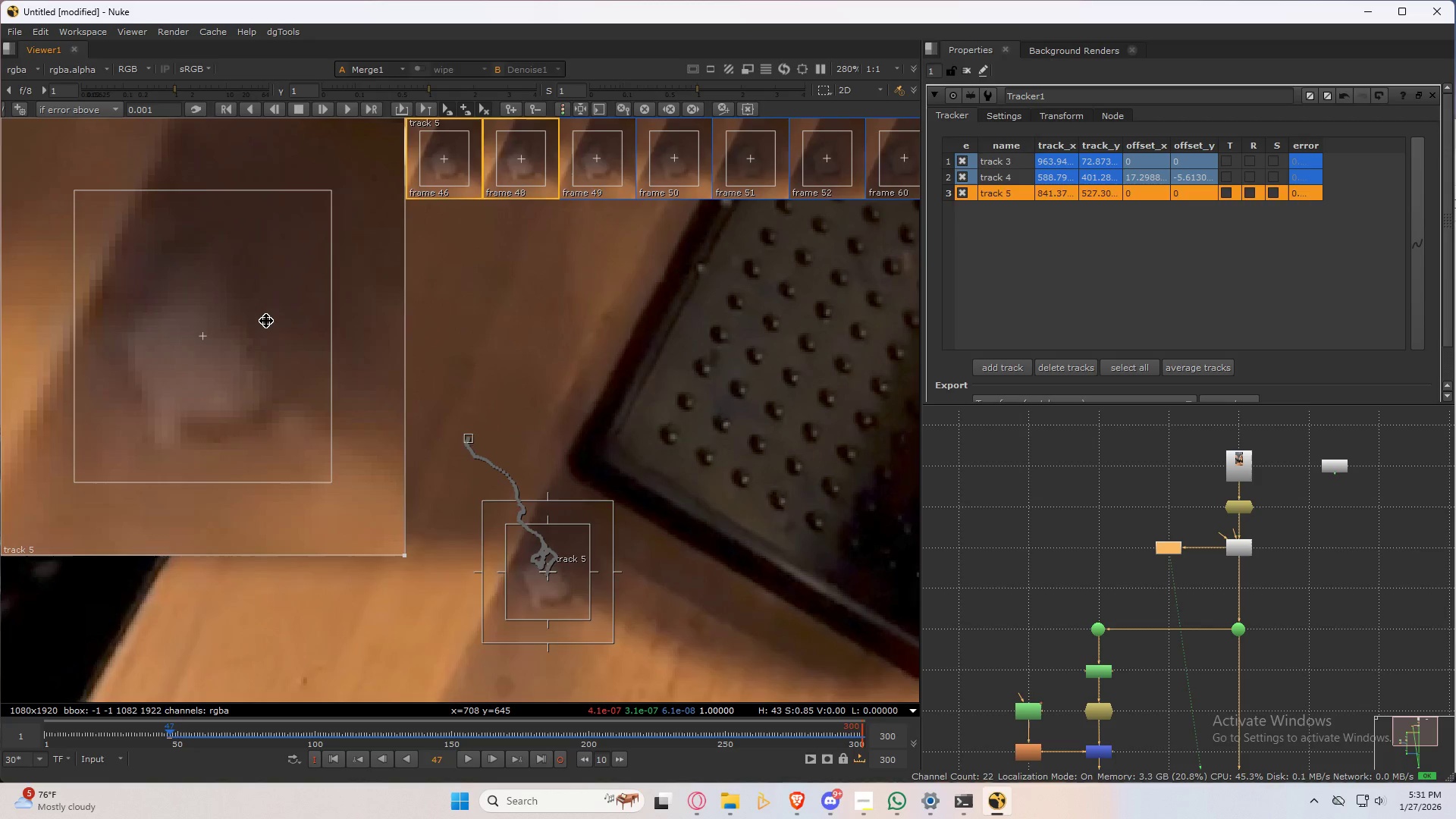 
key(ArrowLeft)
 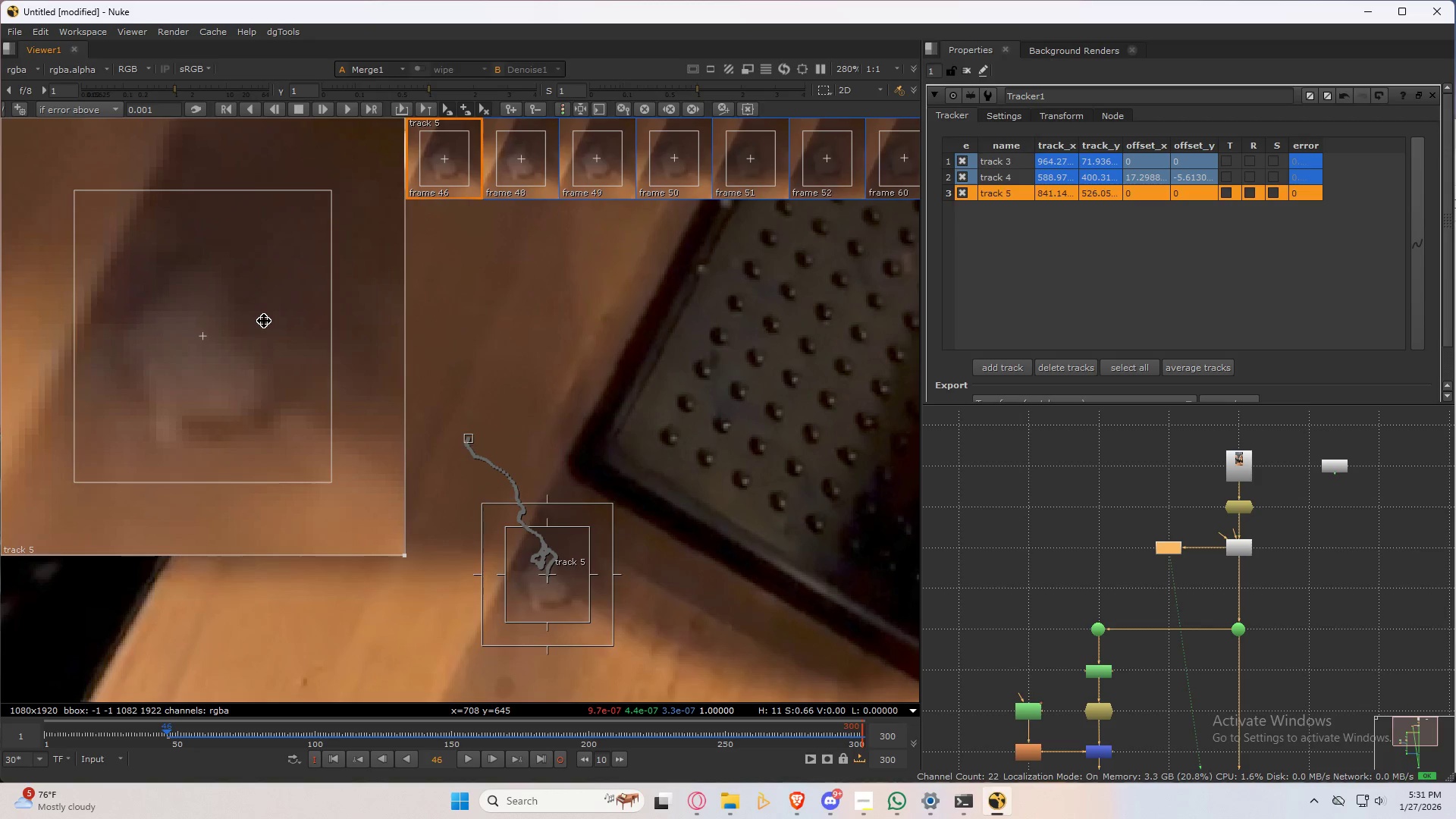 
key(ArrowRight)
 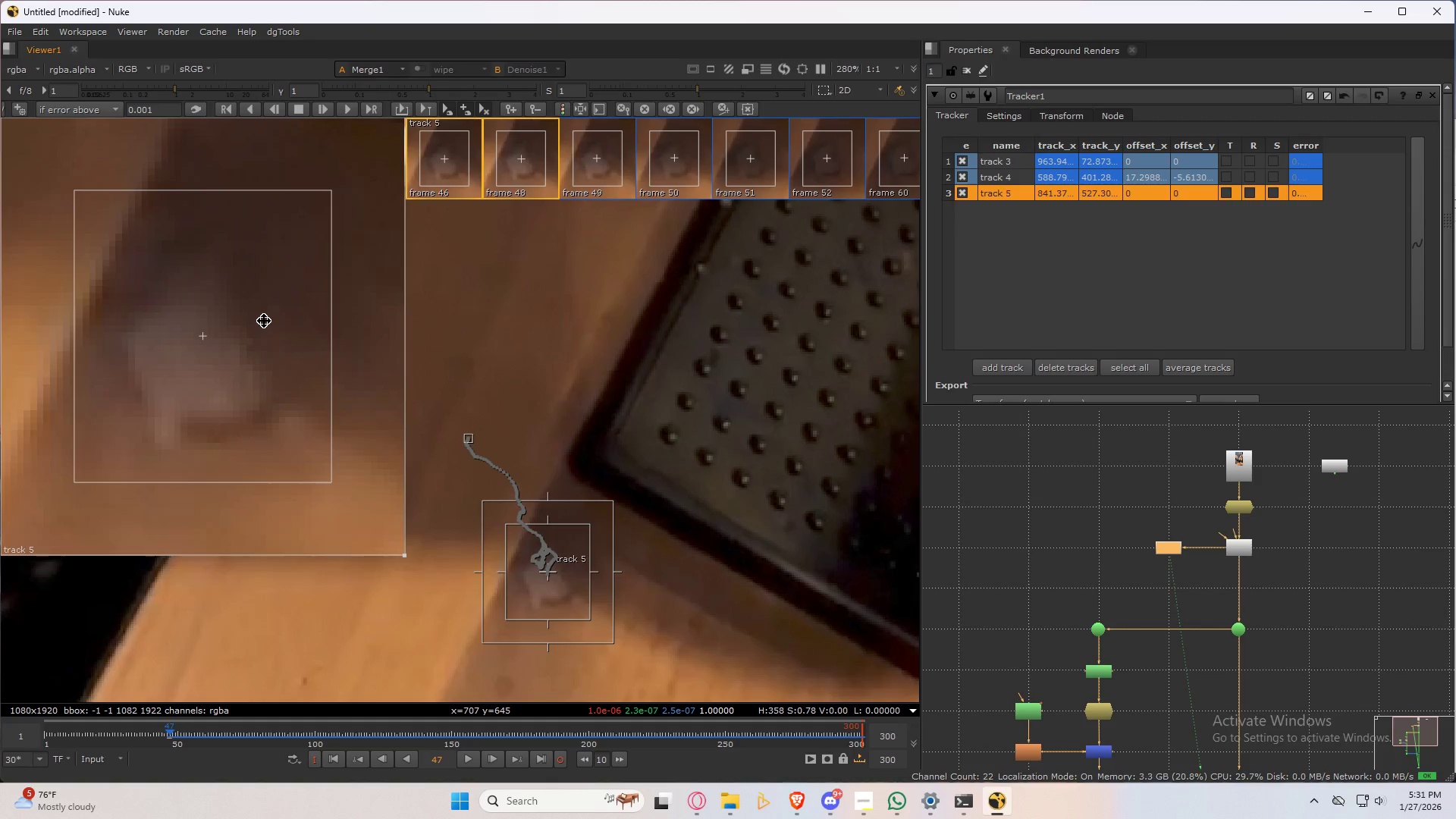 
key(ArrowLeft)
 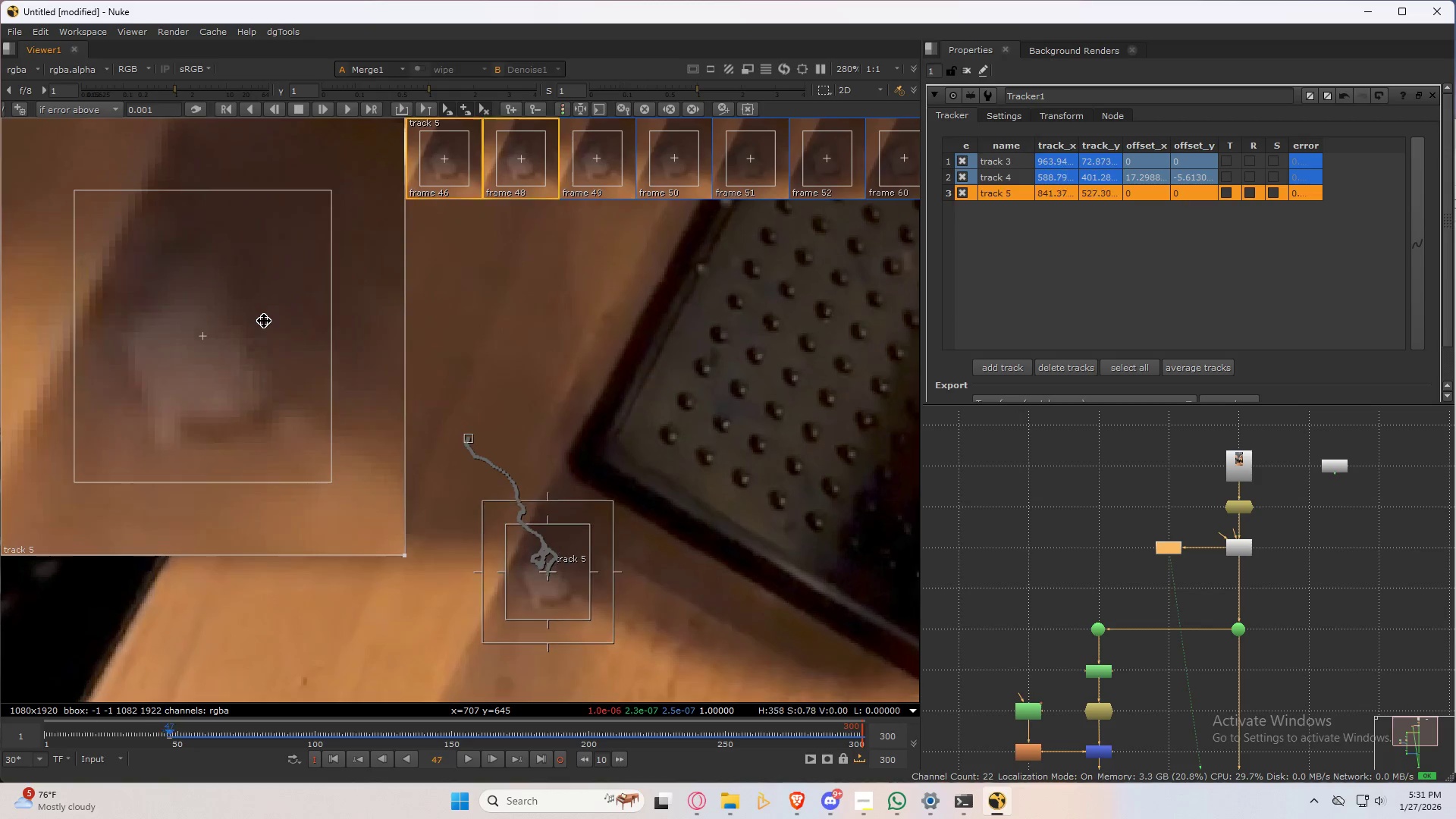 
key(ArrowRight)
 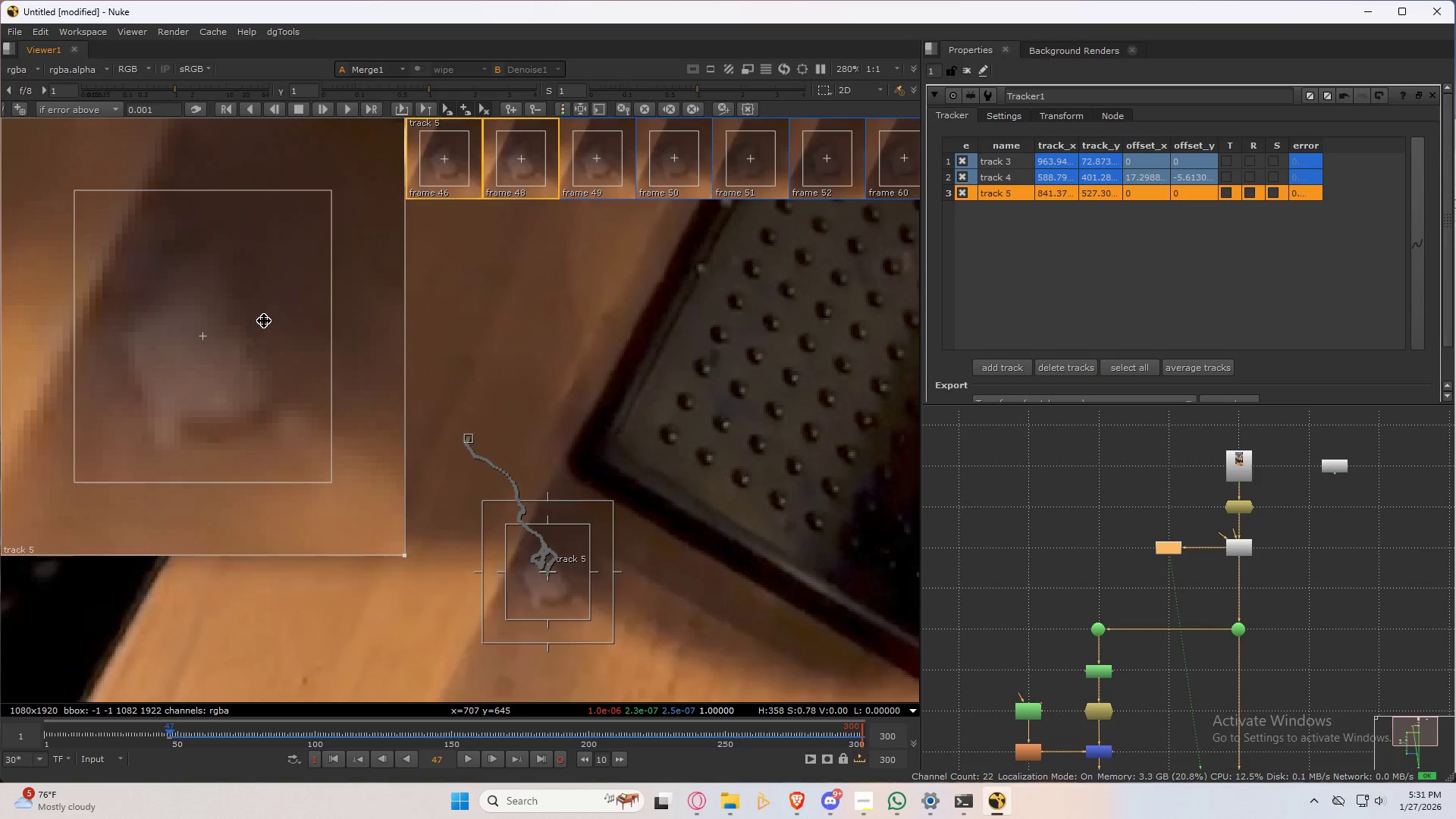 
key(ArrowLeft)
 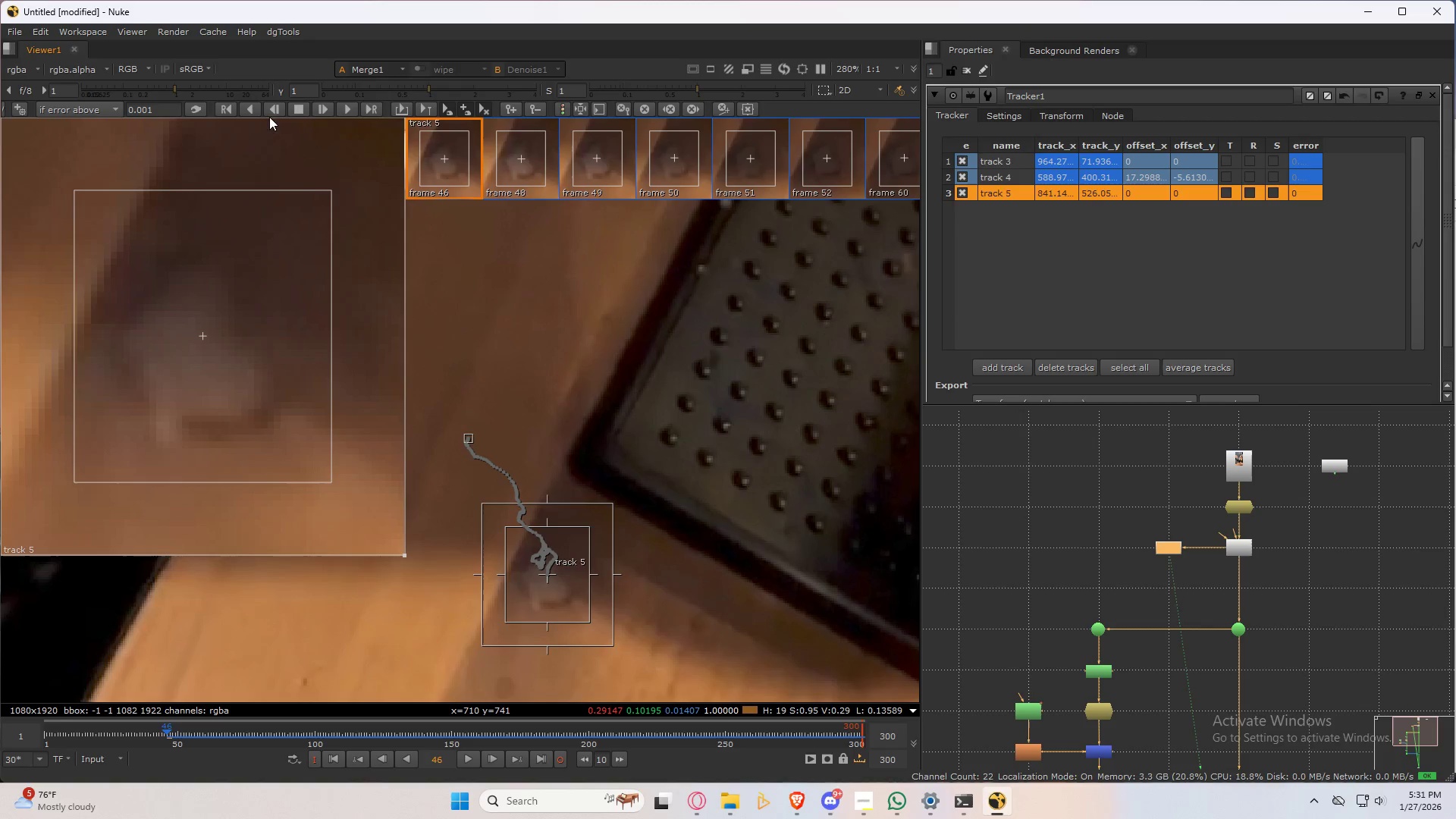 
left_click([276, 109])
 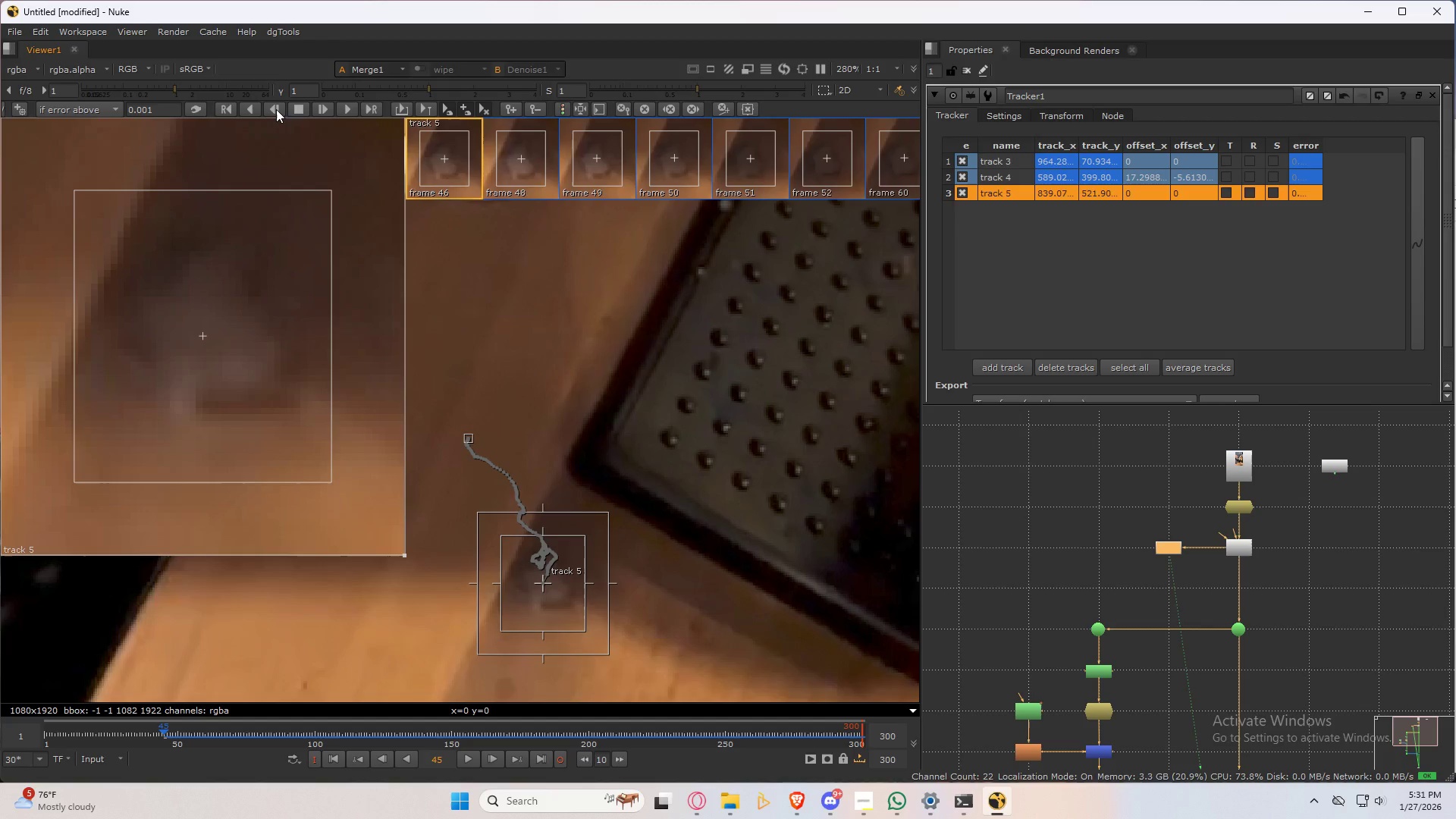 
left_click_drag(start_coordinate=[299, 308], to_coordinate=[274, 337])
 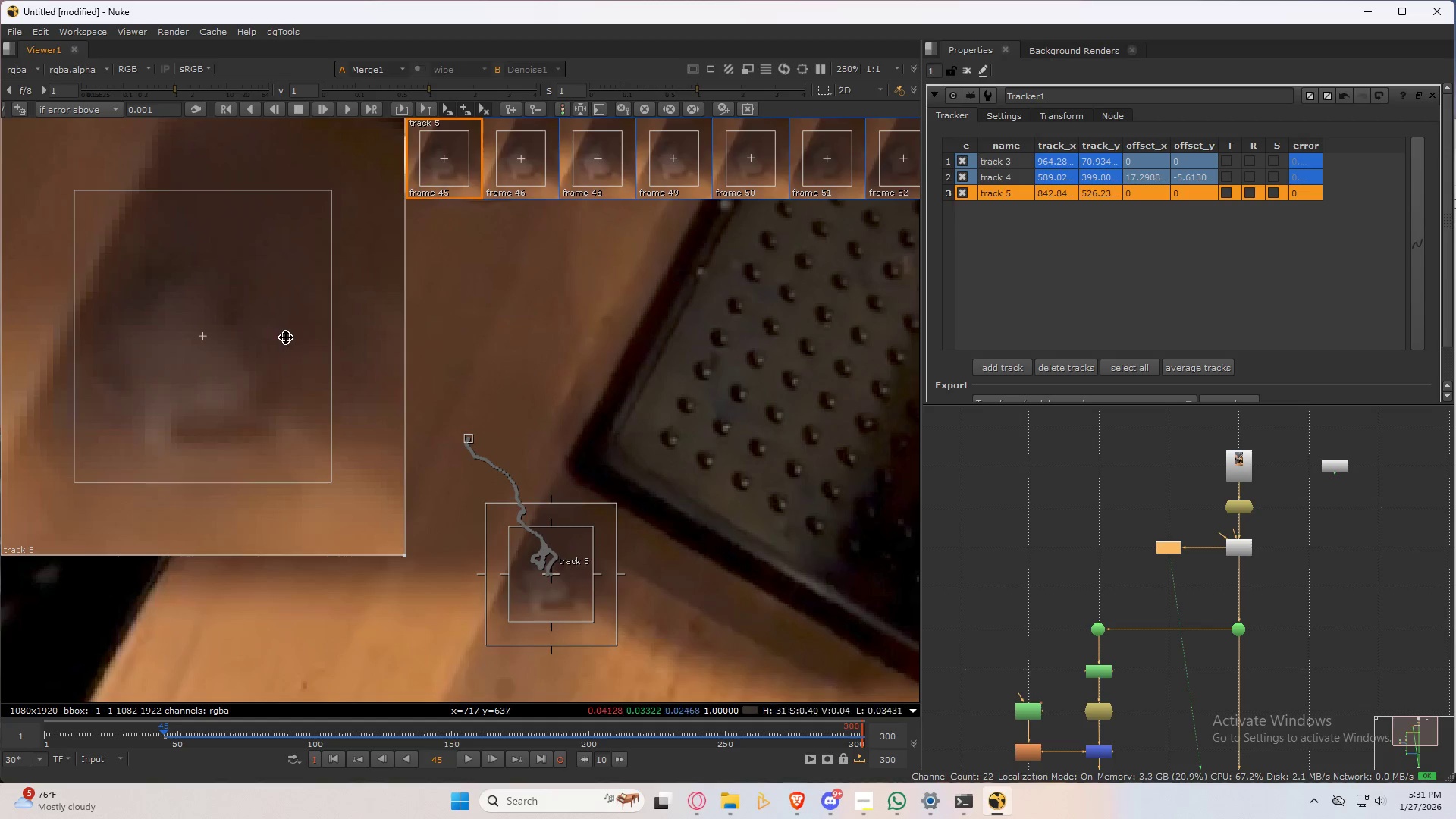 
key(ArrowRight)
 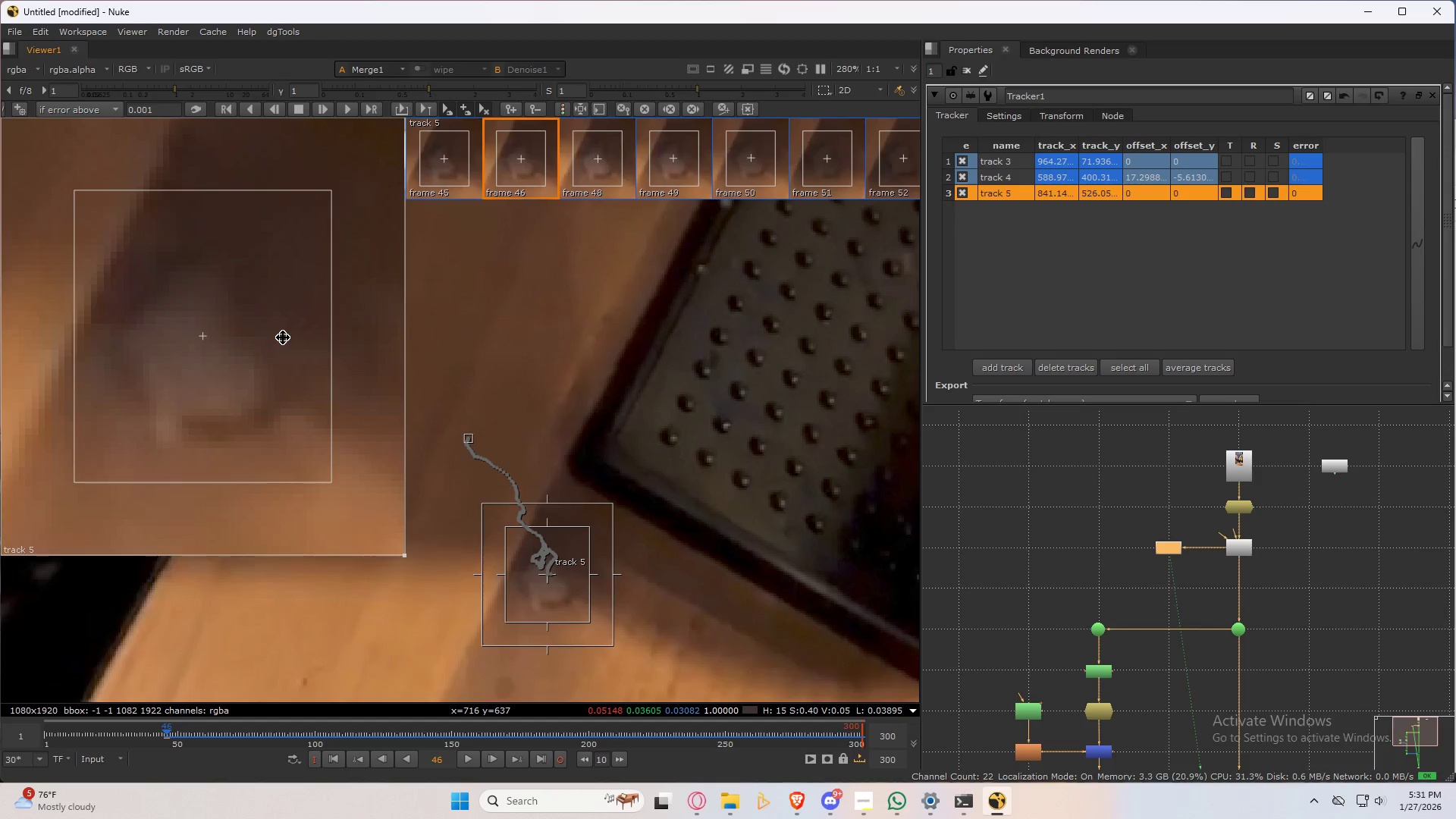 
key(ArrowLeft)
 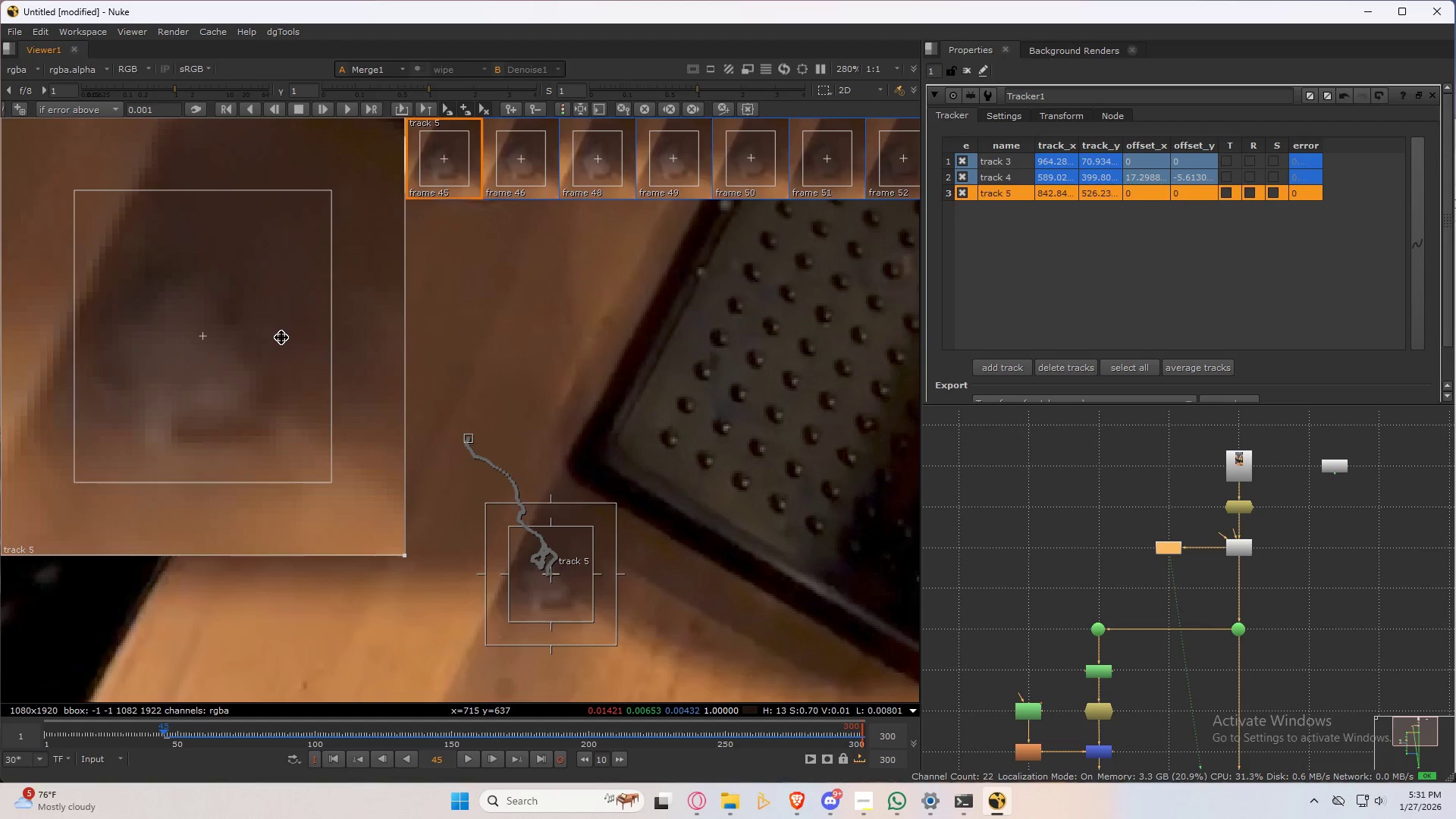 
key(ArrowRight)
 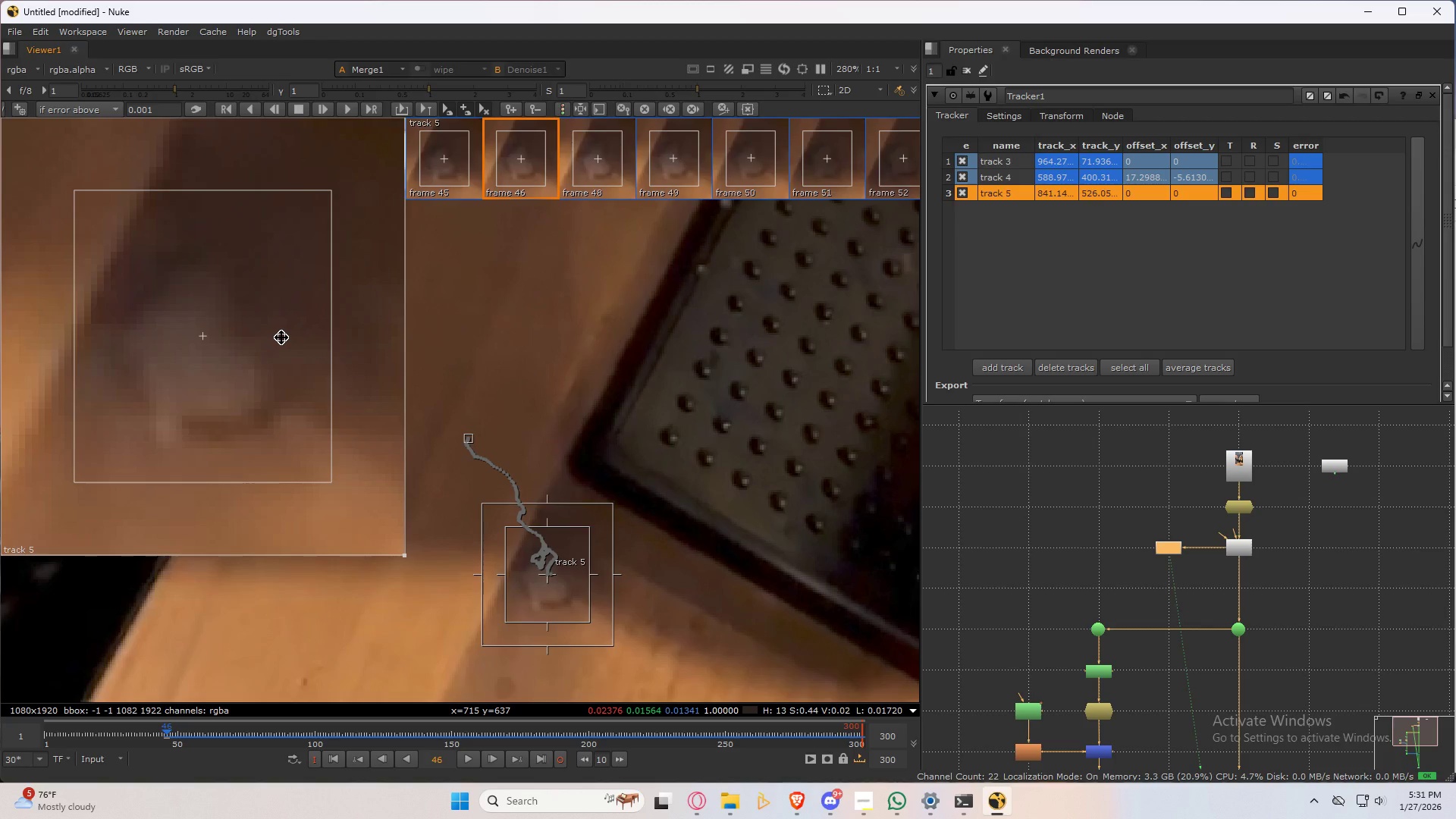 
key(ArrowLeft)
 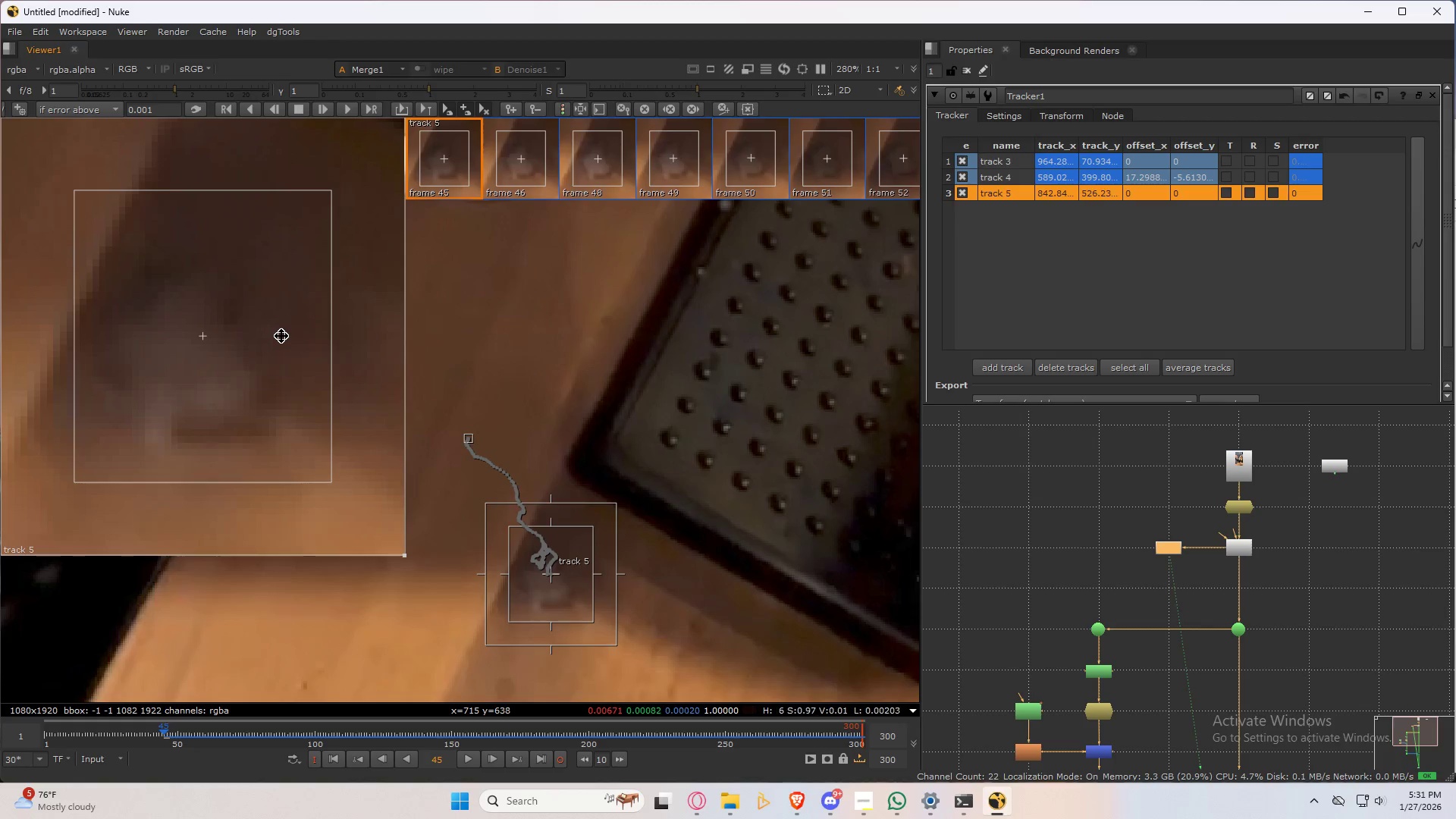 
left_click_drag(start_coordinate=[281, 336], to_coordinate=[293, 327])
 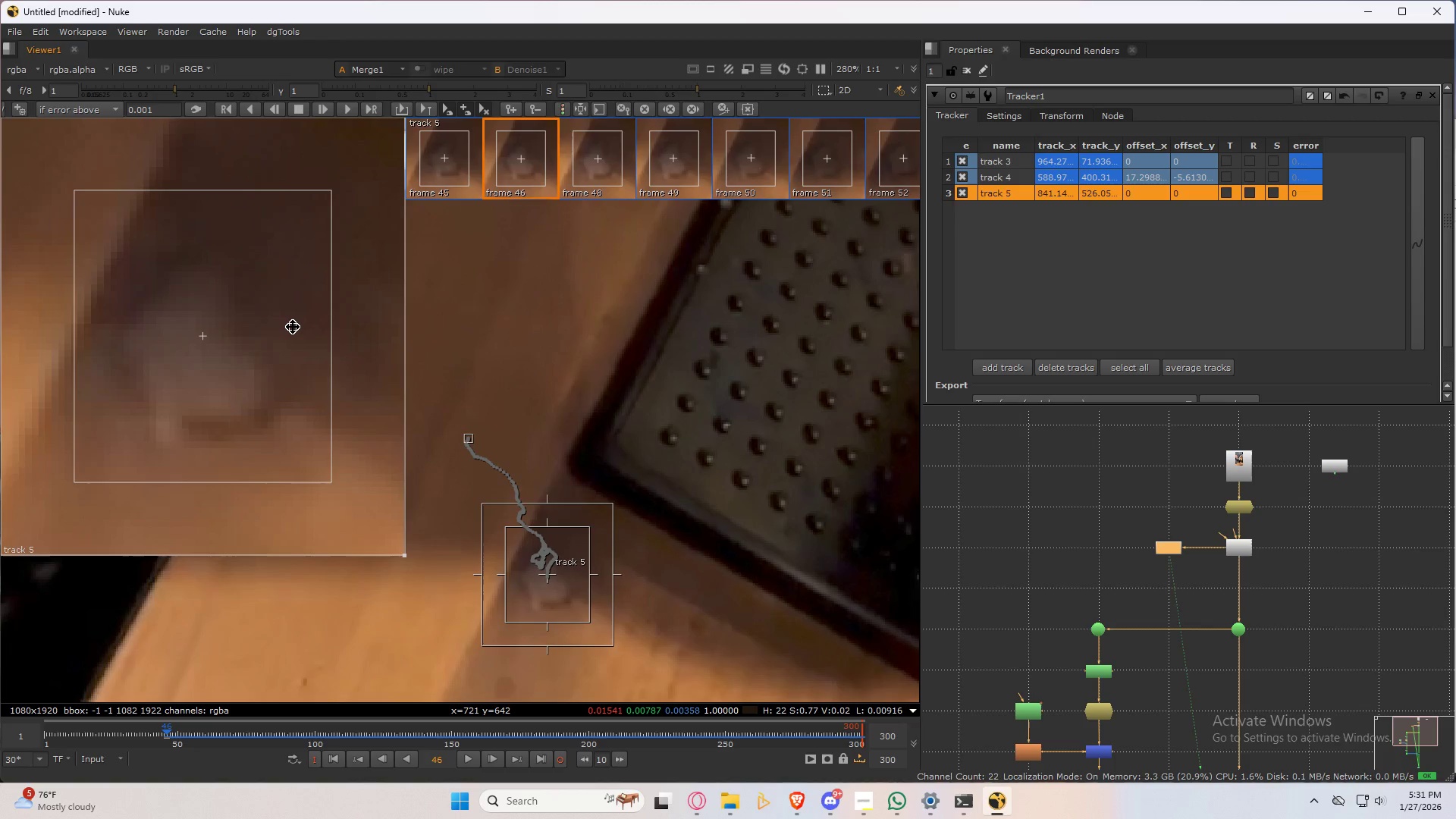 
key(ArrowRight)
 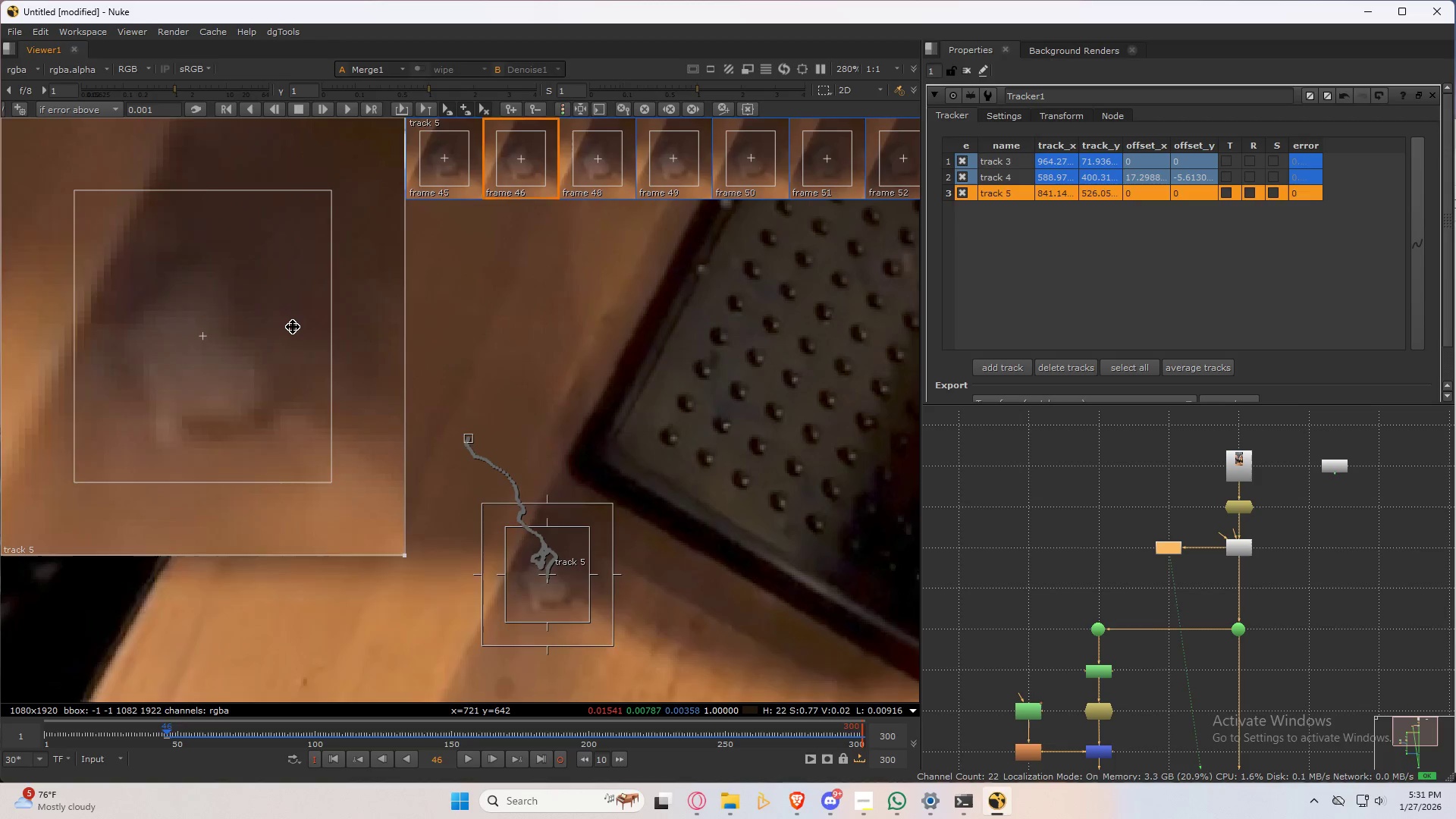 
key(ArrowLeft)
 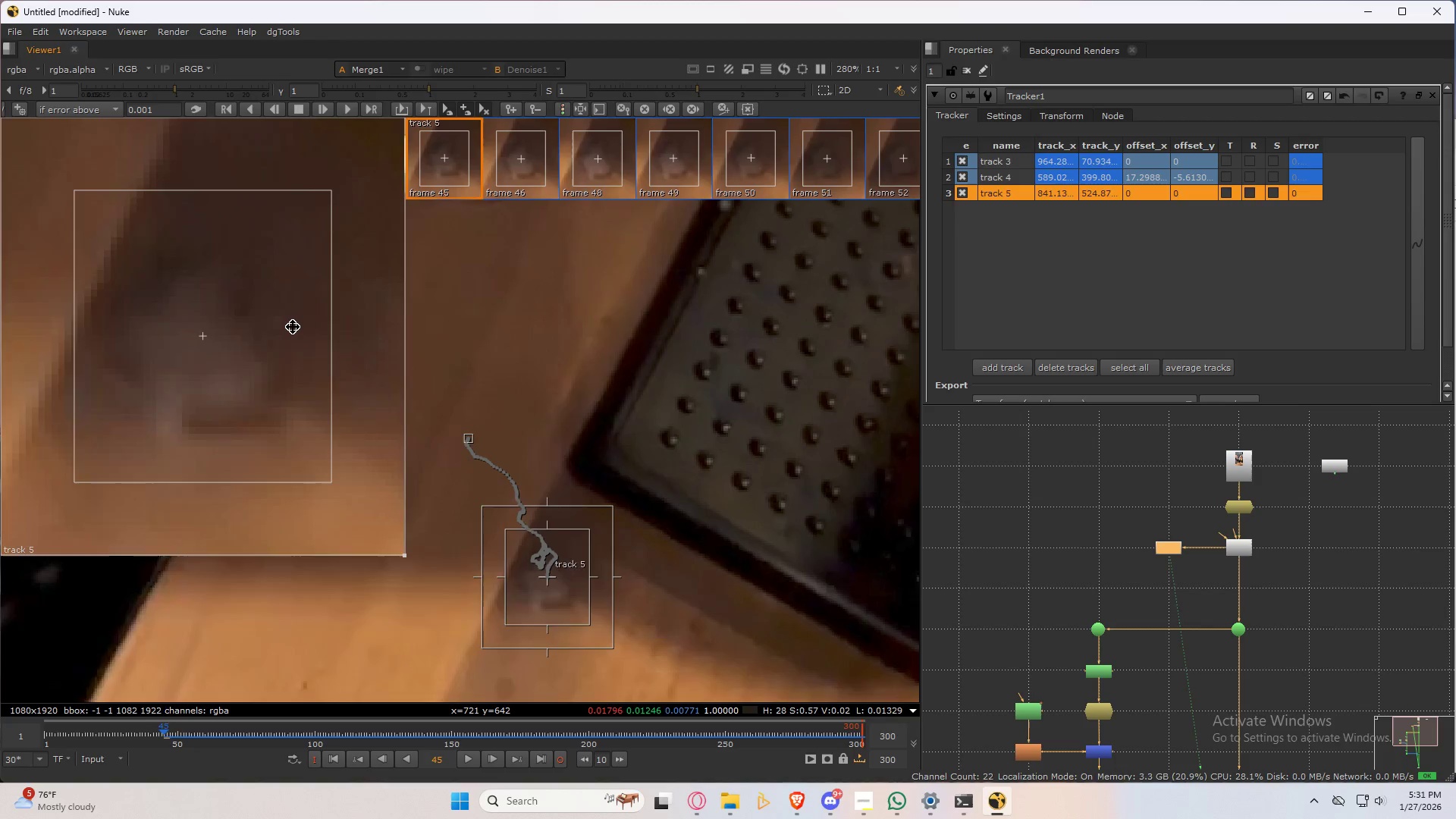 
key(ArrowRight)
 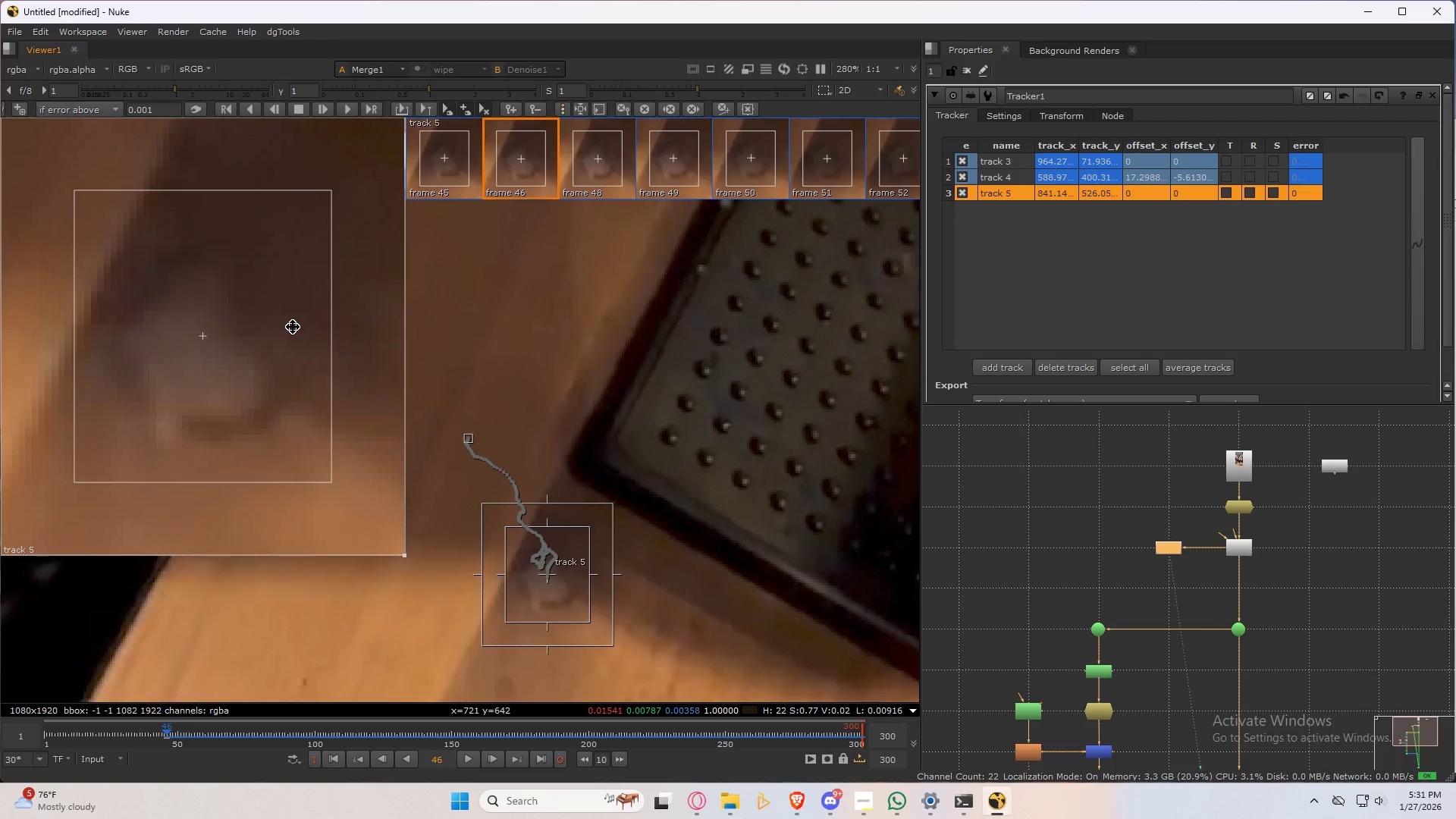 
key(ArrowLeft)
 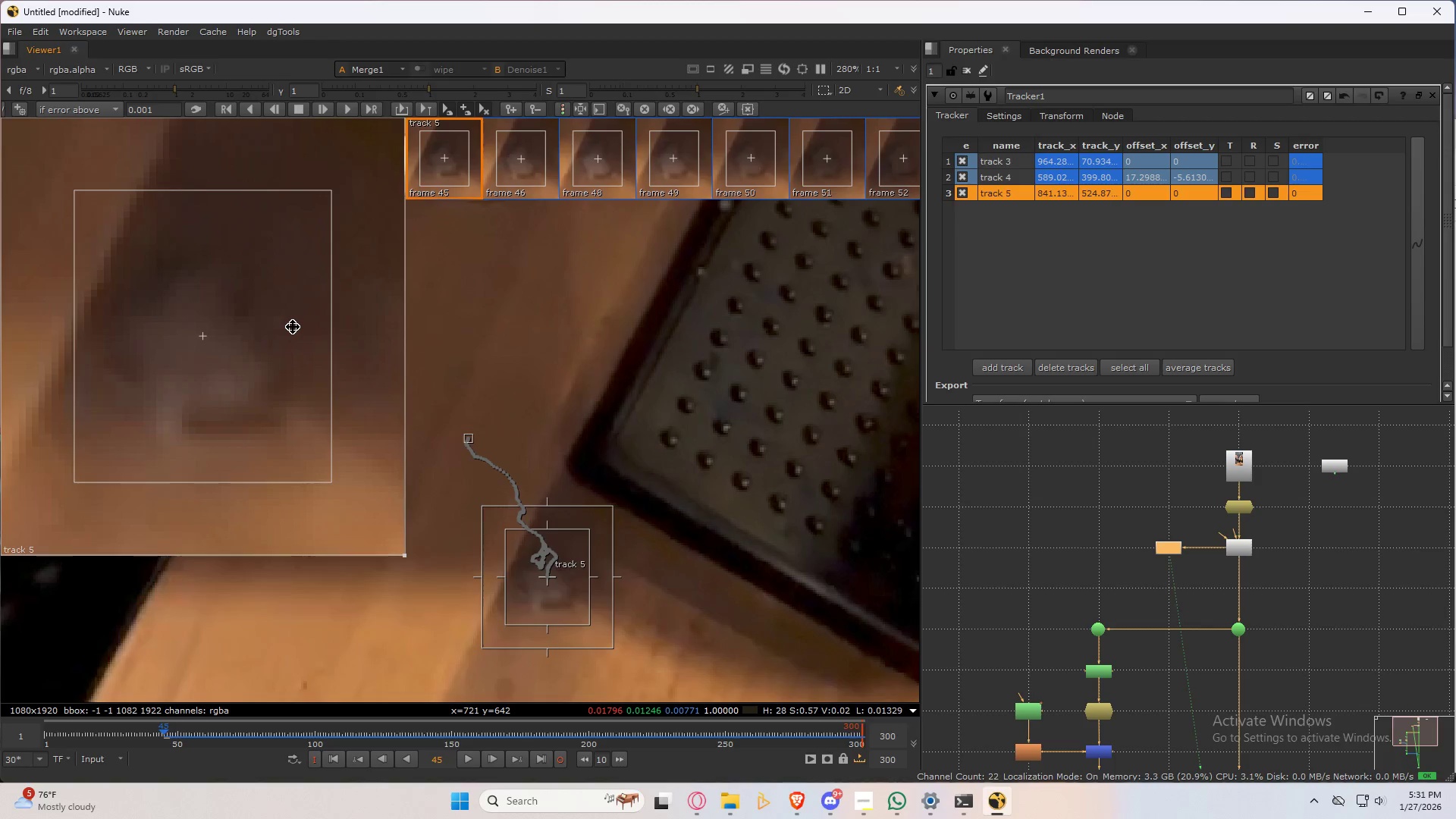 
key(ArrowRight)
 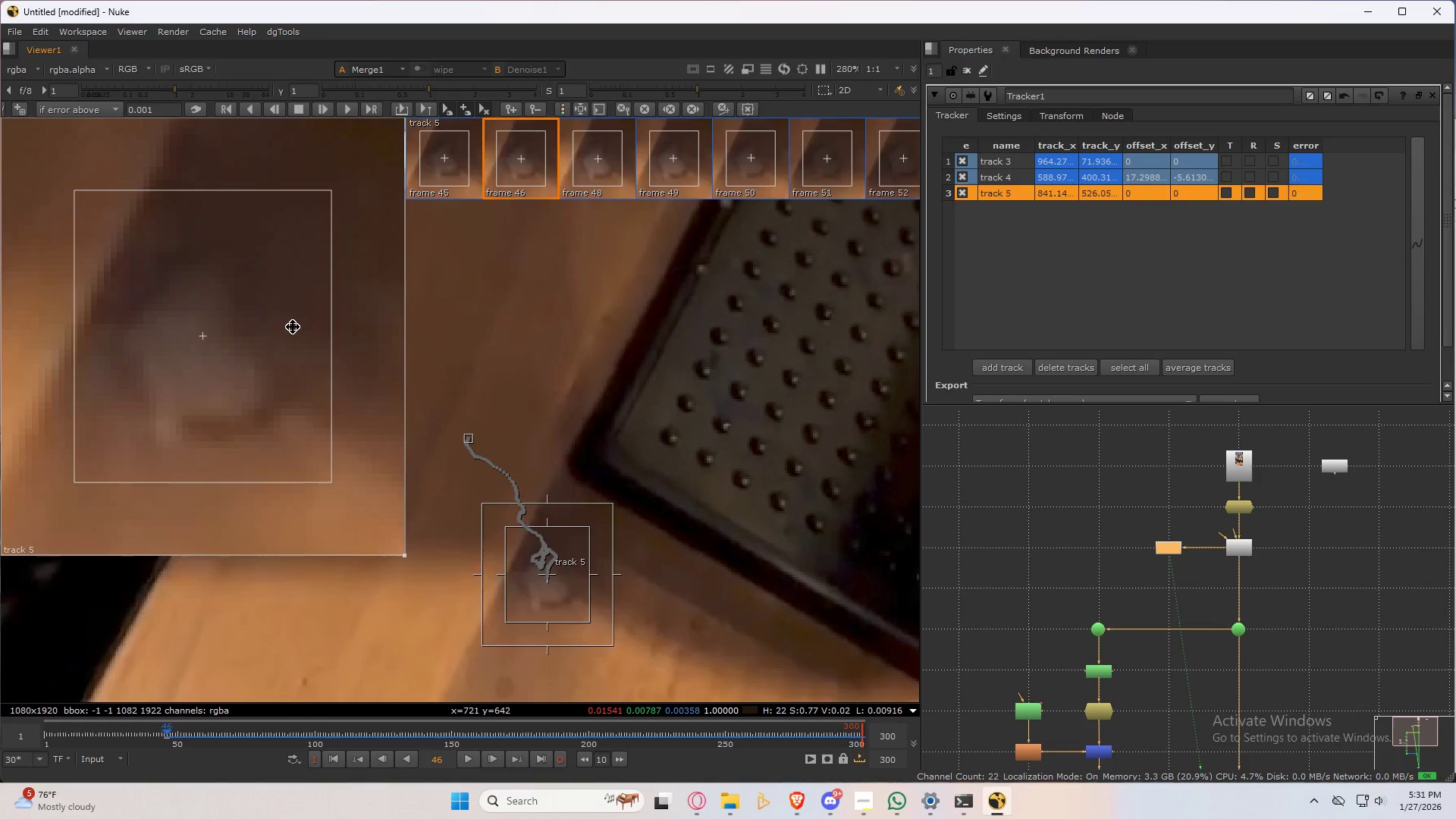 
key(ArrowLeft)
 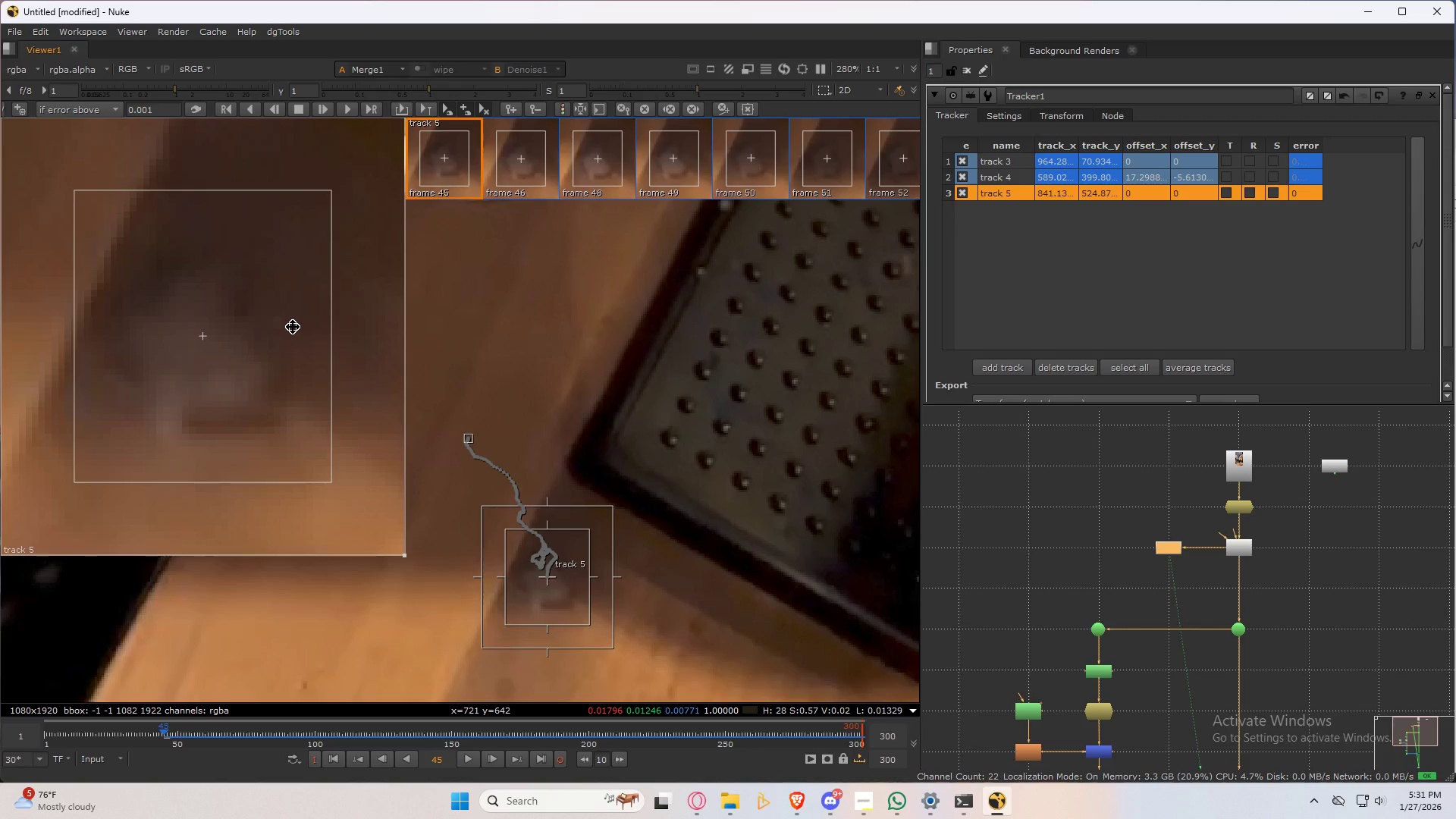 
key(ArrowRight)
 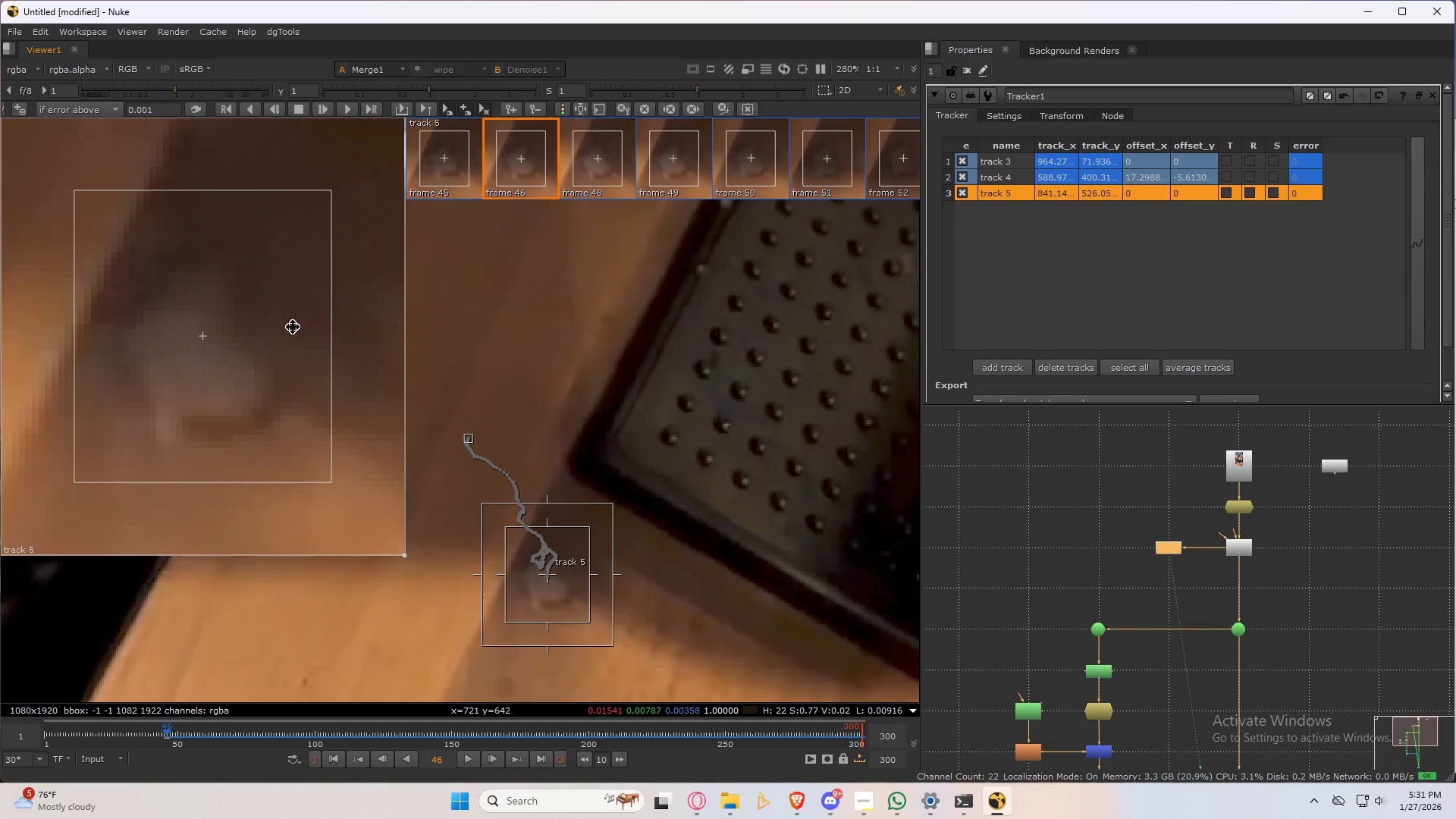 
key(ArrowLeft)
 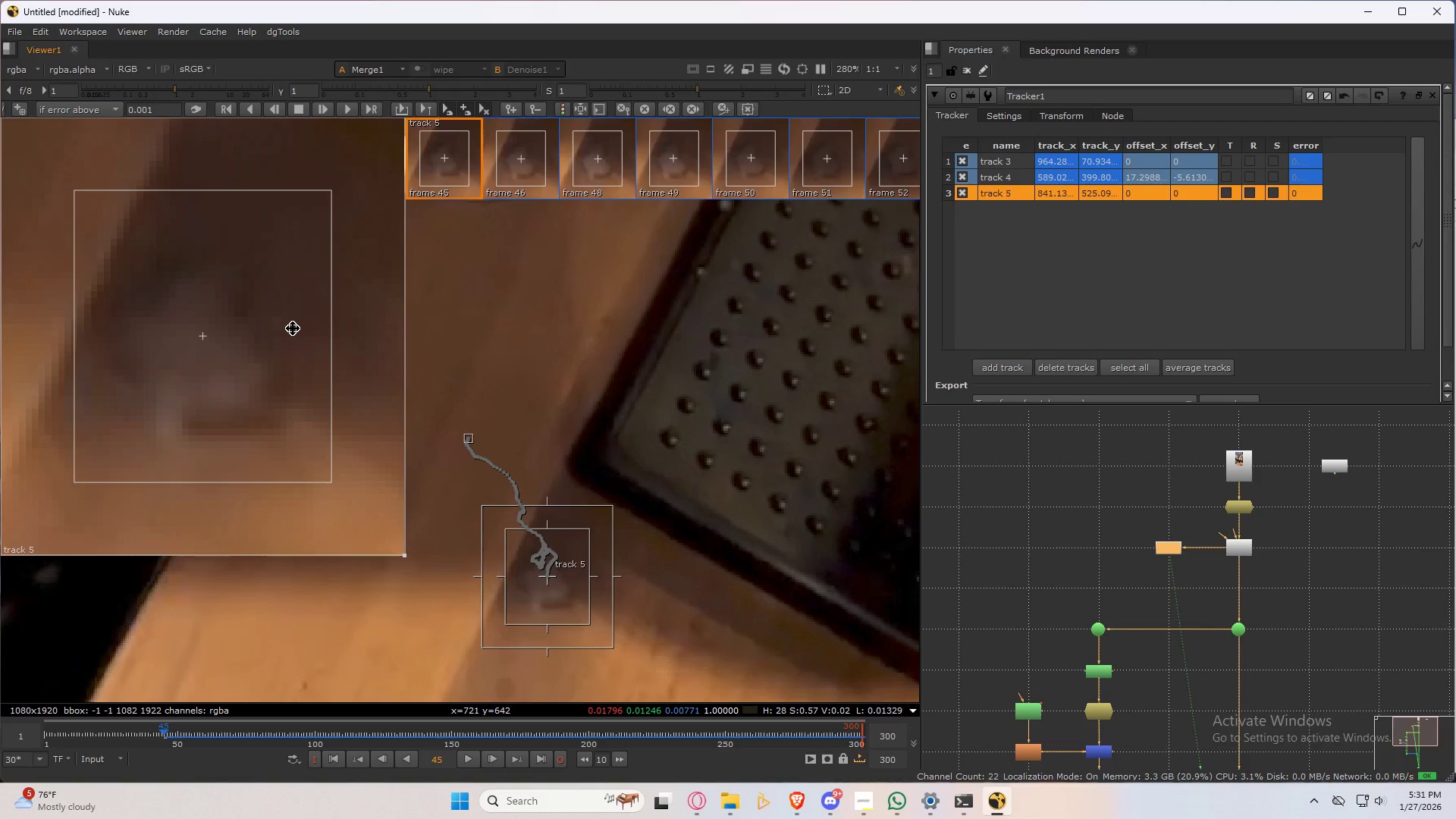 
key(ArrowRight)
 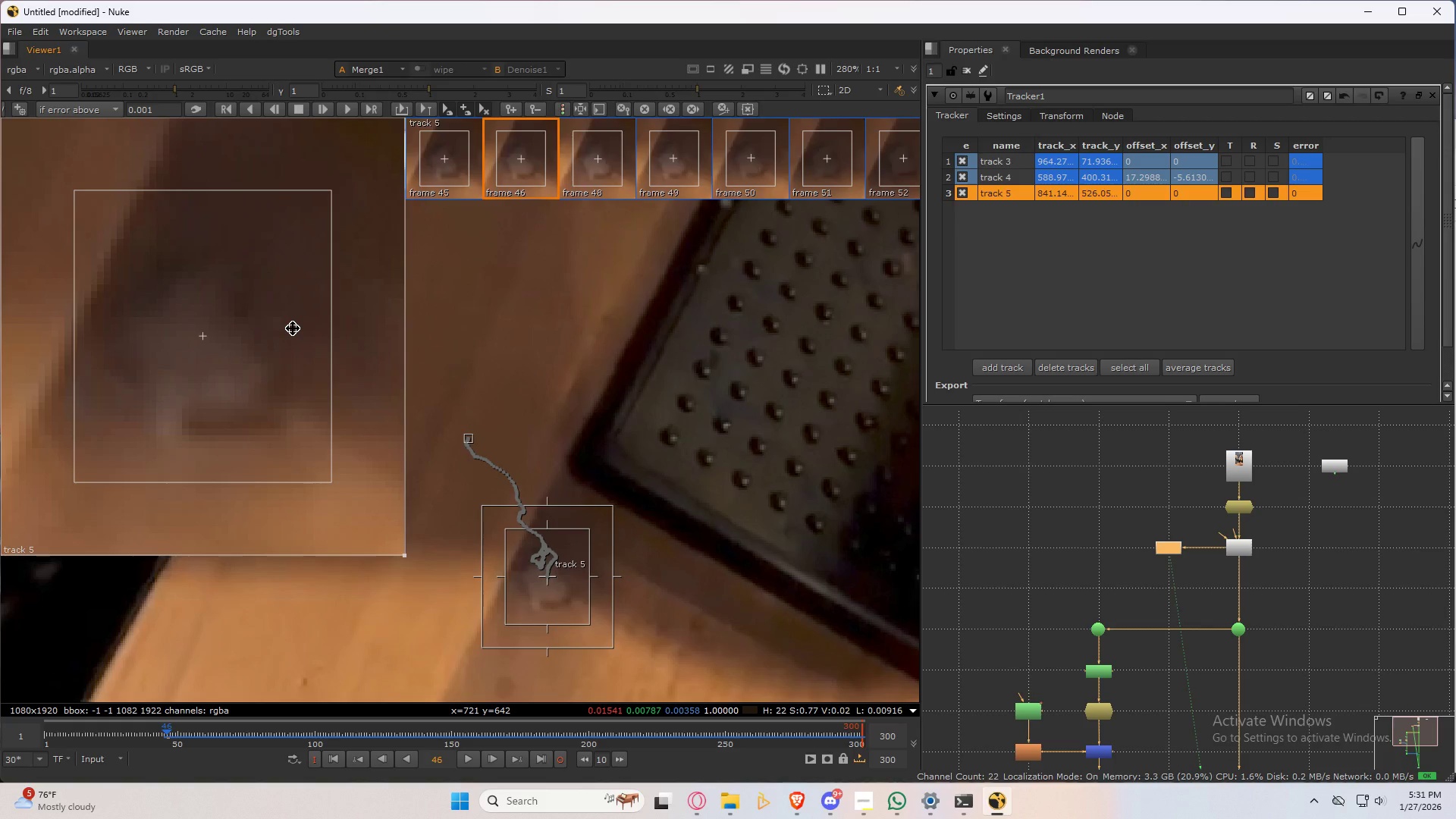 
key(ArrowLeft)
 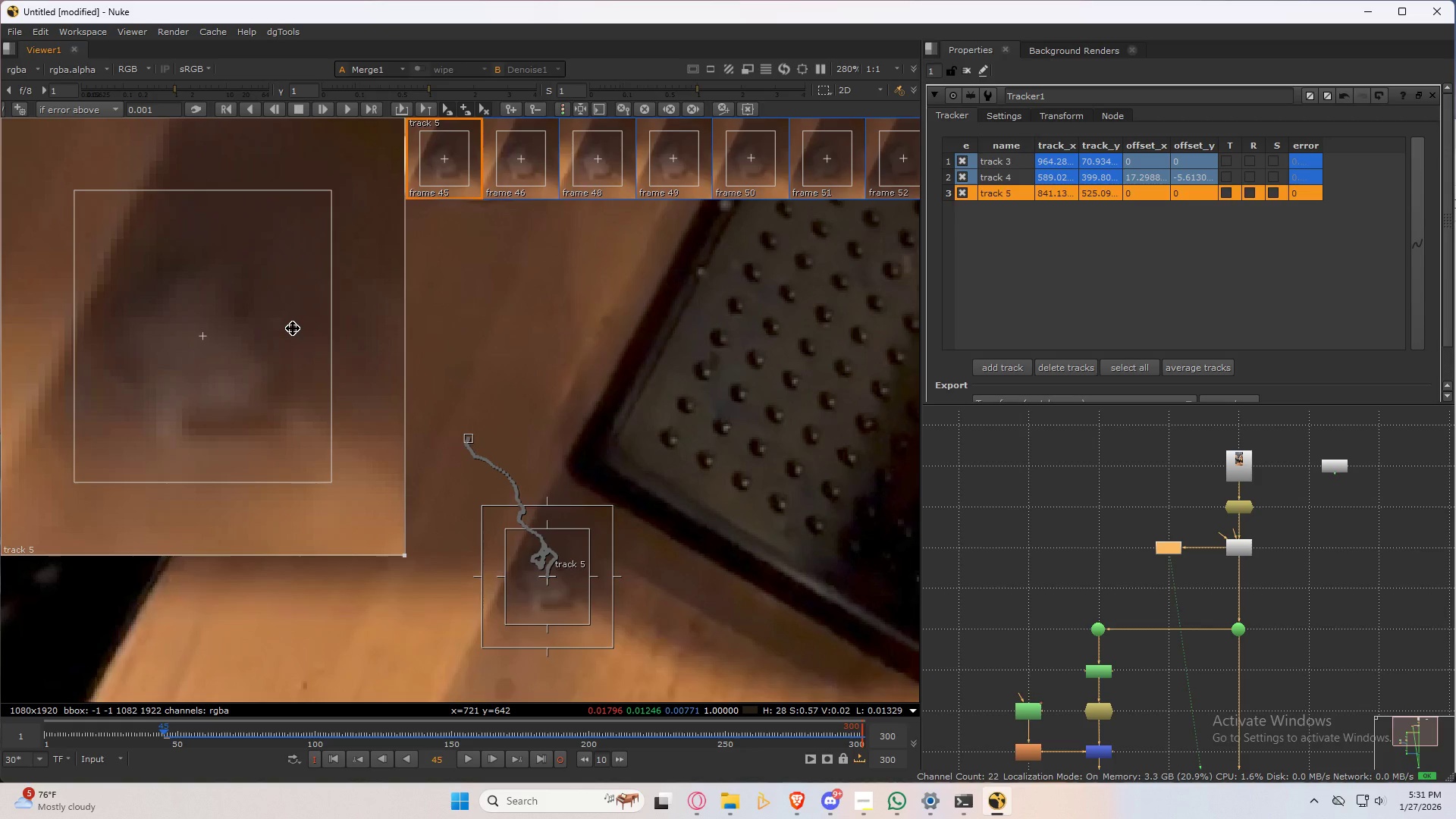 
key(ArrowRight)
 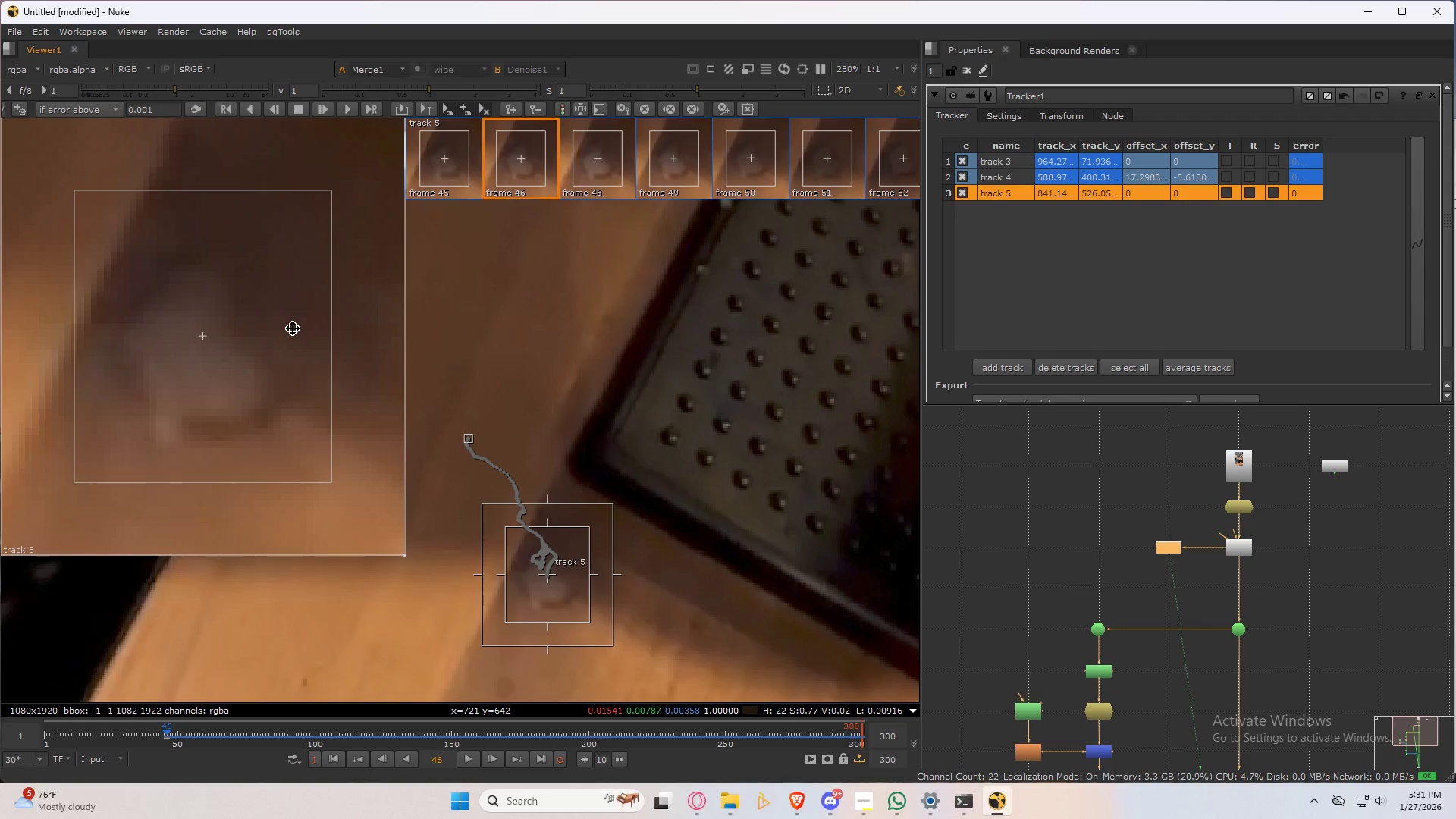 
key(ArrowLeft)
 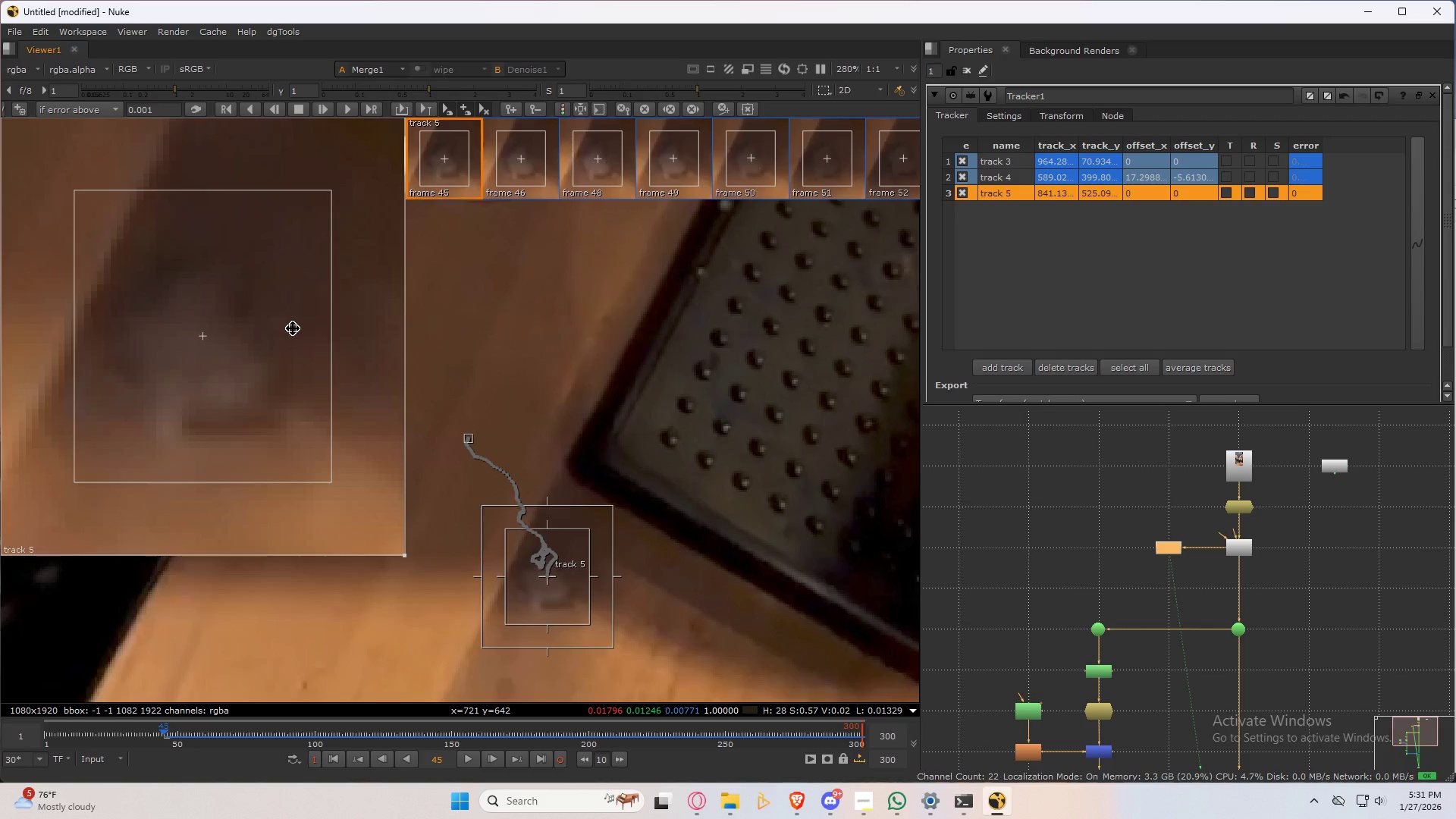 
key(ArrowRight)
 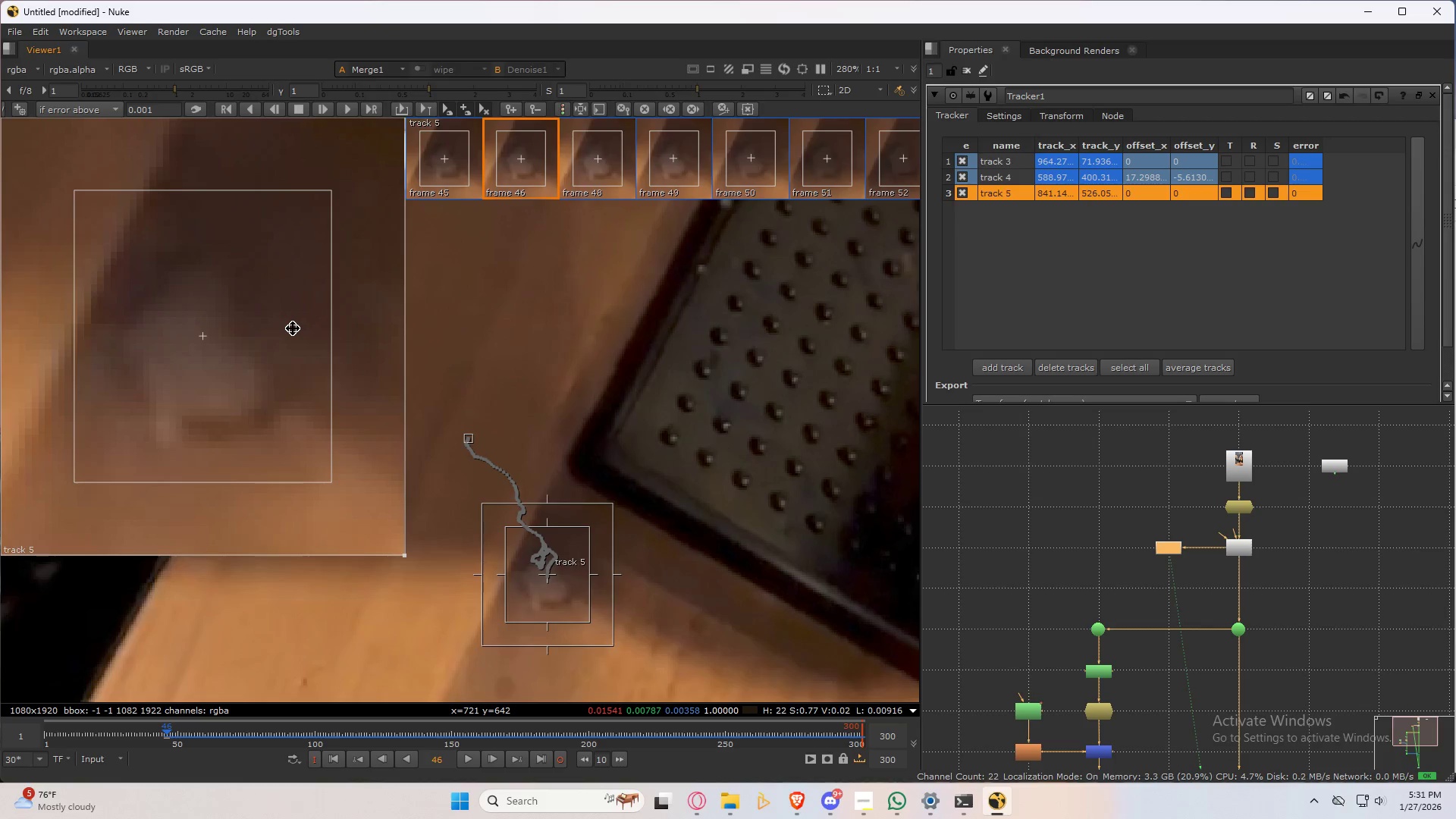 
key(ArrowLeft)
 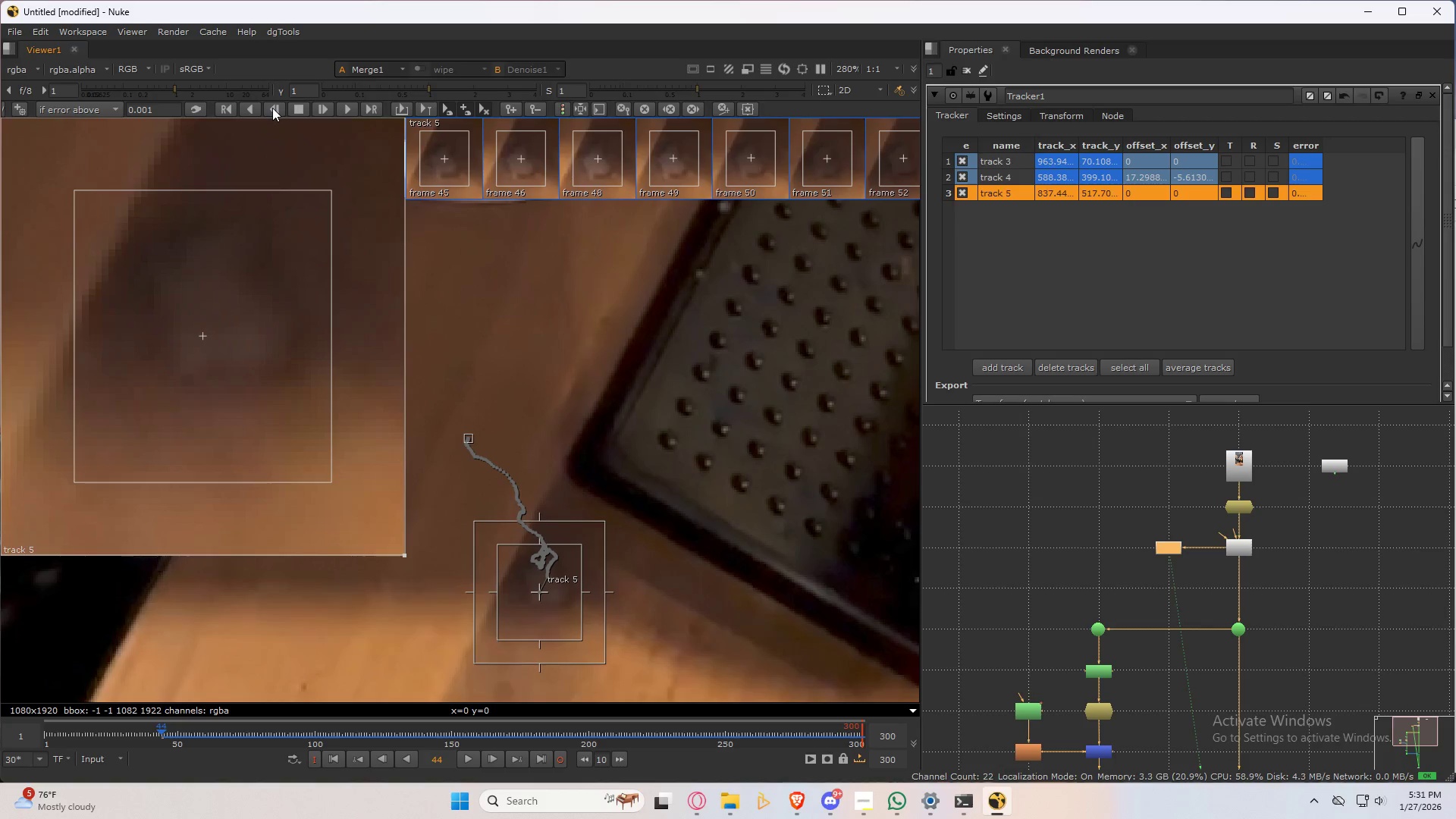 
left_click_drag(start_coordinate=[291, 293], to_coordinate=[260, 339])
 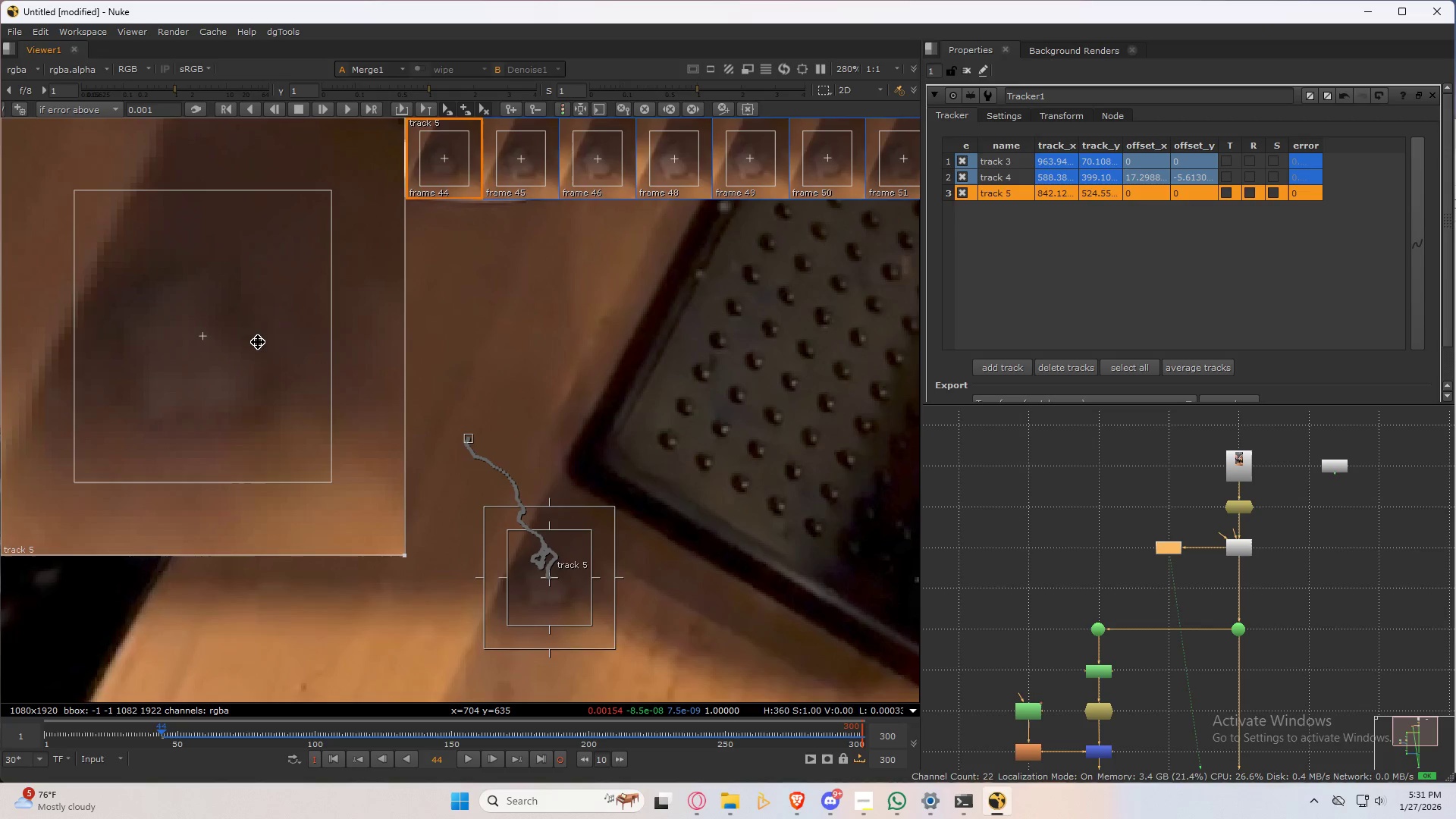 
key(ArrowRight)
 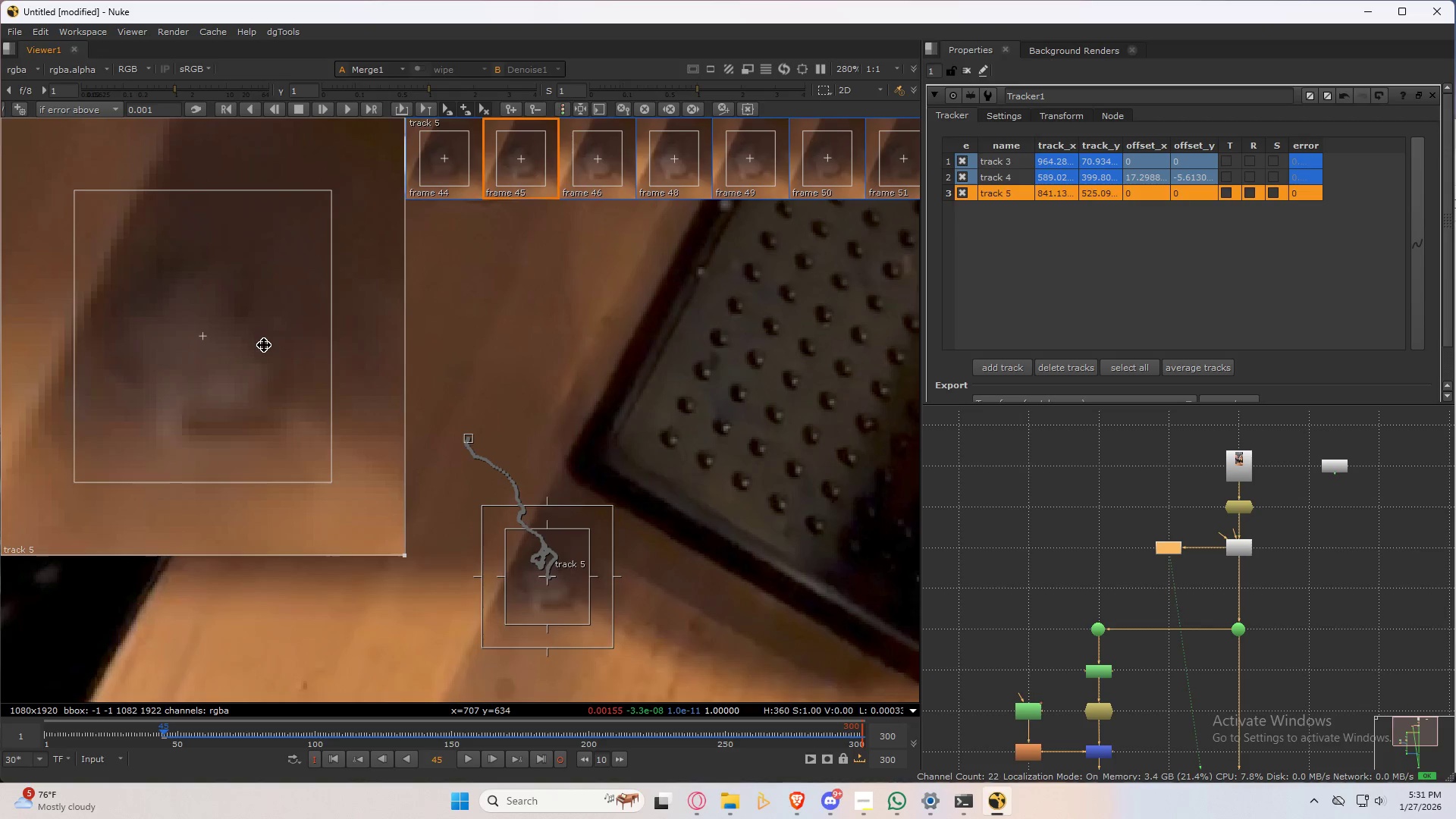 
key(ArrowLeft)
 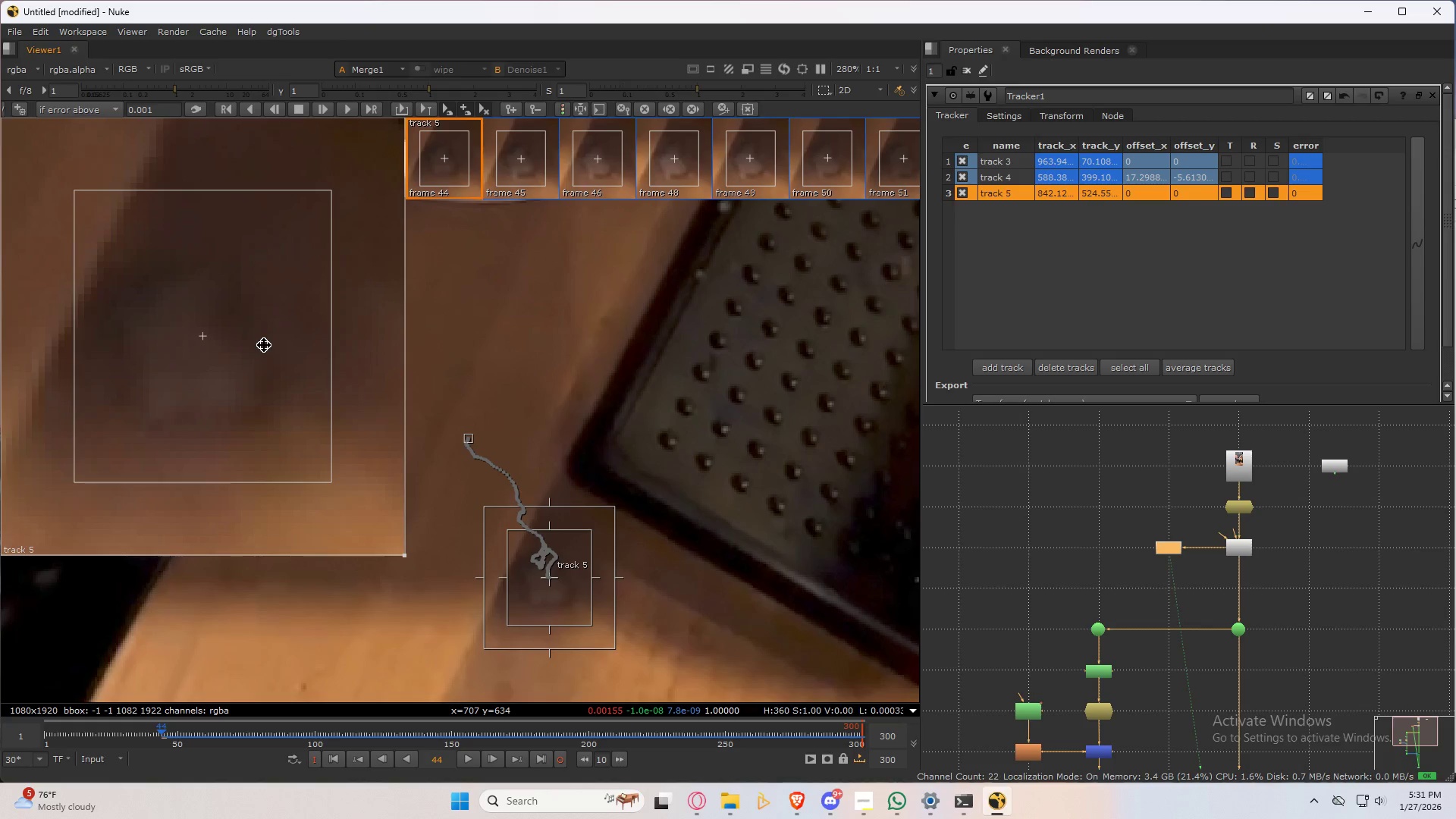 
key(ArrowRight)
 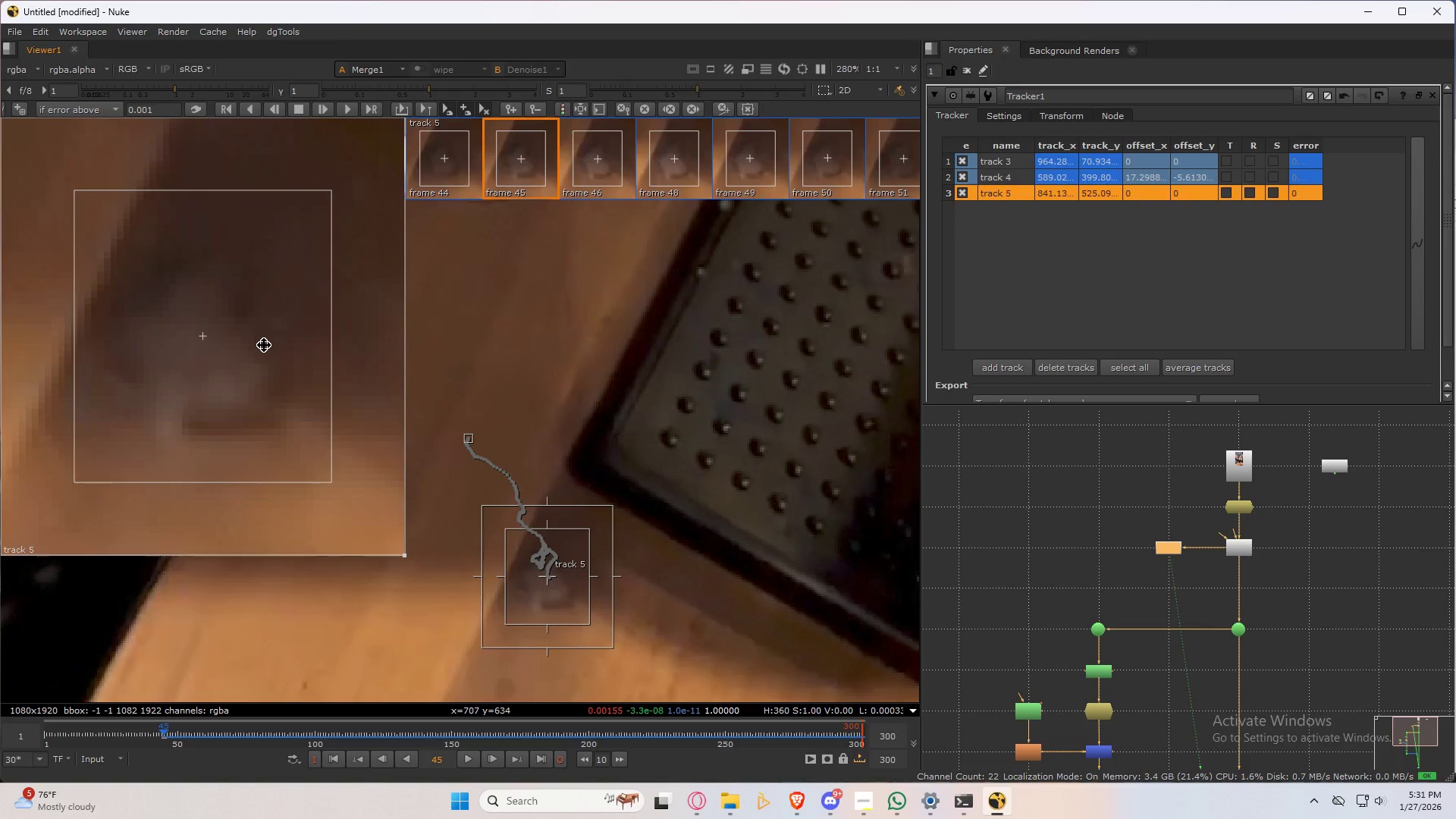 
key(ArrowLeft)
 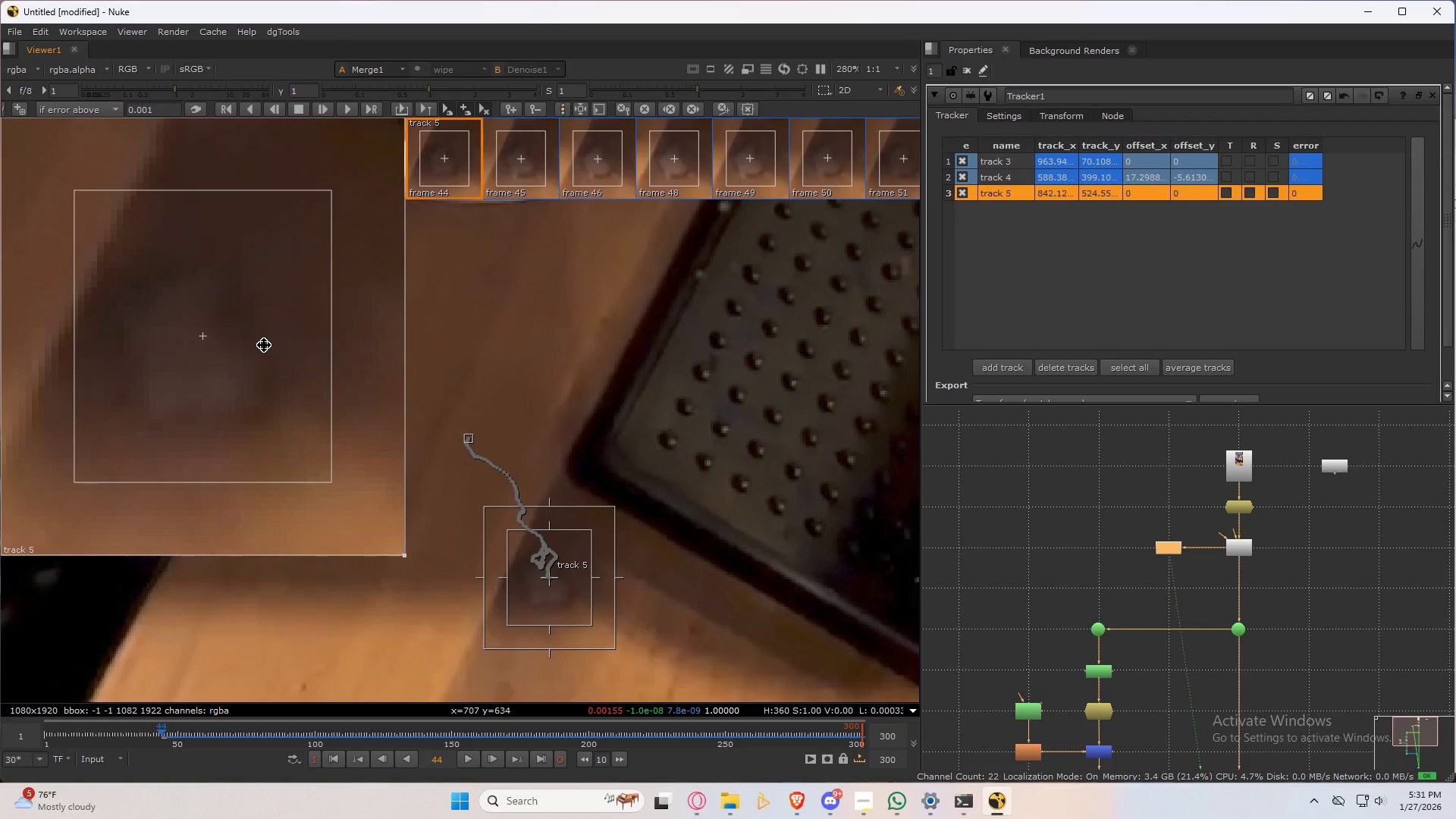 
left_click_drag(start_coordinate=[264, 345], to_coordinate=[281, 338])
 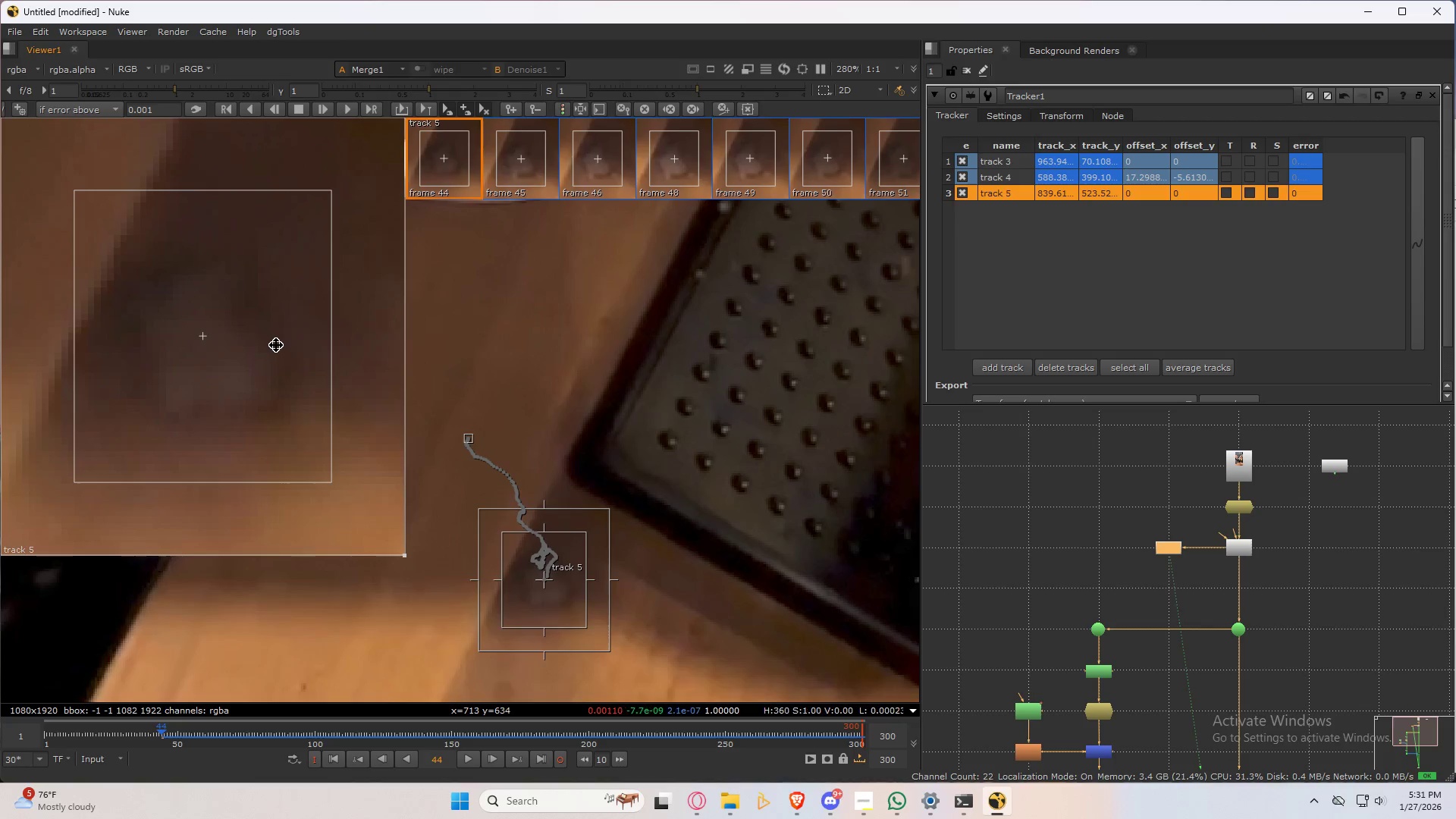 
key(ArrowRight)
 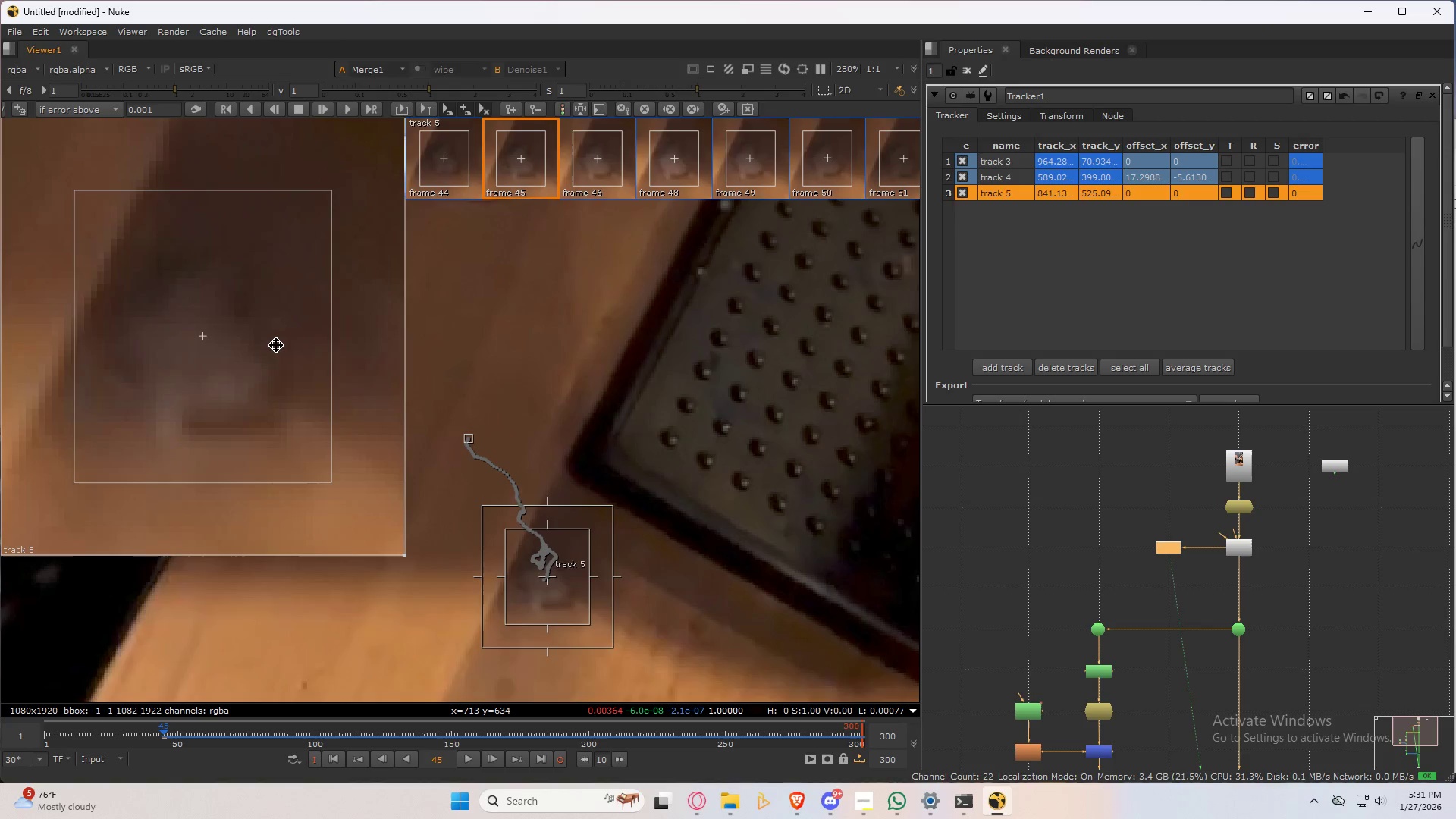 
key(ArrowLeft)
 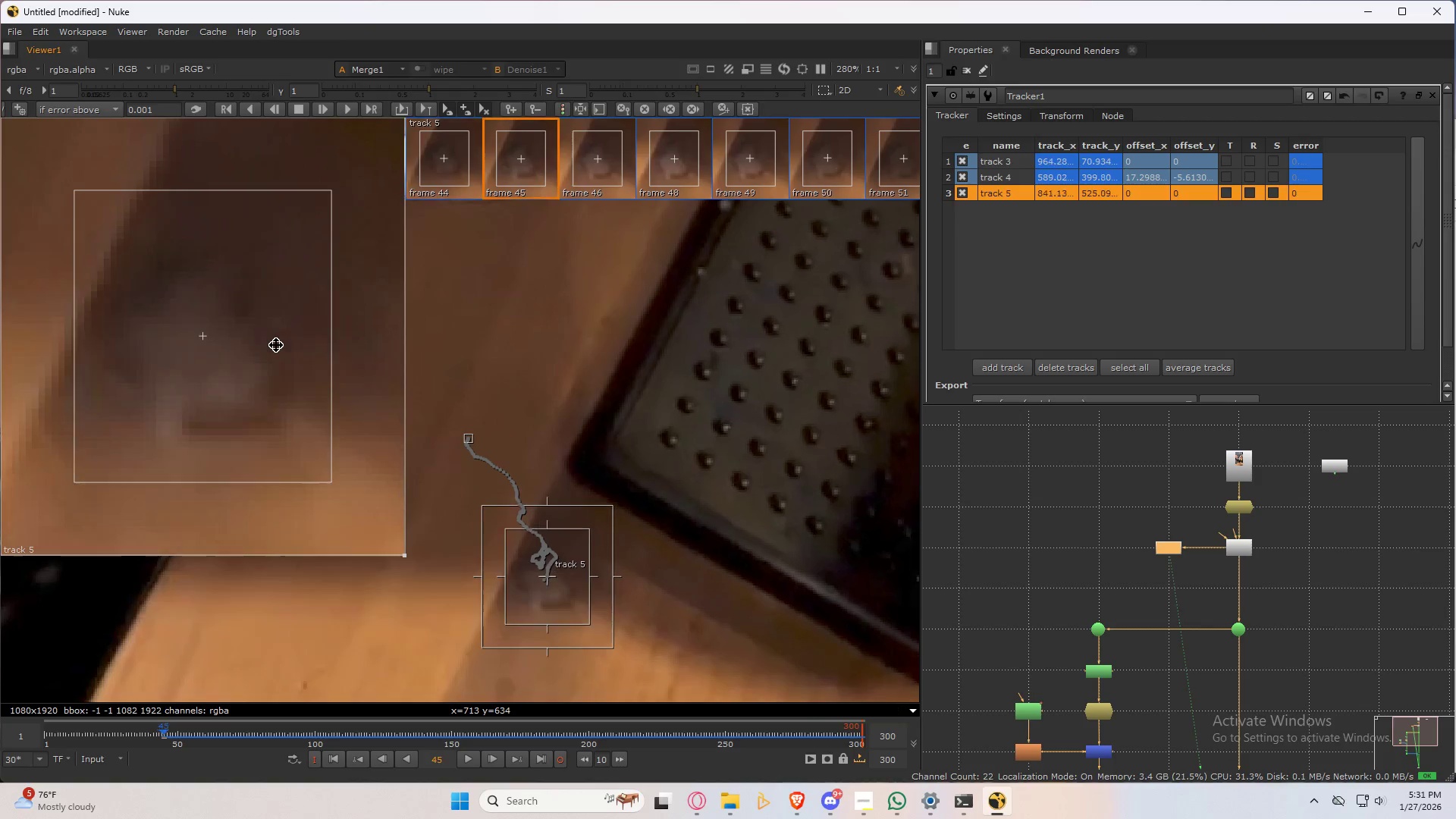 
key(ArrowRight)
 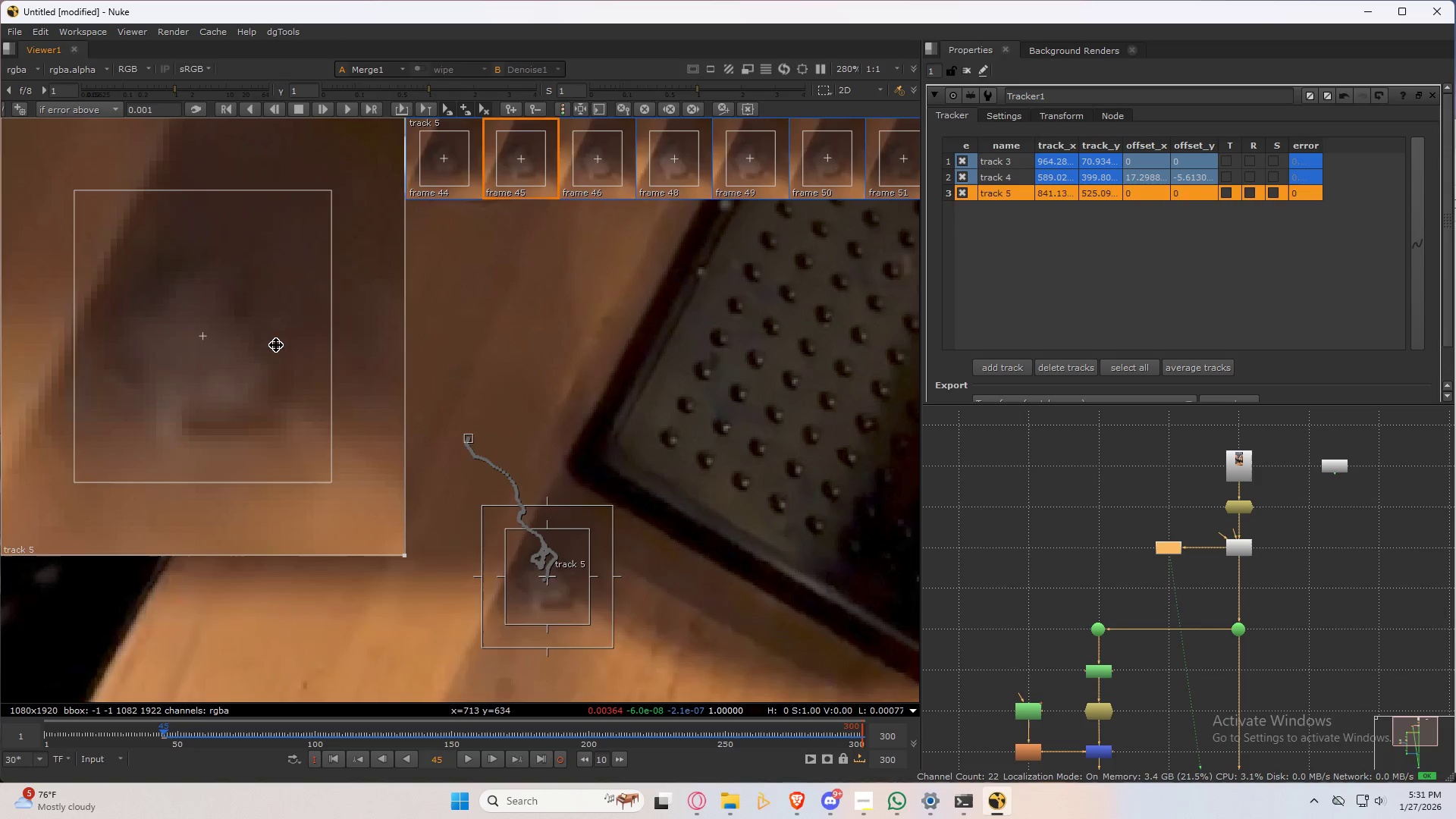 
key(ArrowLeft)
 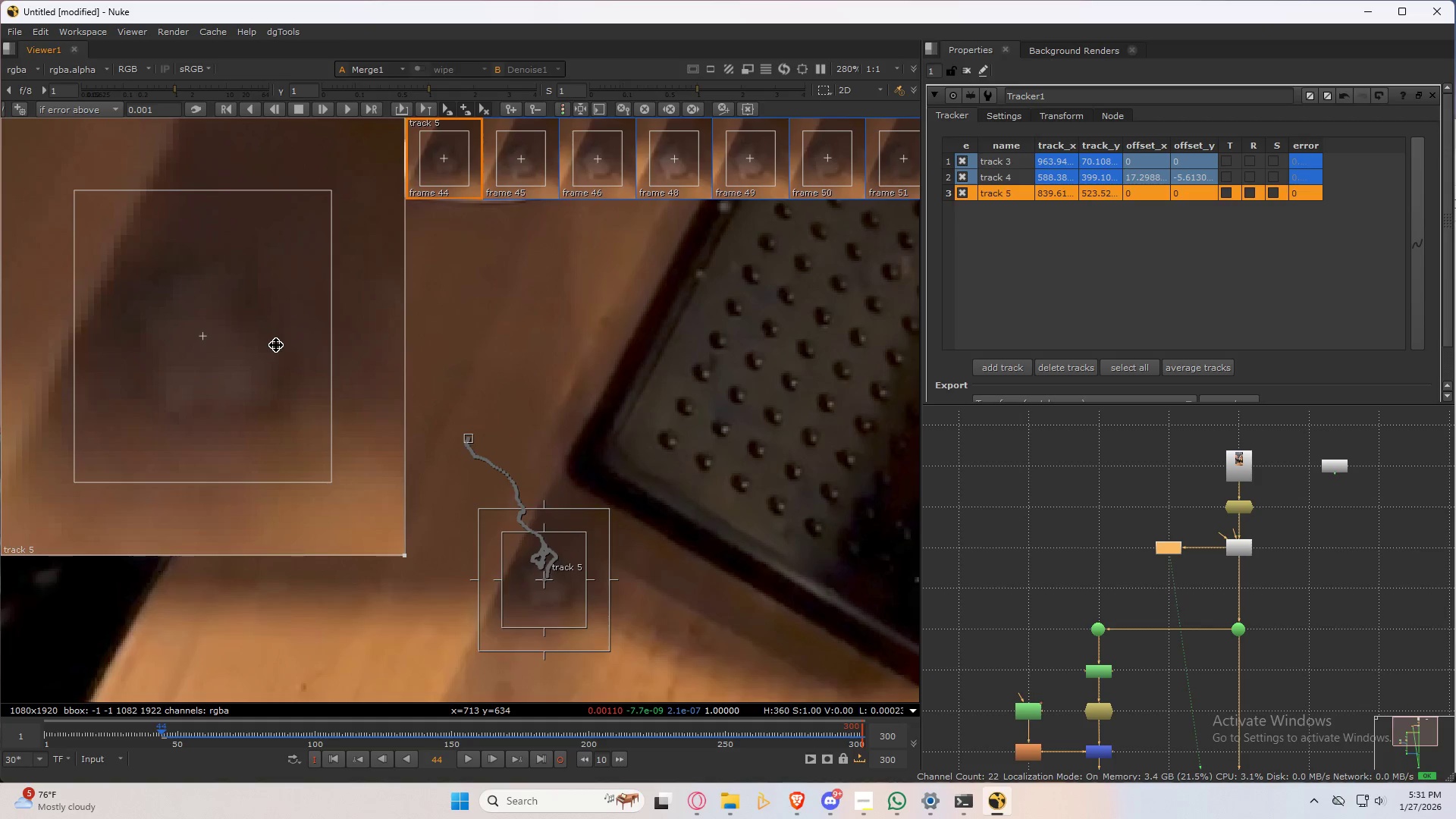 
key(ArrowRight)
 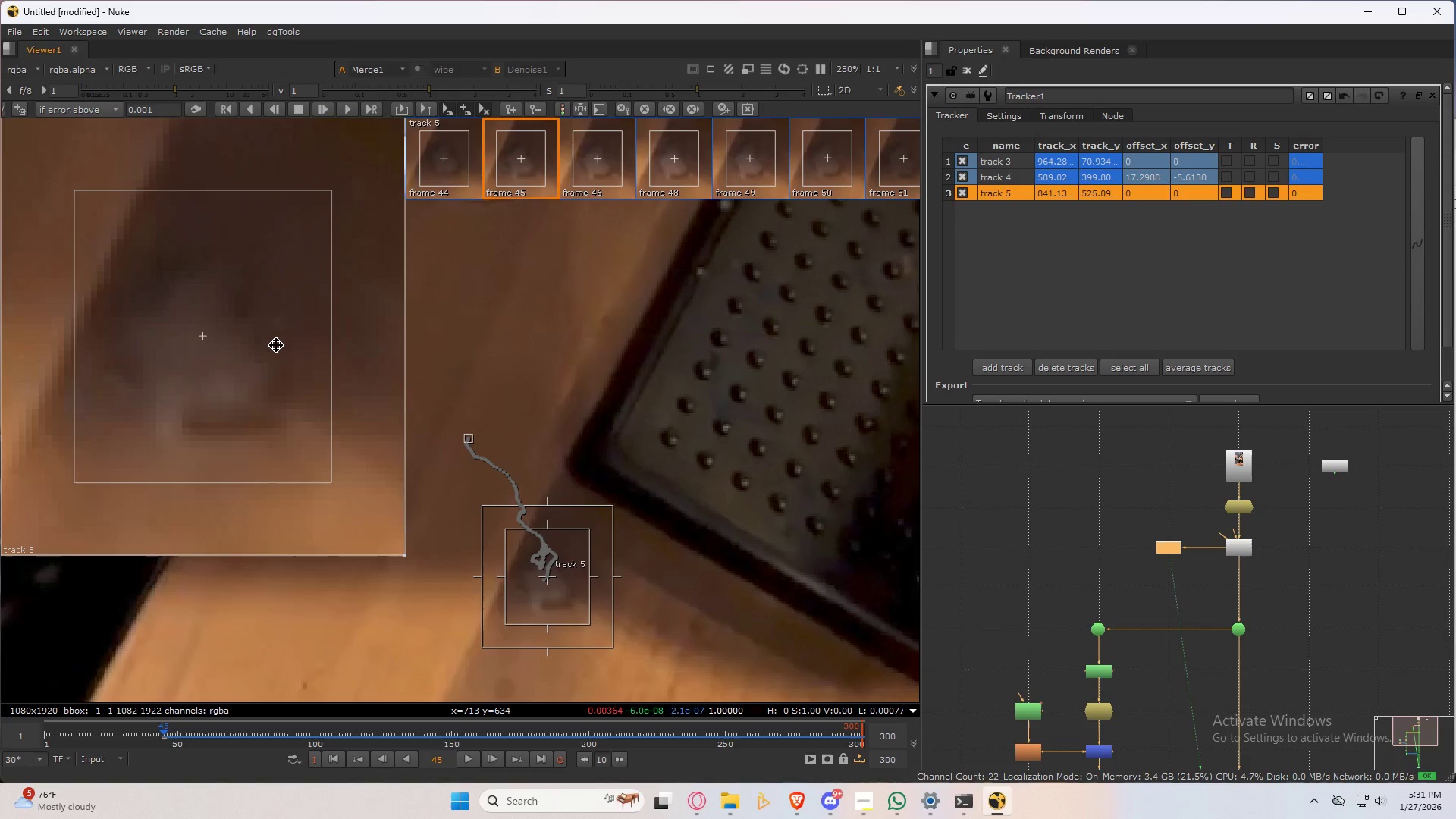 
key(ArrowLeft)
 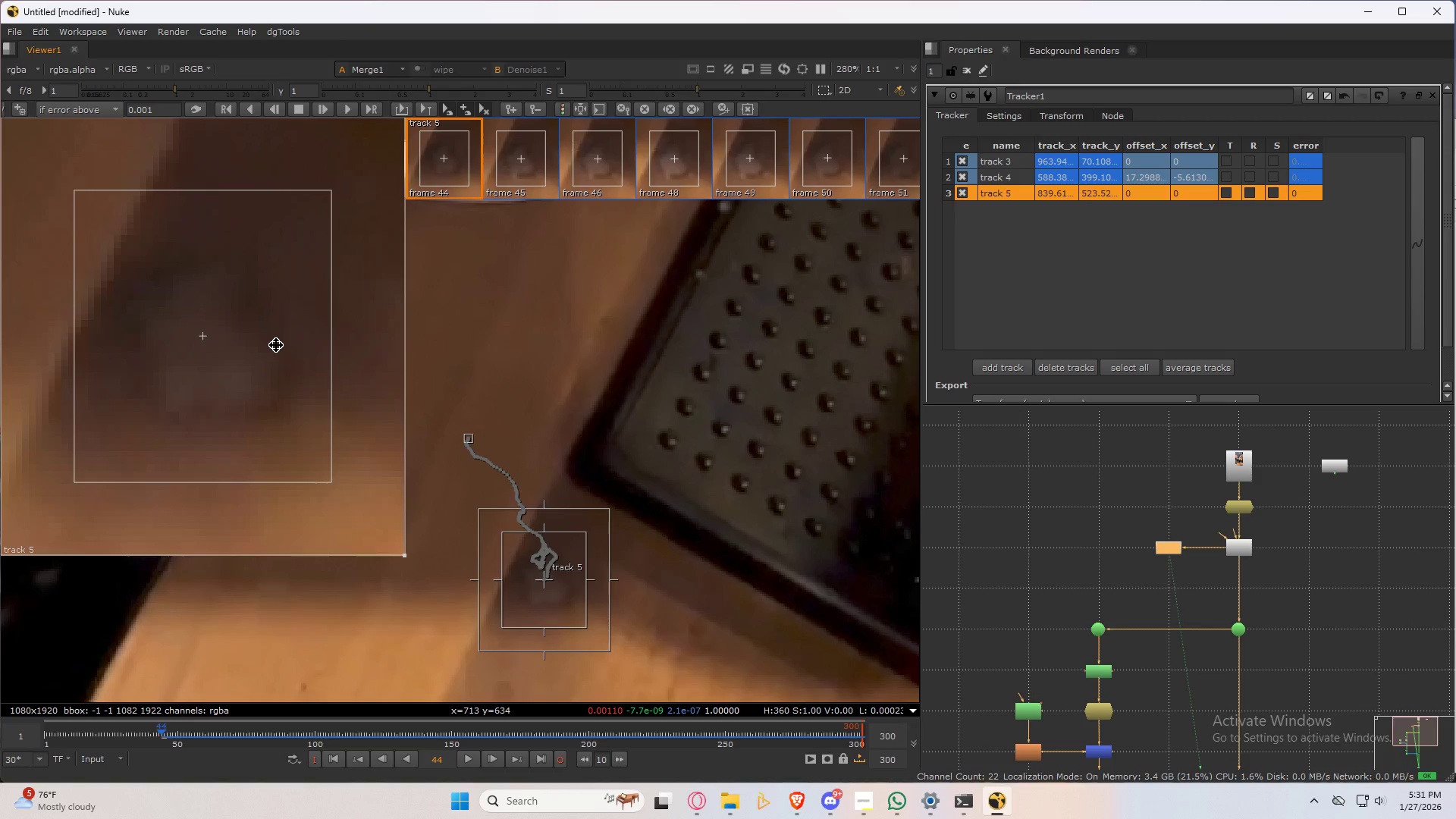 
left_click_drag(start_coordinate=[276, 345], to_coordinate=[275, 351])
 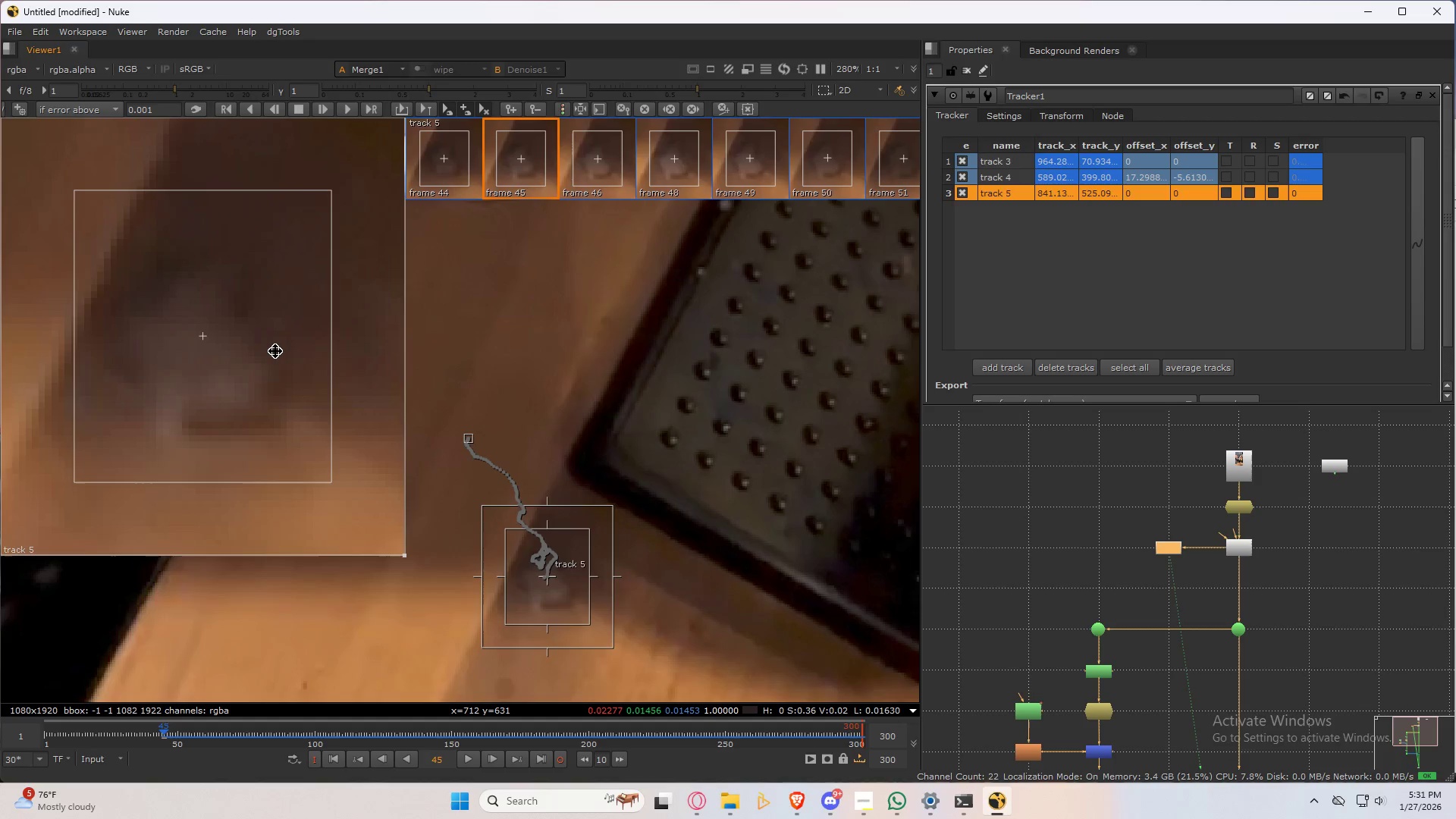 
key(ArrowRight)
 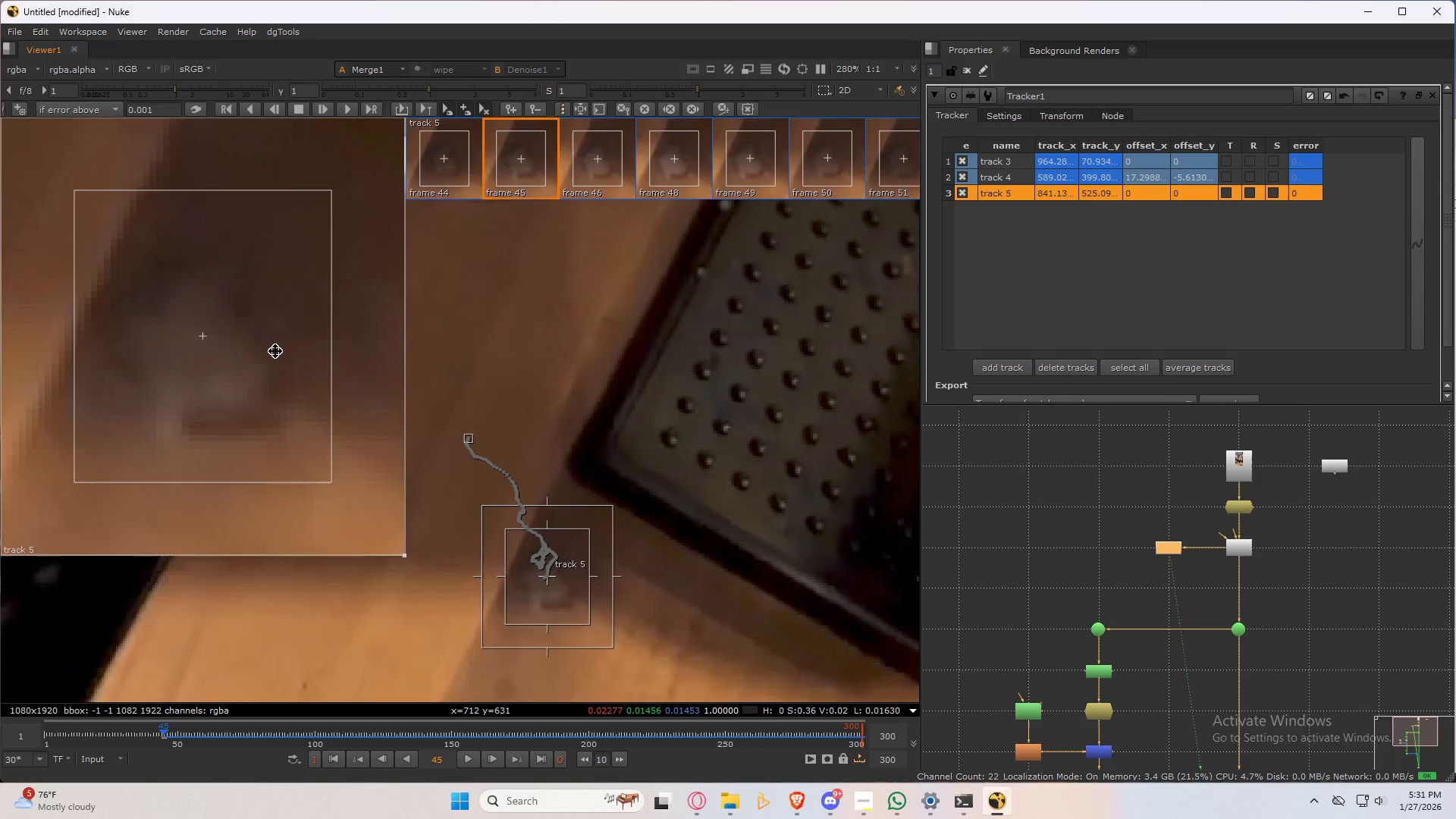 
key(ArrowLeft)
 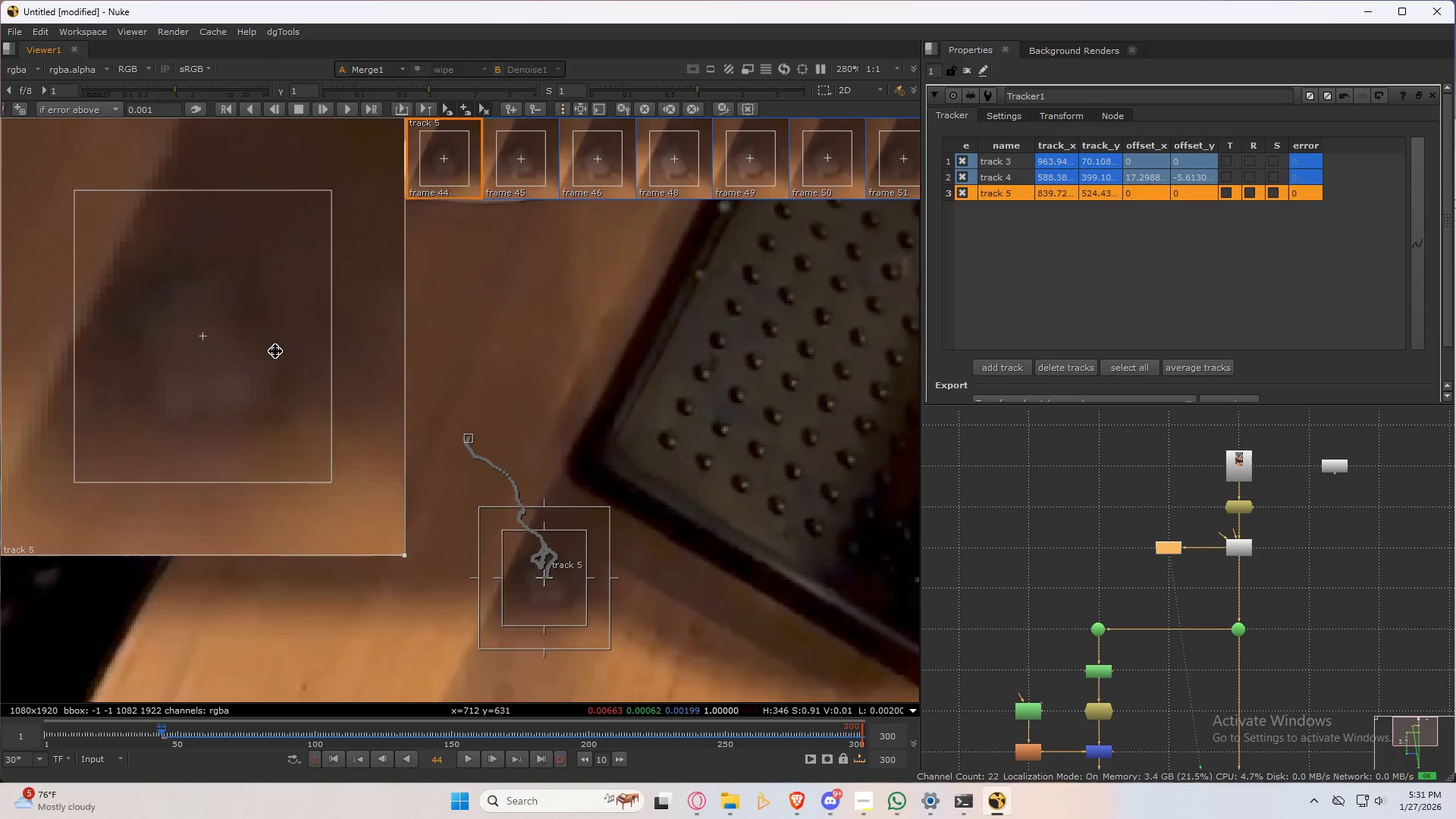 
key(ArrowRight)
 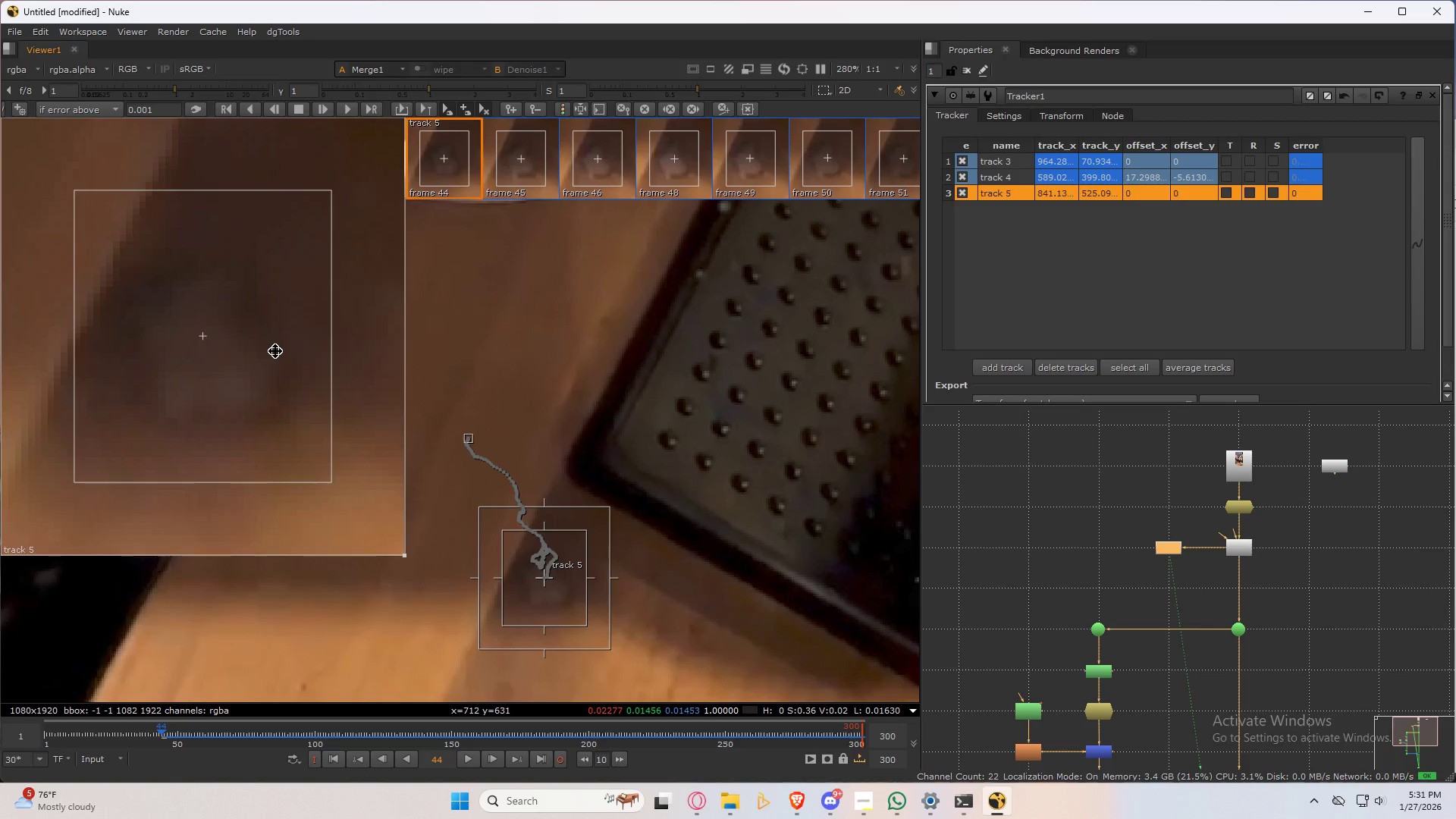 
key(ArrowLeft)
 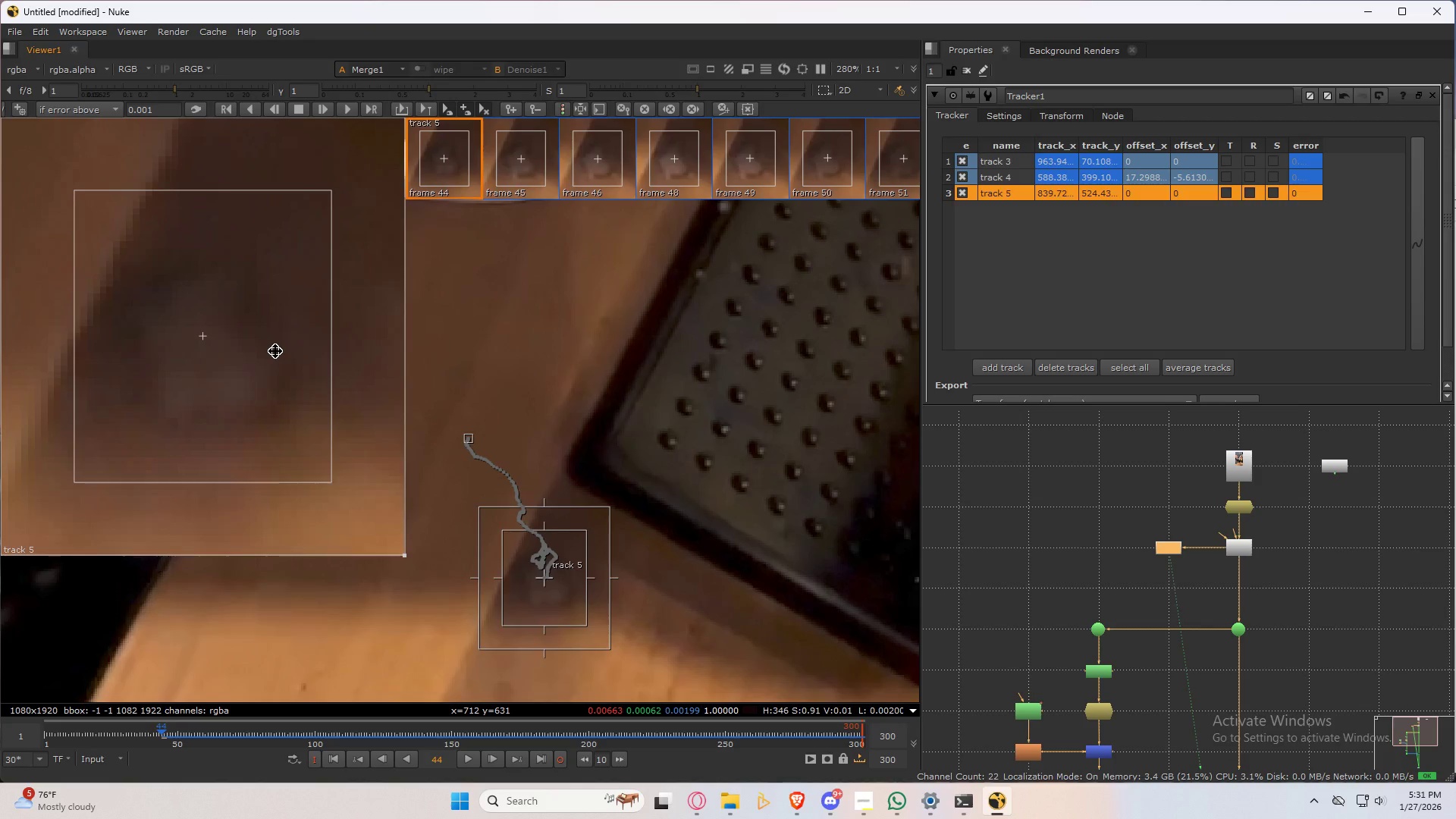 
key(ArrowRight)
 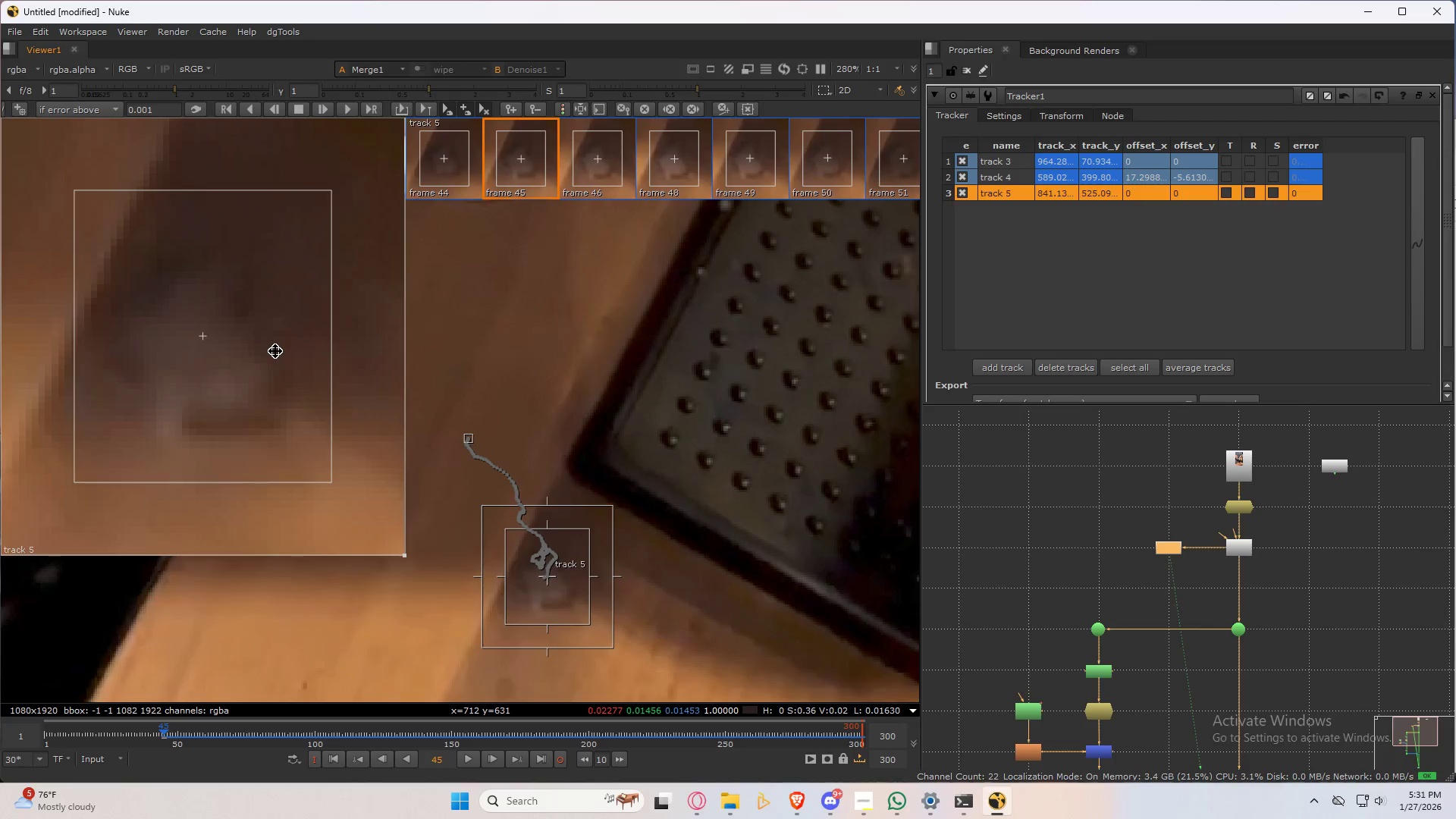 
key(ArrowLeft)
 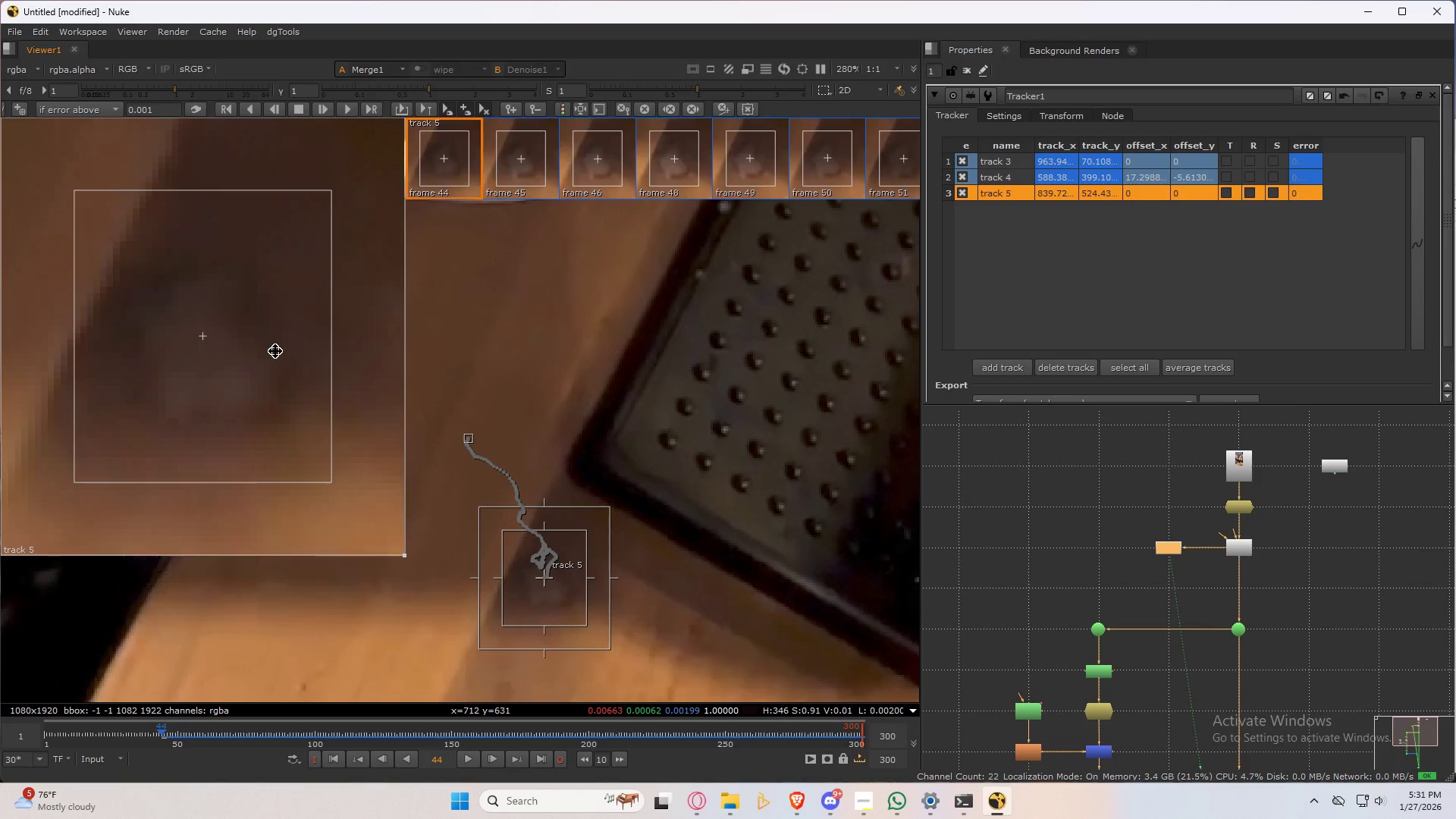 
key(ArrowRight)
 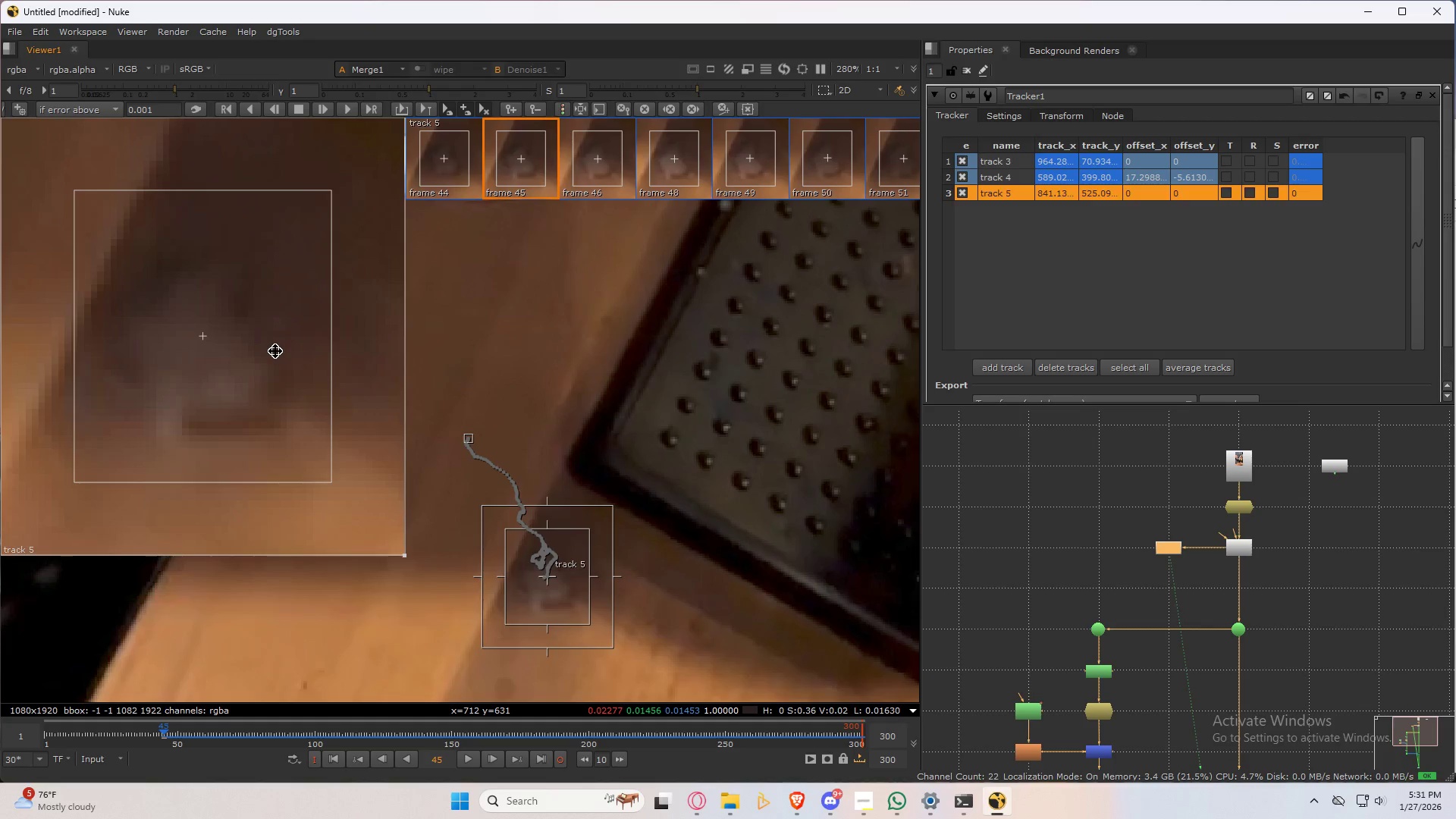 
key(ArrowLeft)
 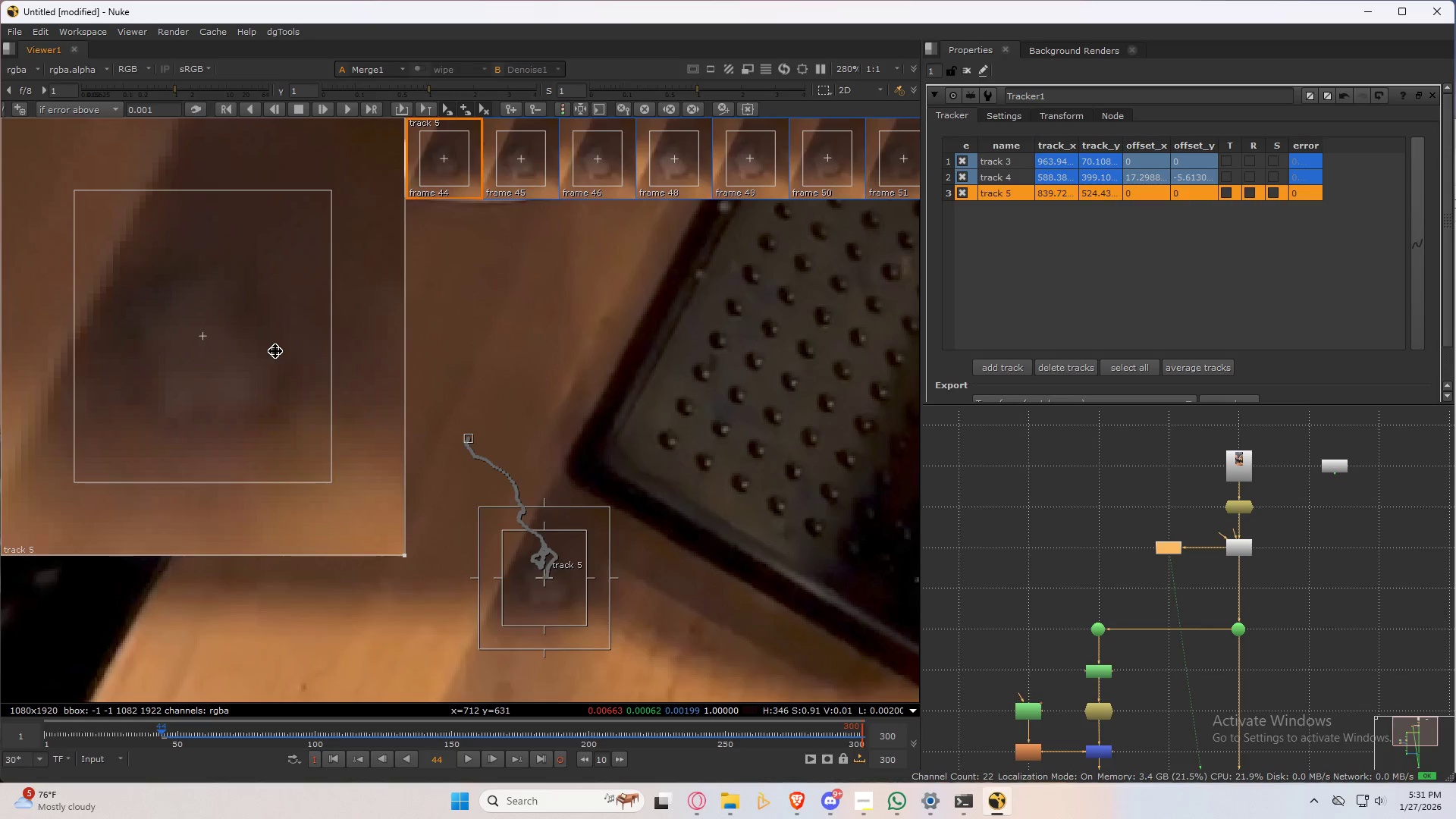 
key(ArrowRight)
 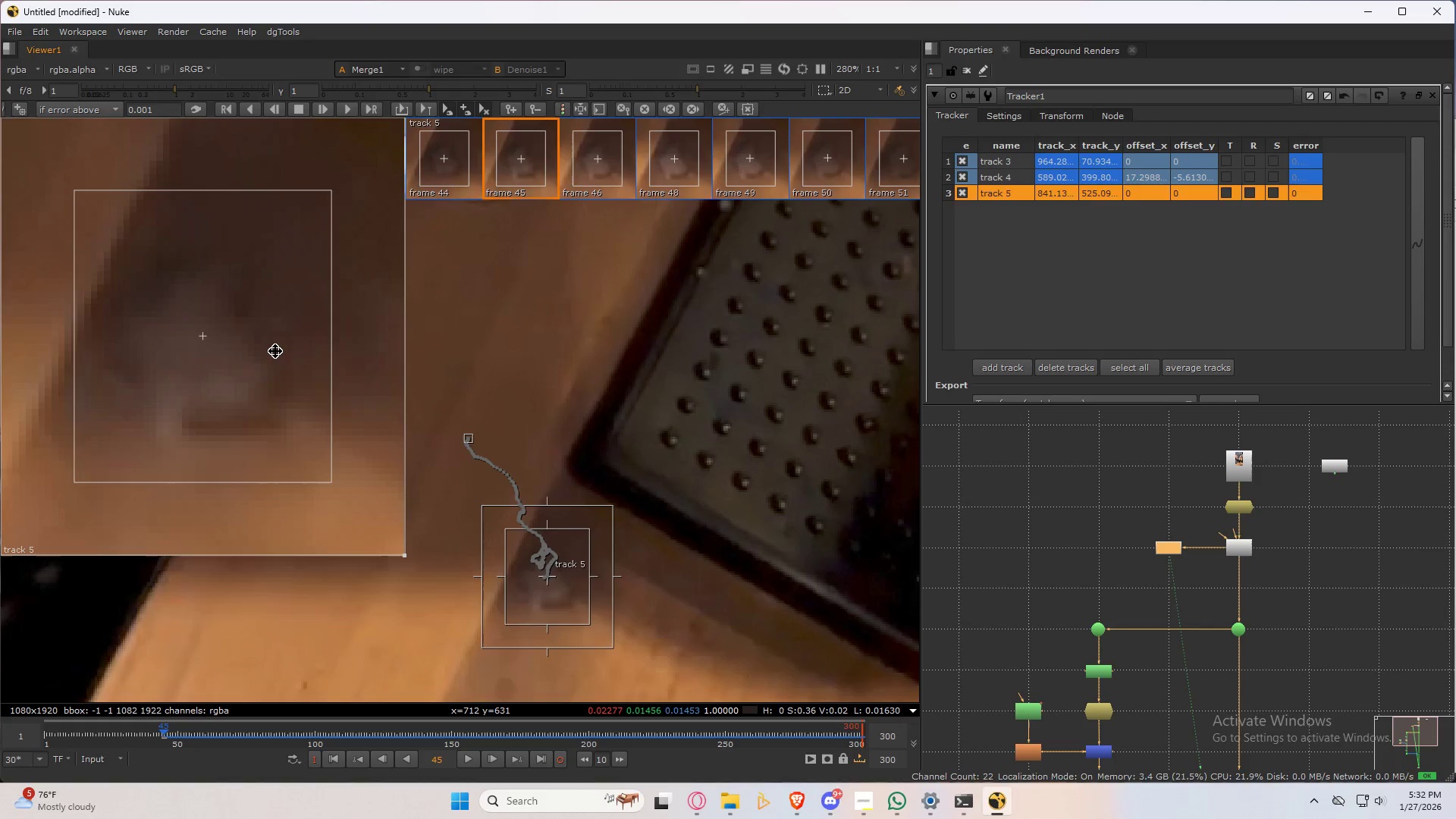 
key(ArrowLeft)
 